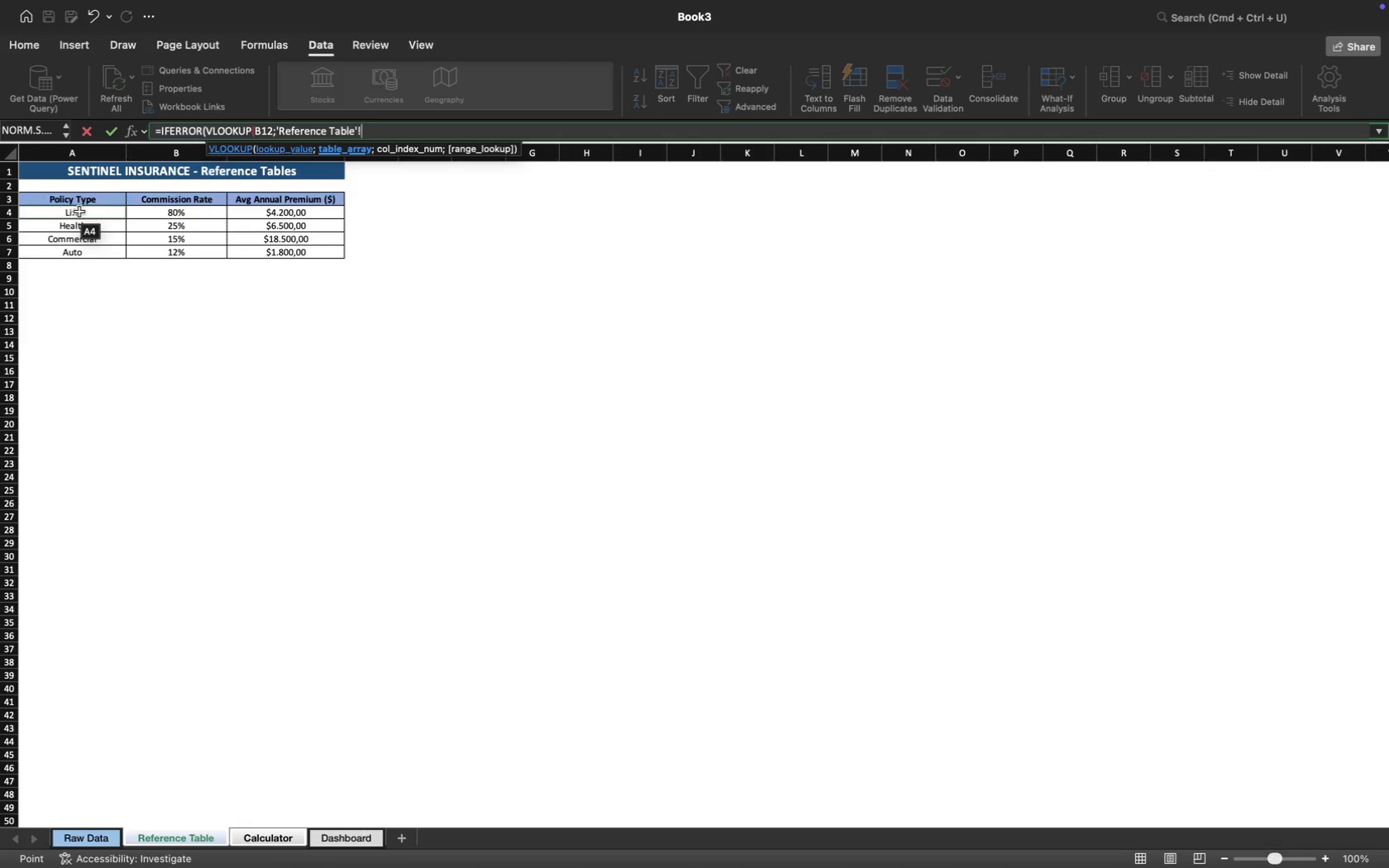 
left_click_drag(start_coordinate=[79, 212], to_coordinate=[317, 248])
 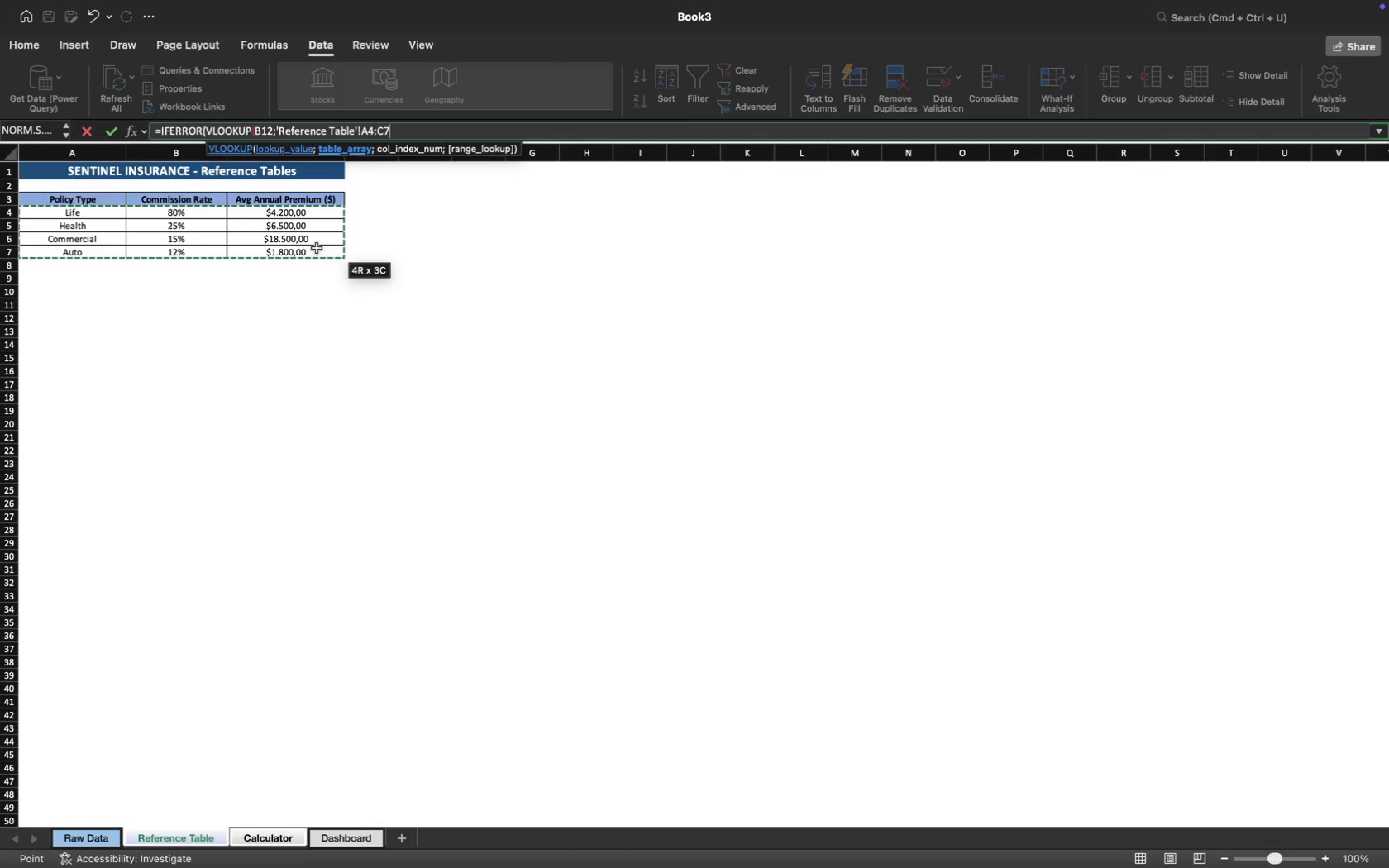 
key(Semicolon)
 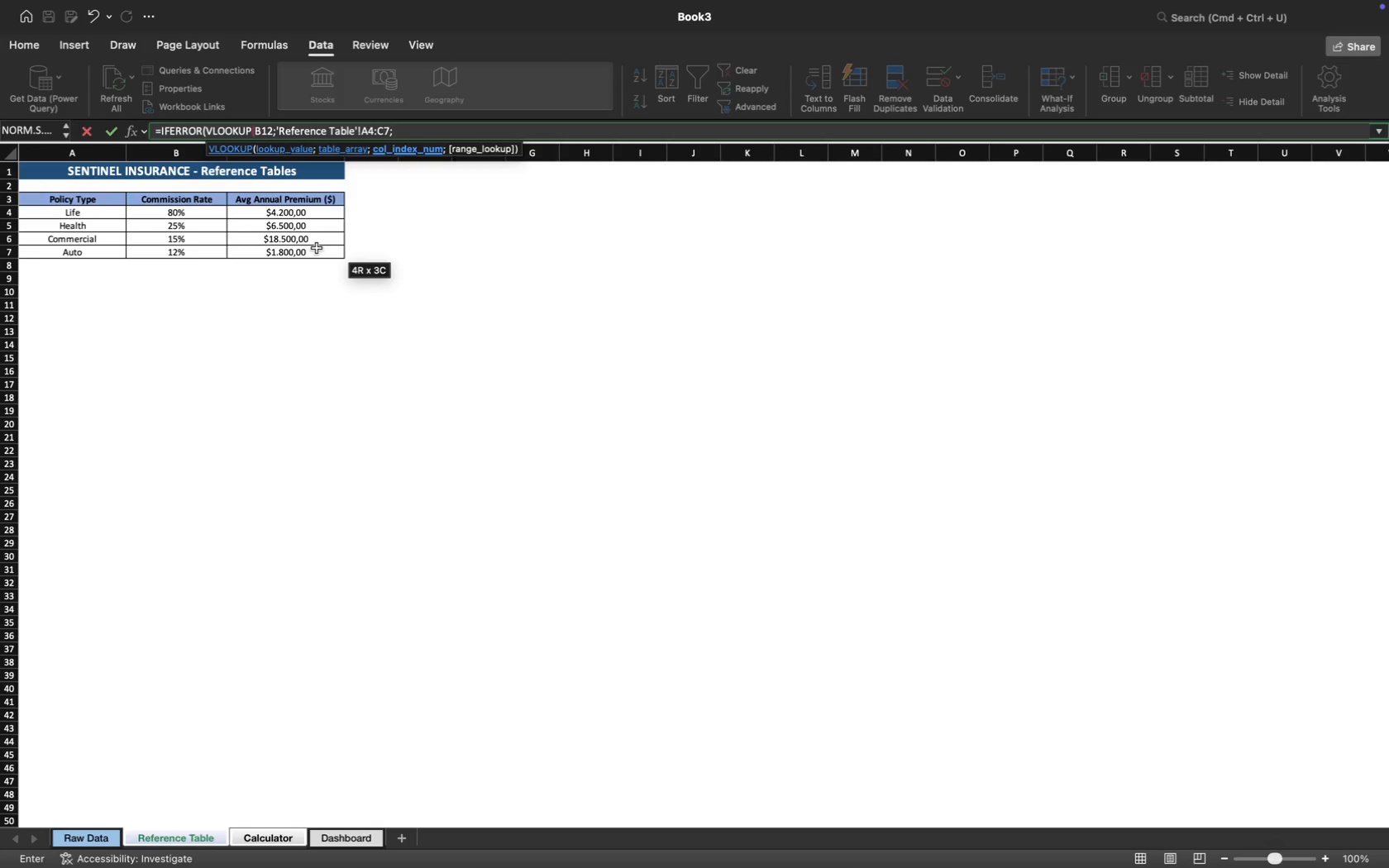 
key(3)
 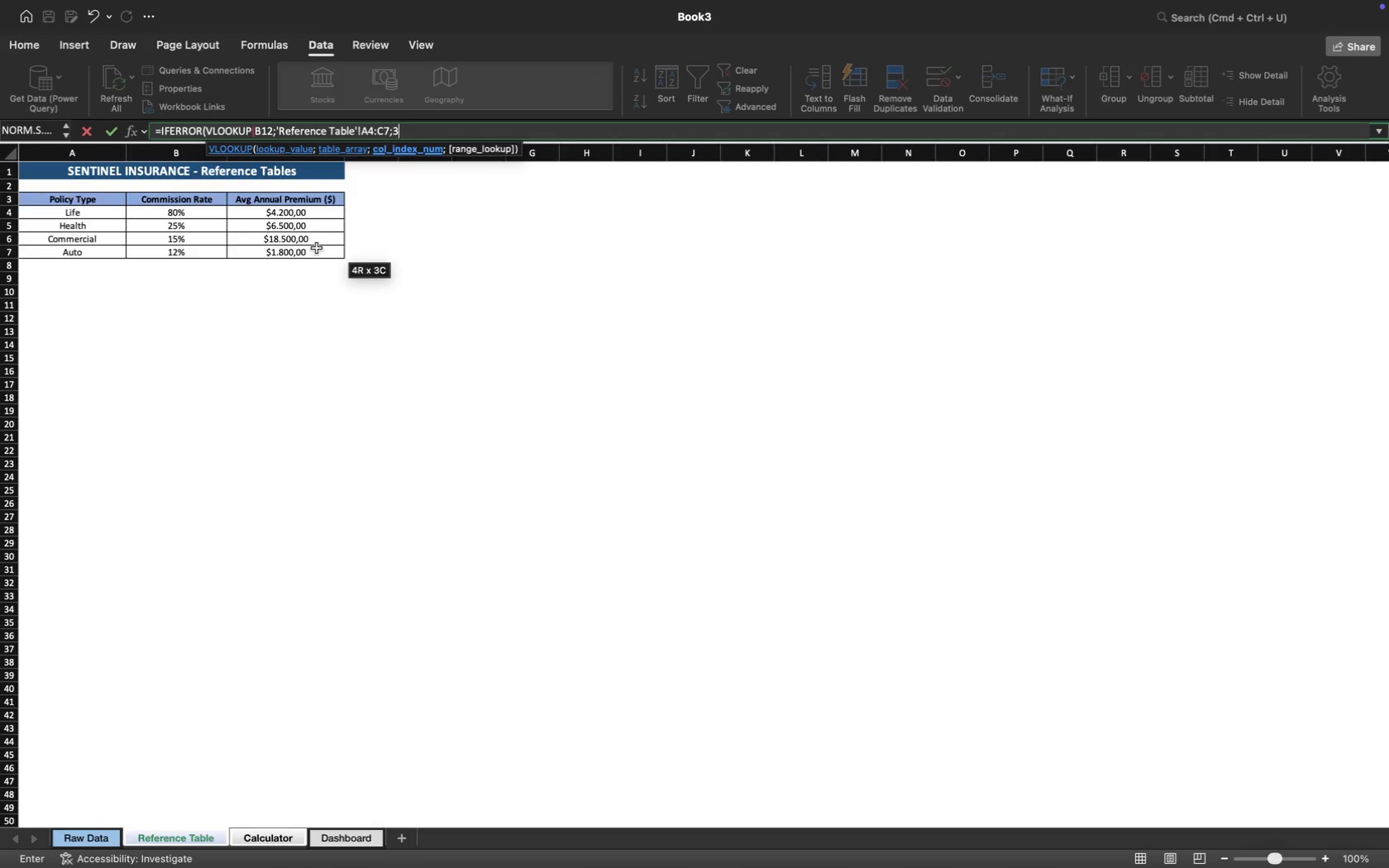 
key(Semicolon)
 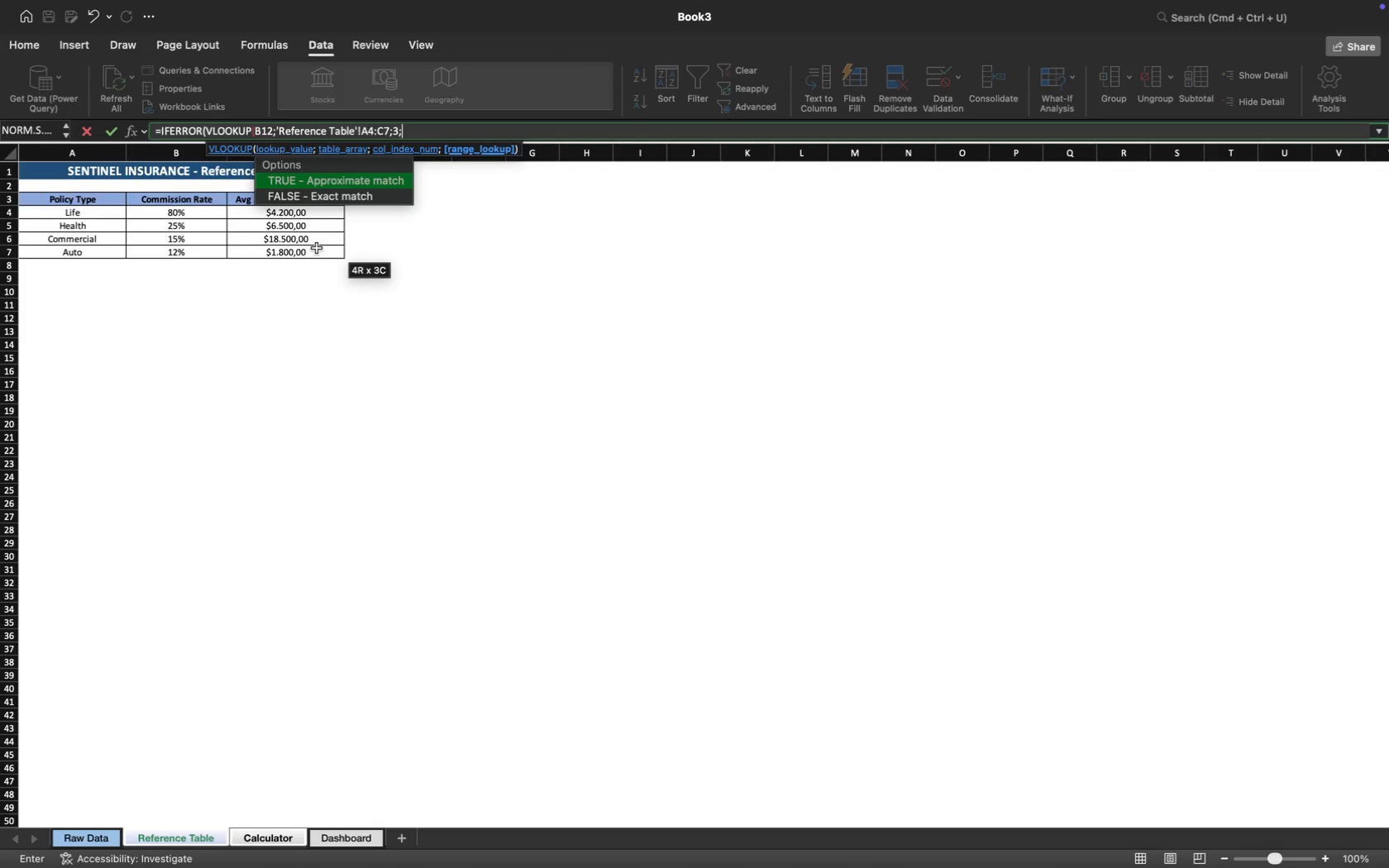 
key(ArrowDown)
 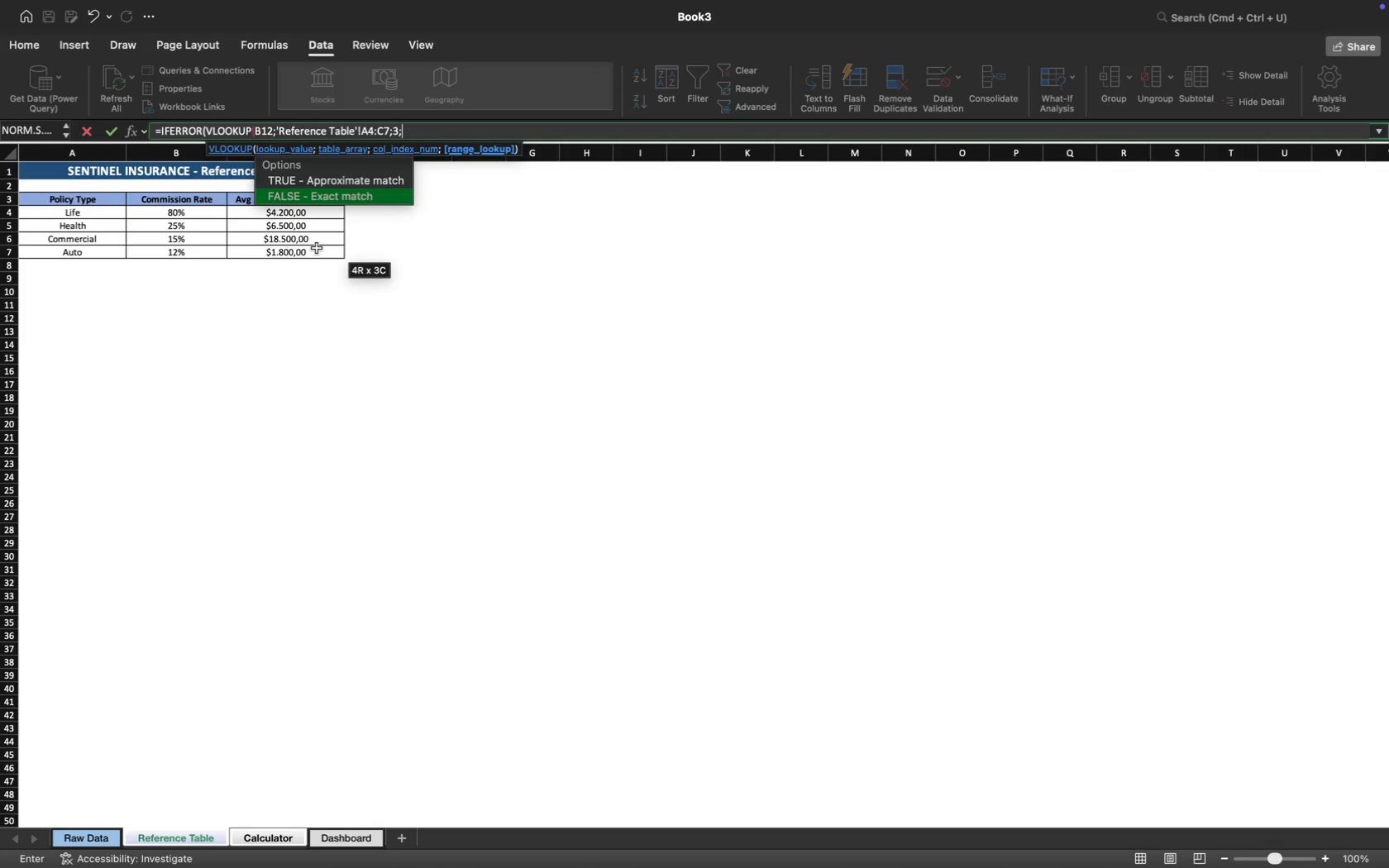 
key(Tab)
 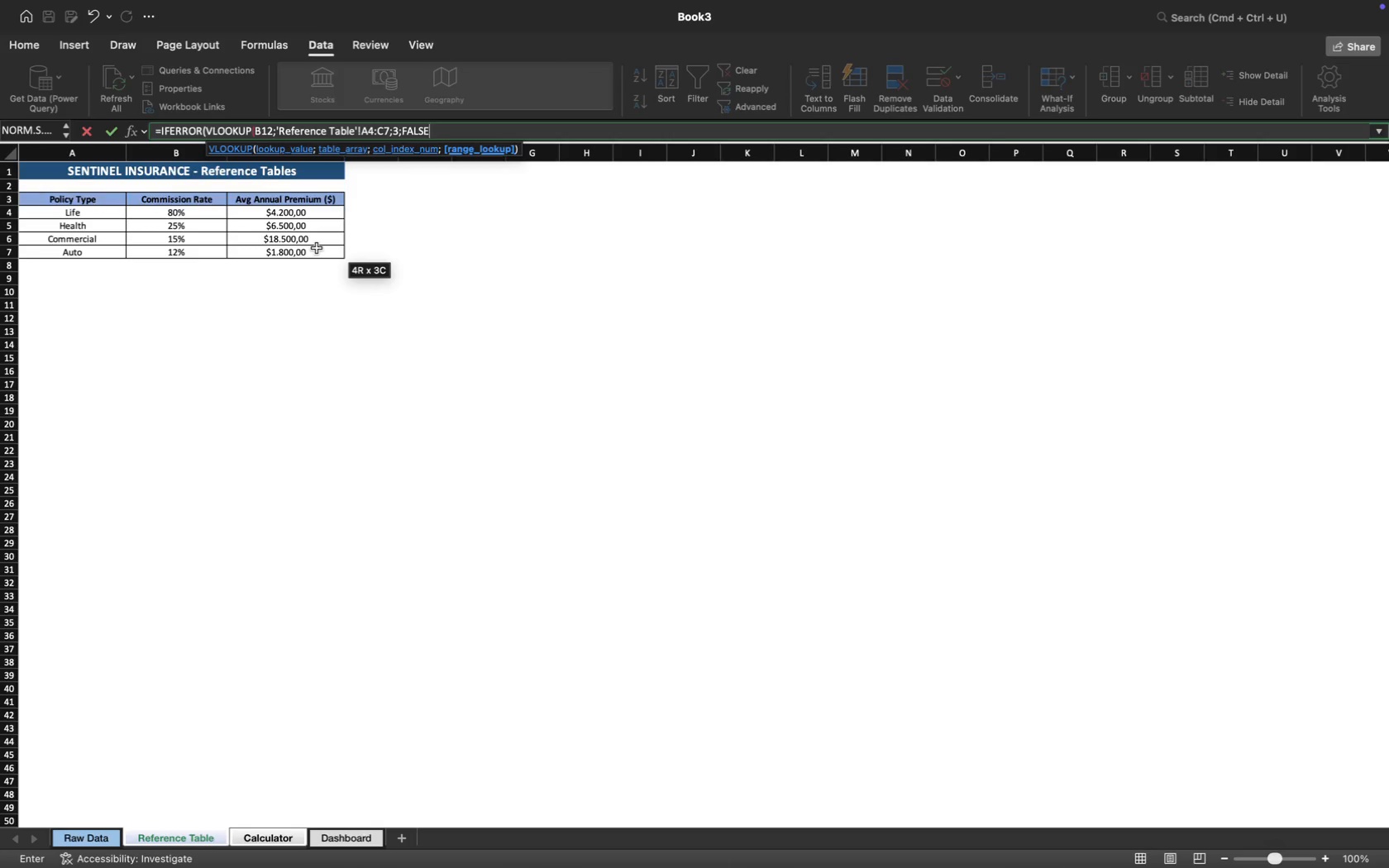 
key(Shift+0)
 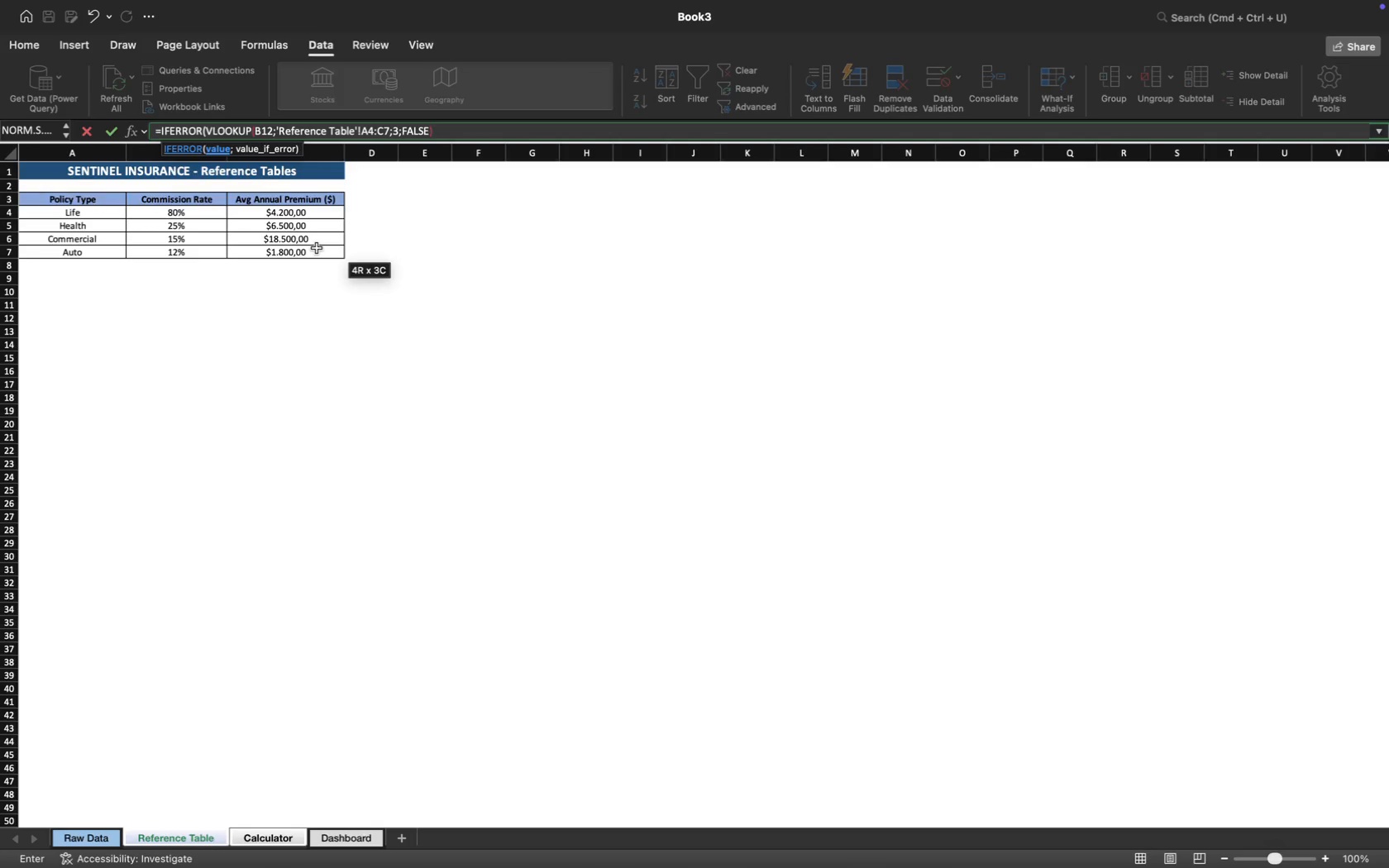 
type(;0))
 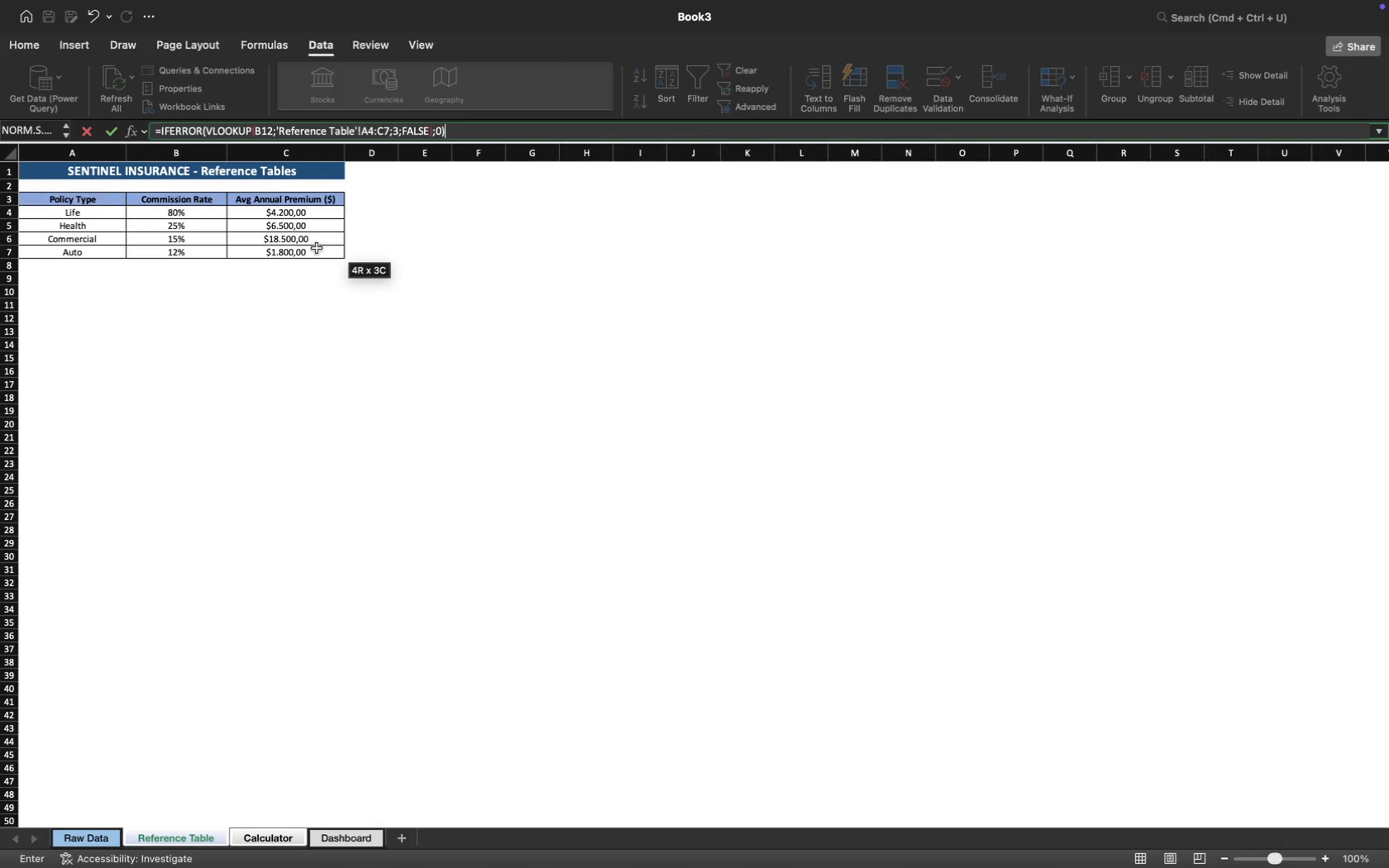 
key(Enter)
 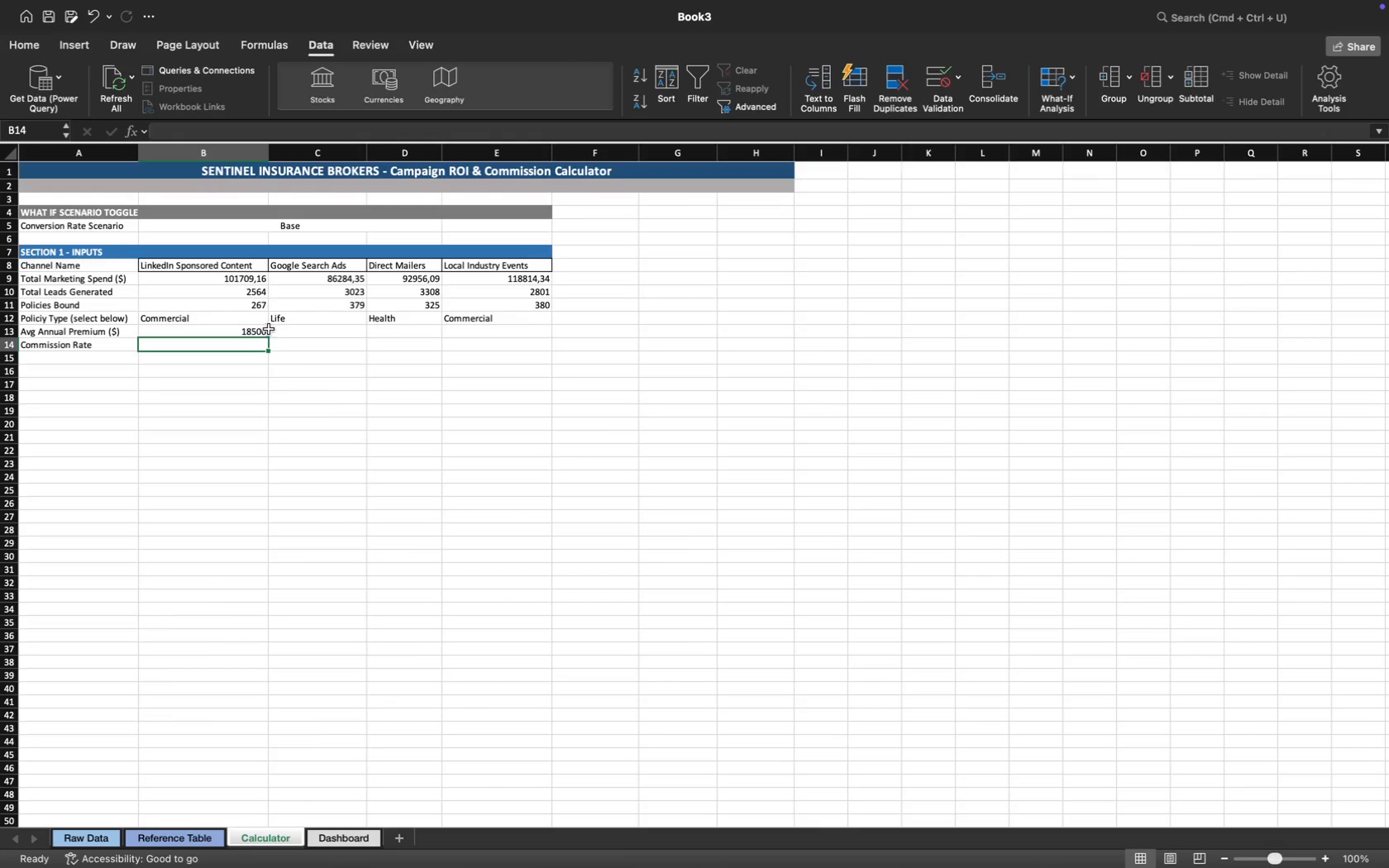 
left_click([255, 331])
 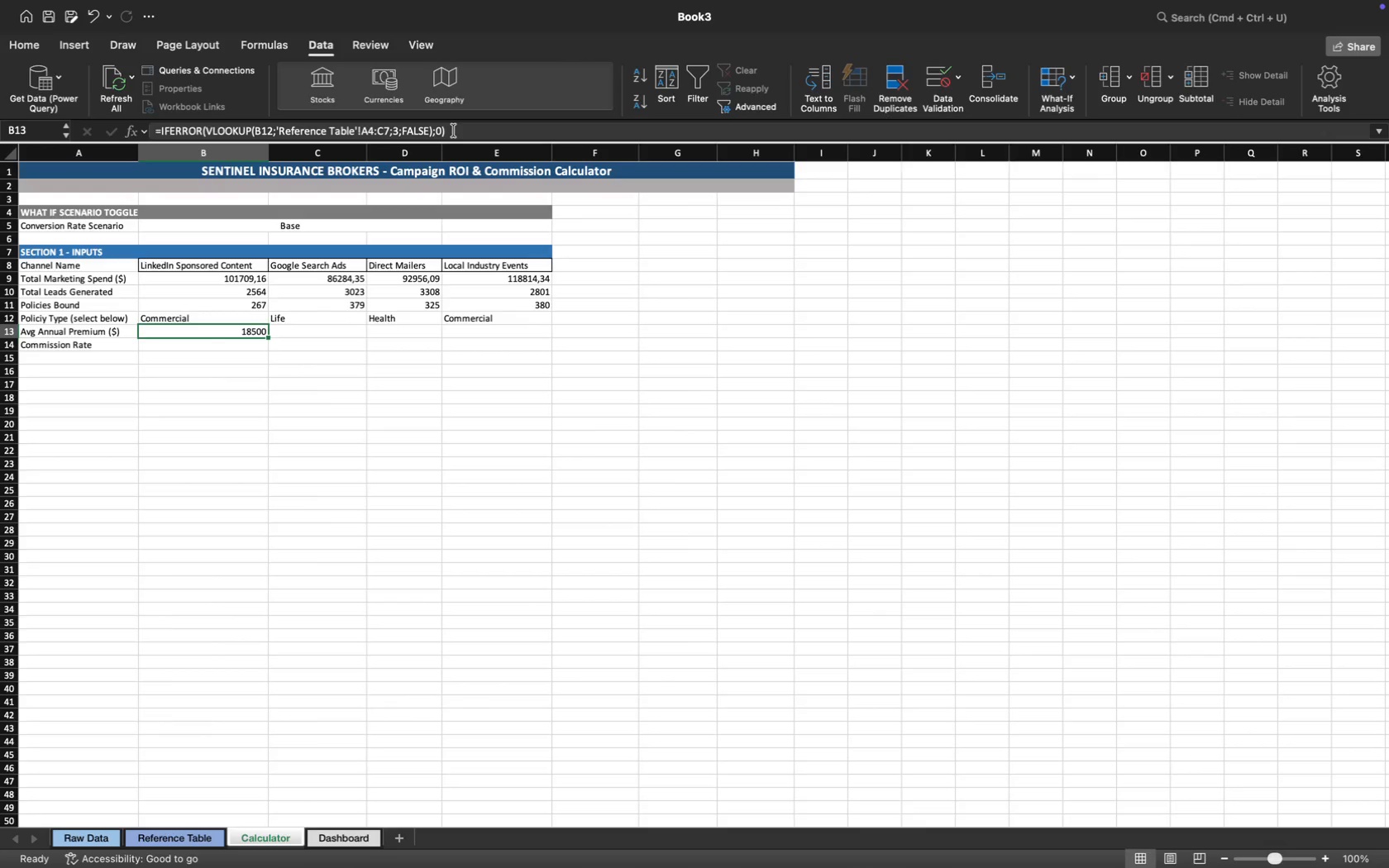 
left_click_drag(start_coordinate=[454, 131], to_coordinate=[156, 134])
 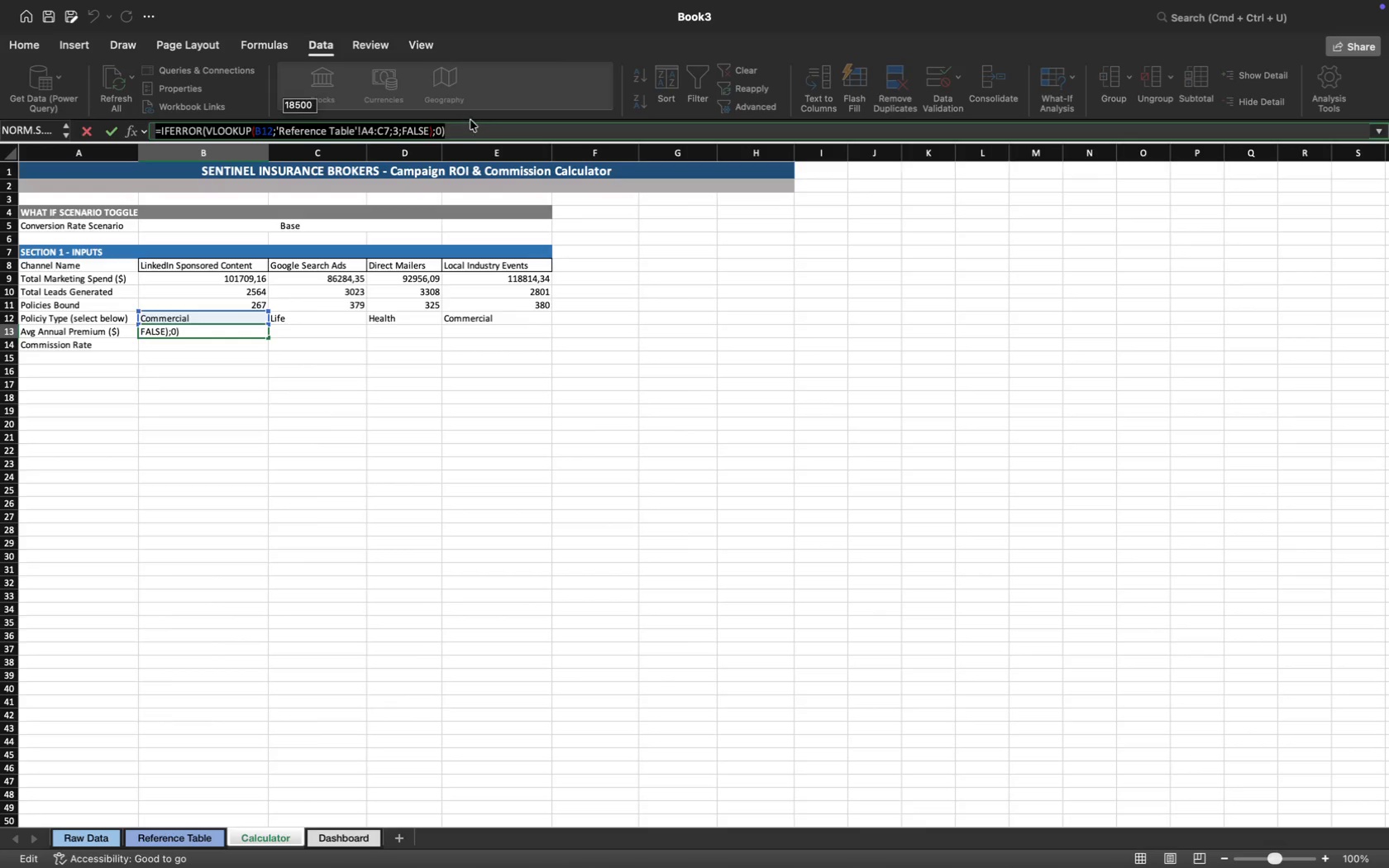 
left_click([470, 130])
 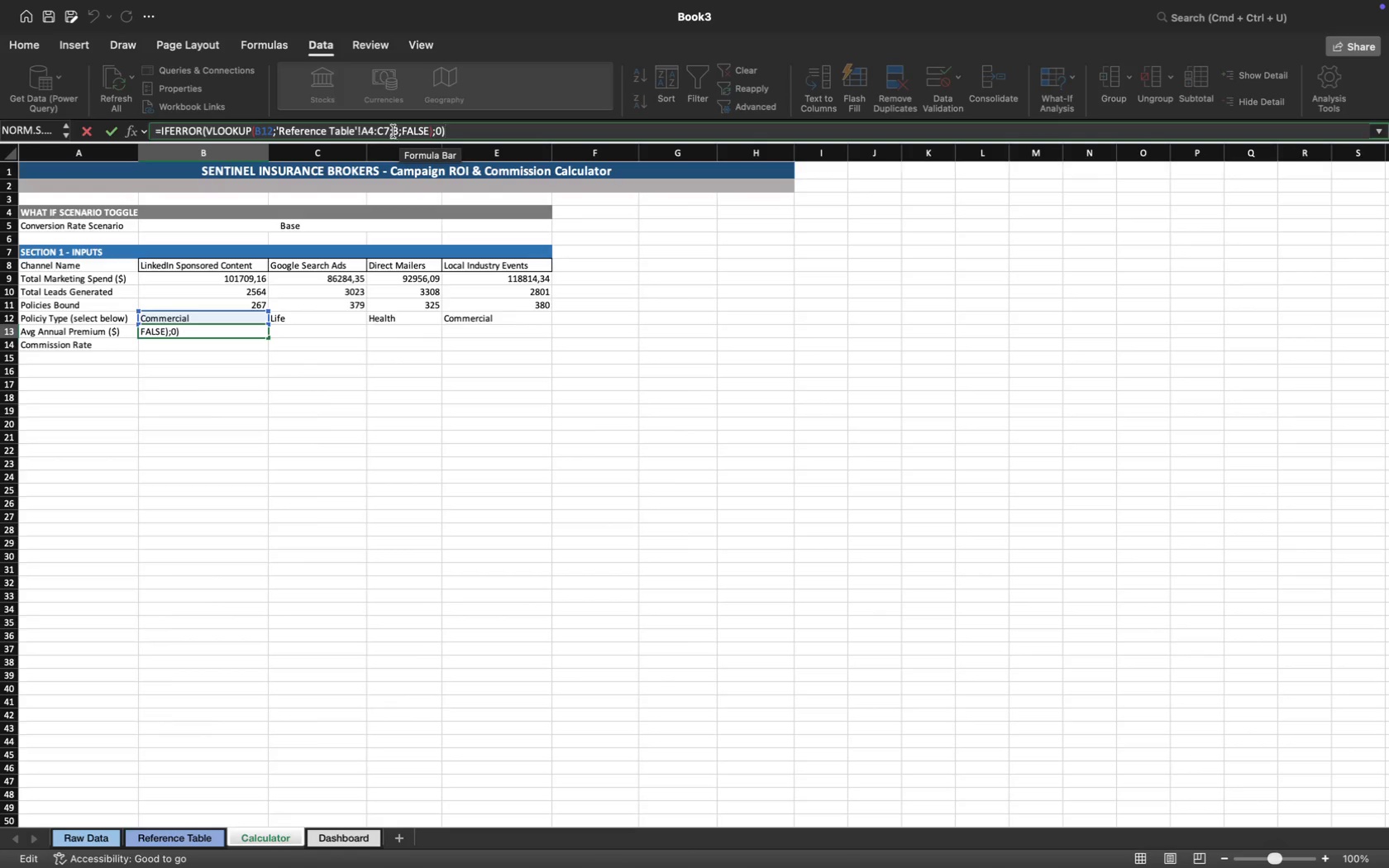 
wait(6.65)
 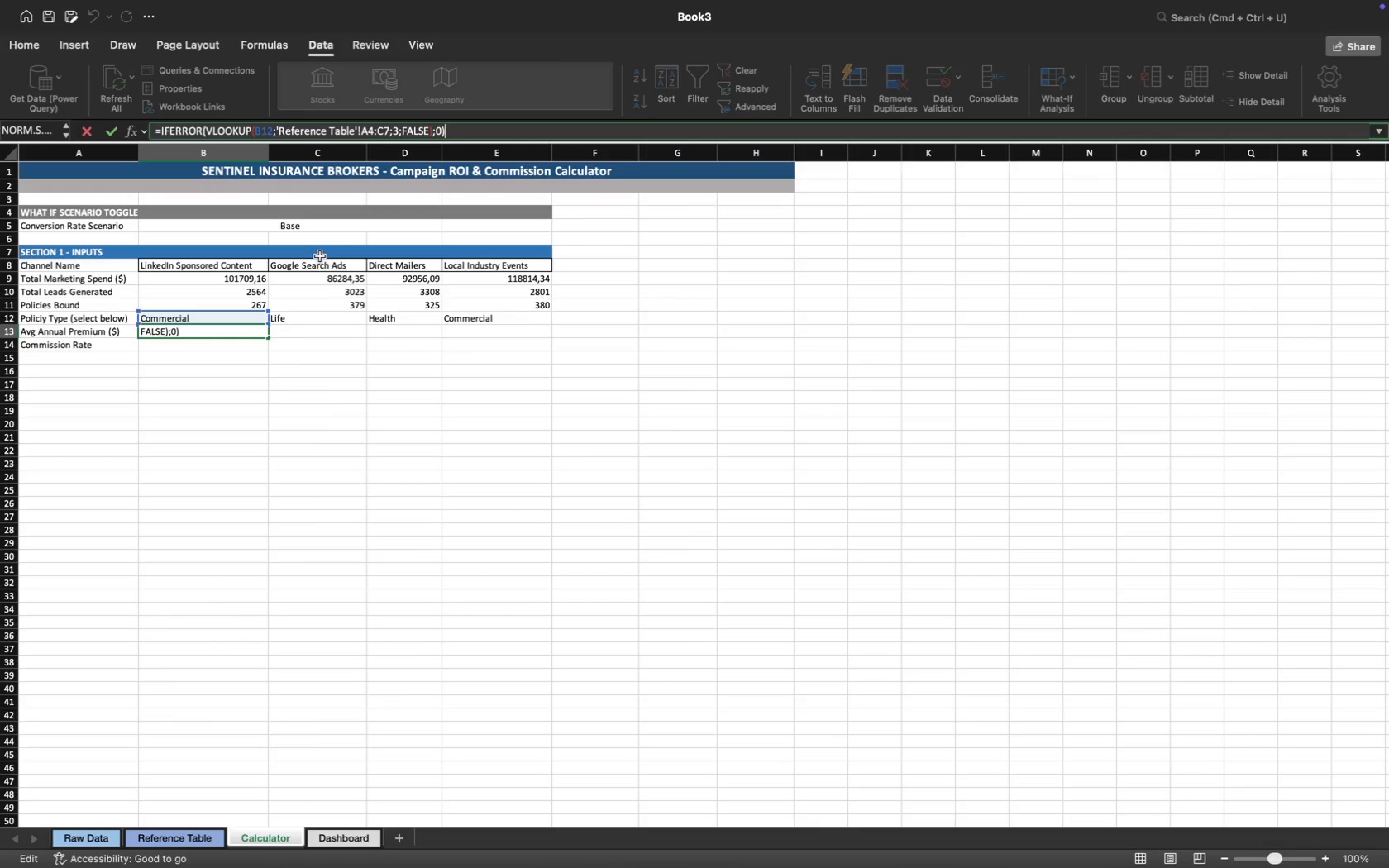 
left_click_drag(start_coordinate=[391, 131], to_coordinate=[279, 128])
 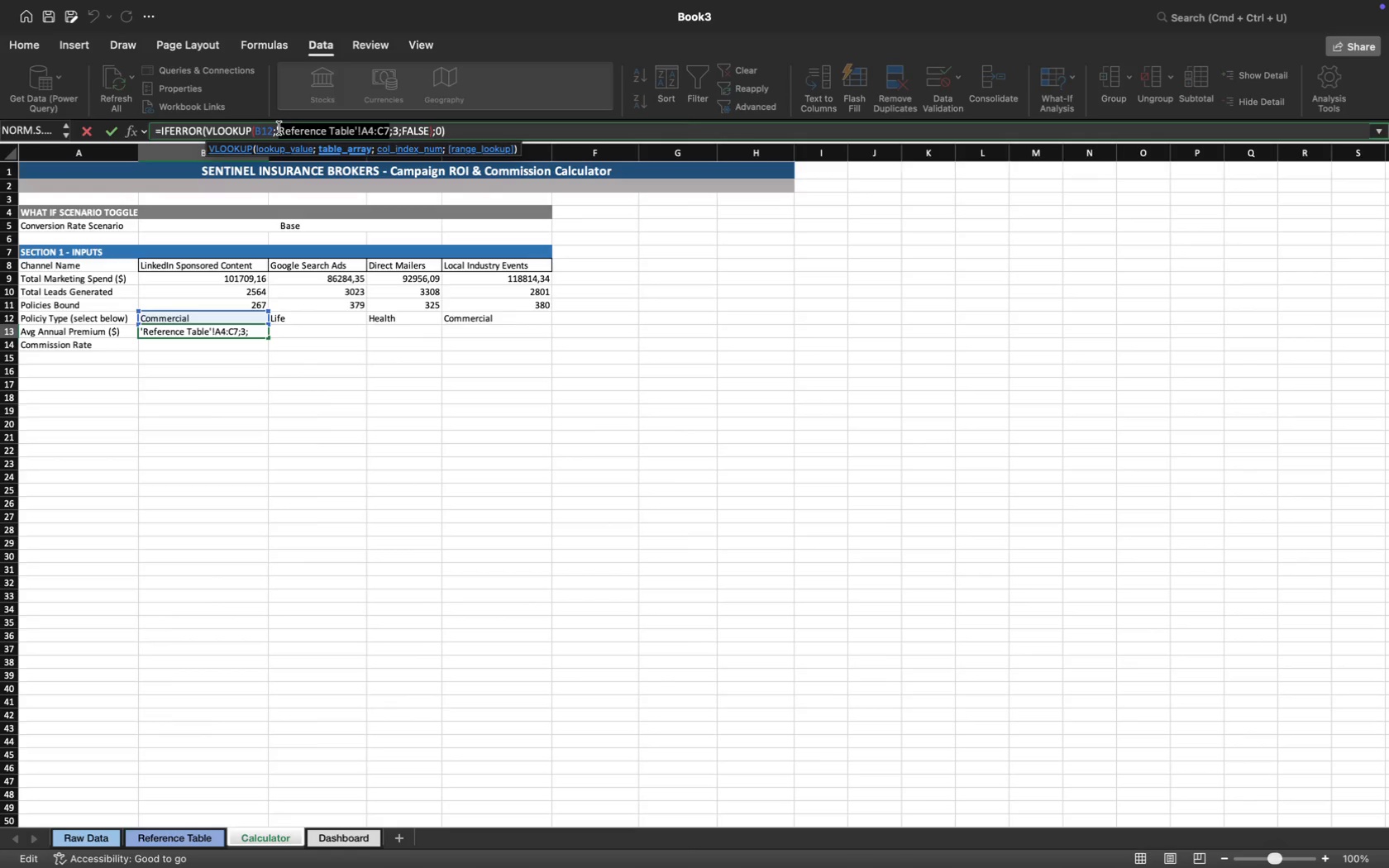 
key(F4)
 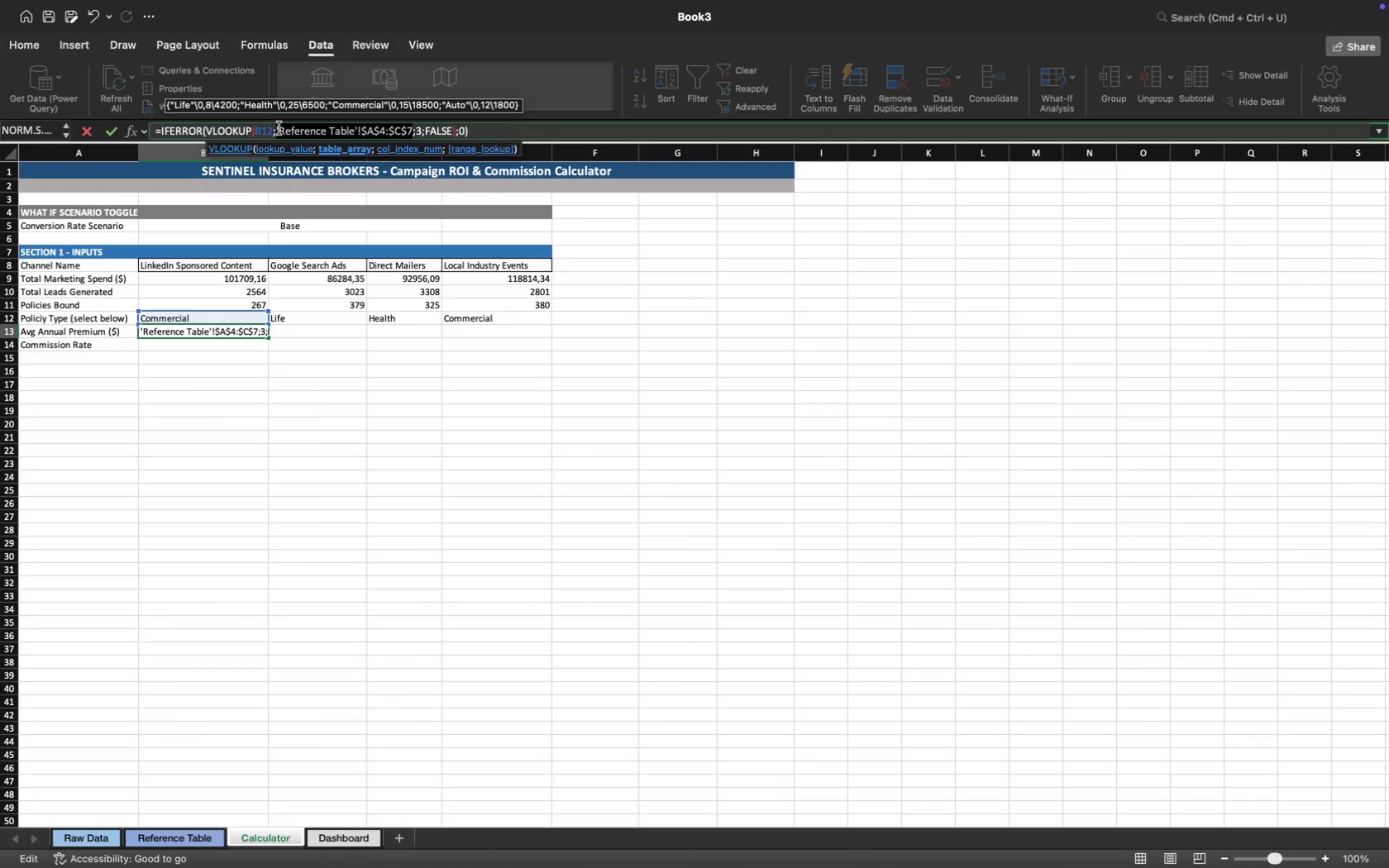 
key(Enter)
 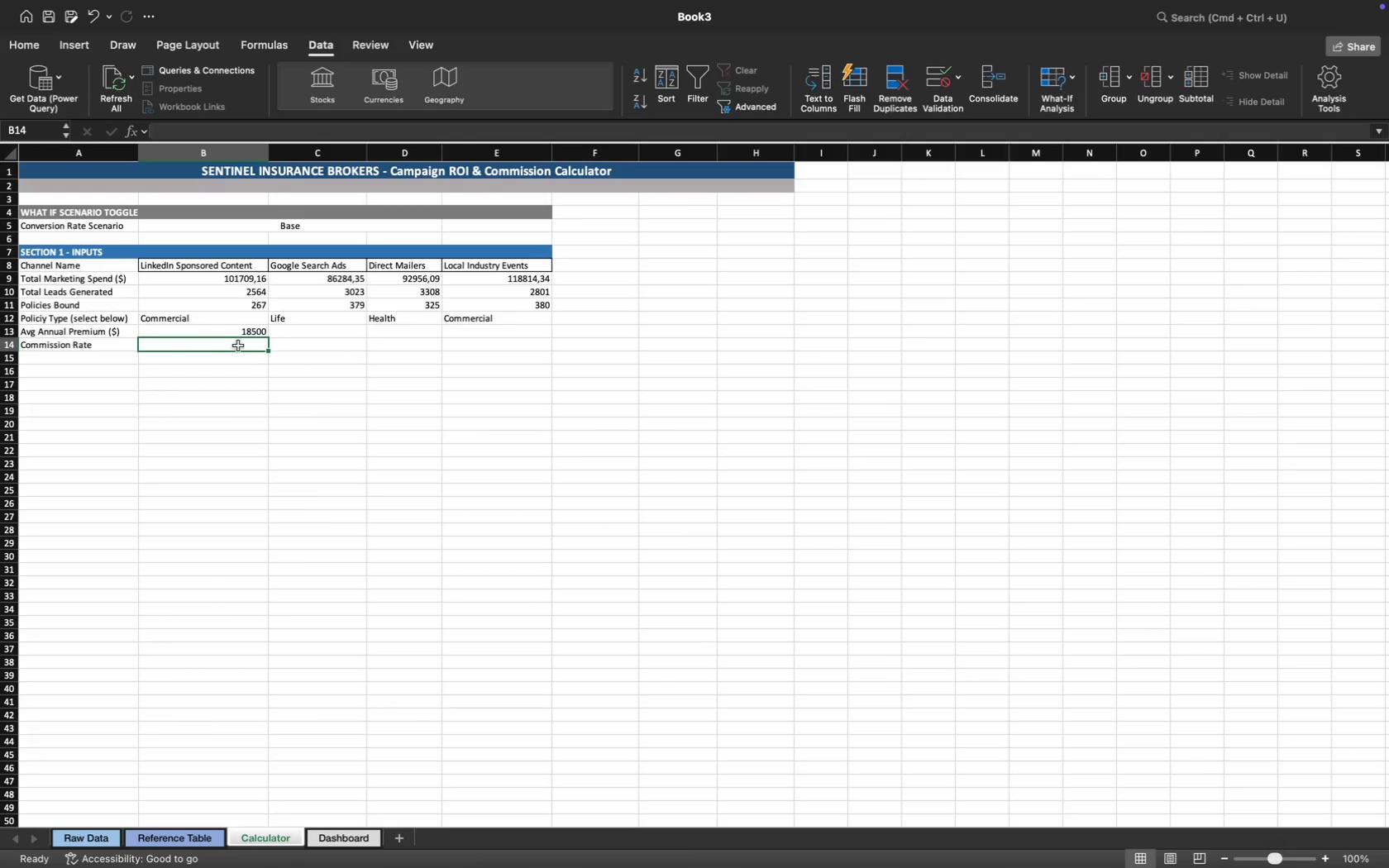 
left_click([243, 331])
 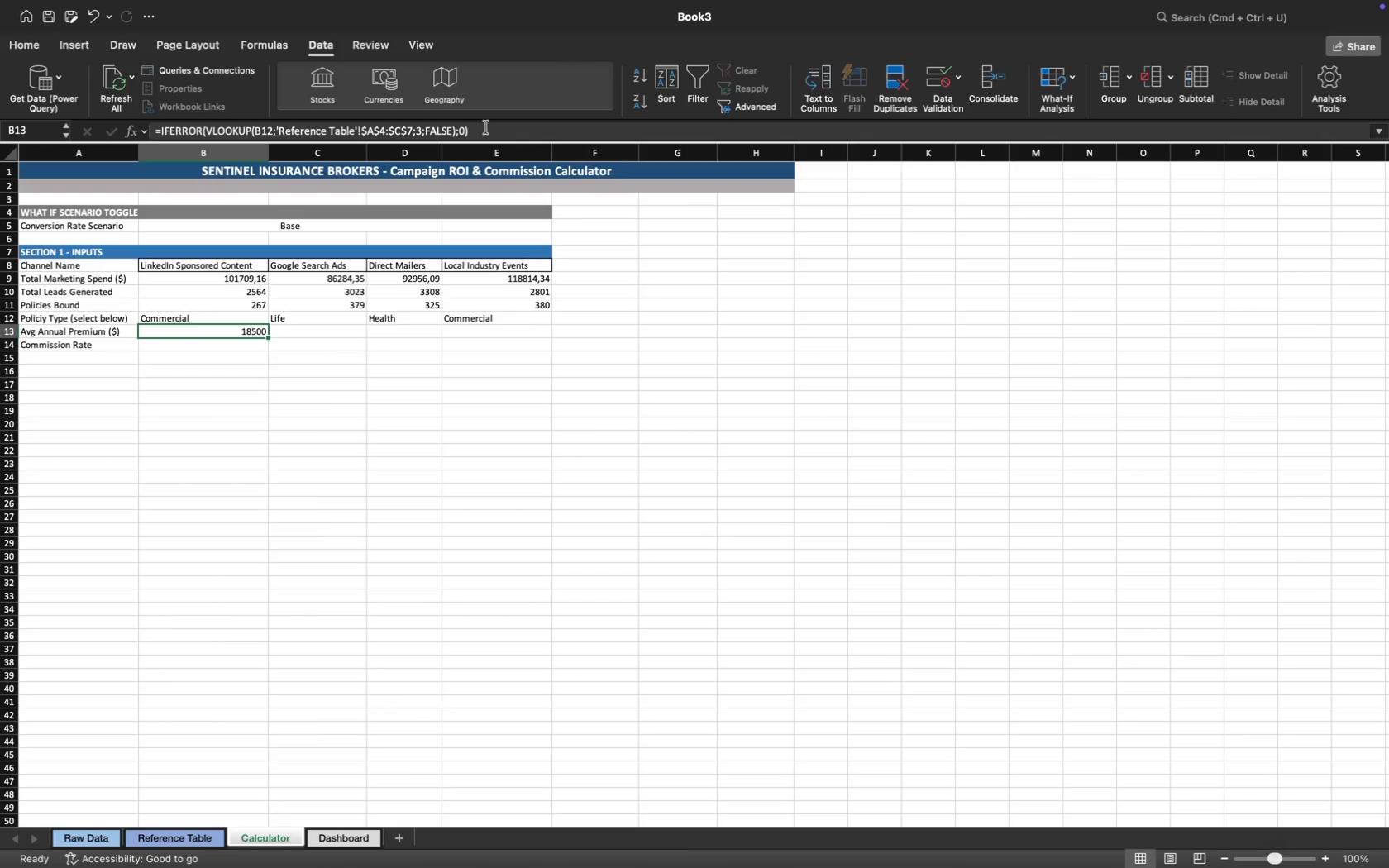 
left_click_drag(start_coordinate=[487, 127], to_coordinate=[141, 154])
 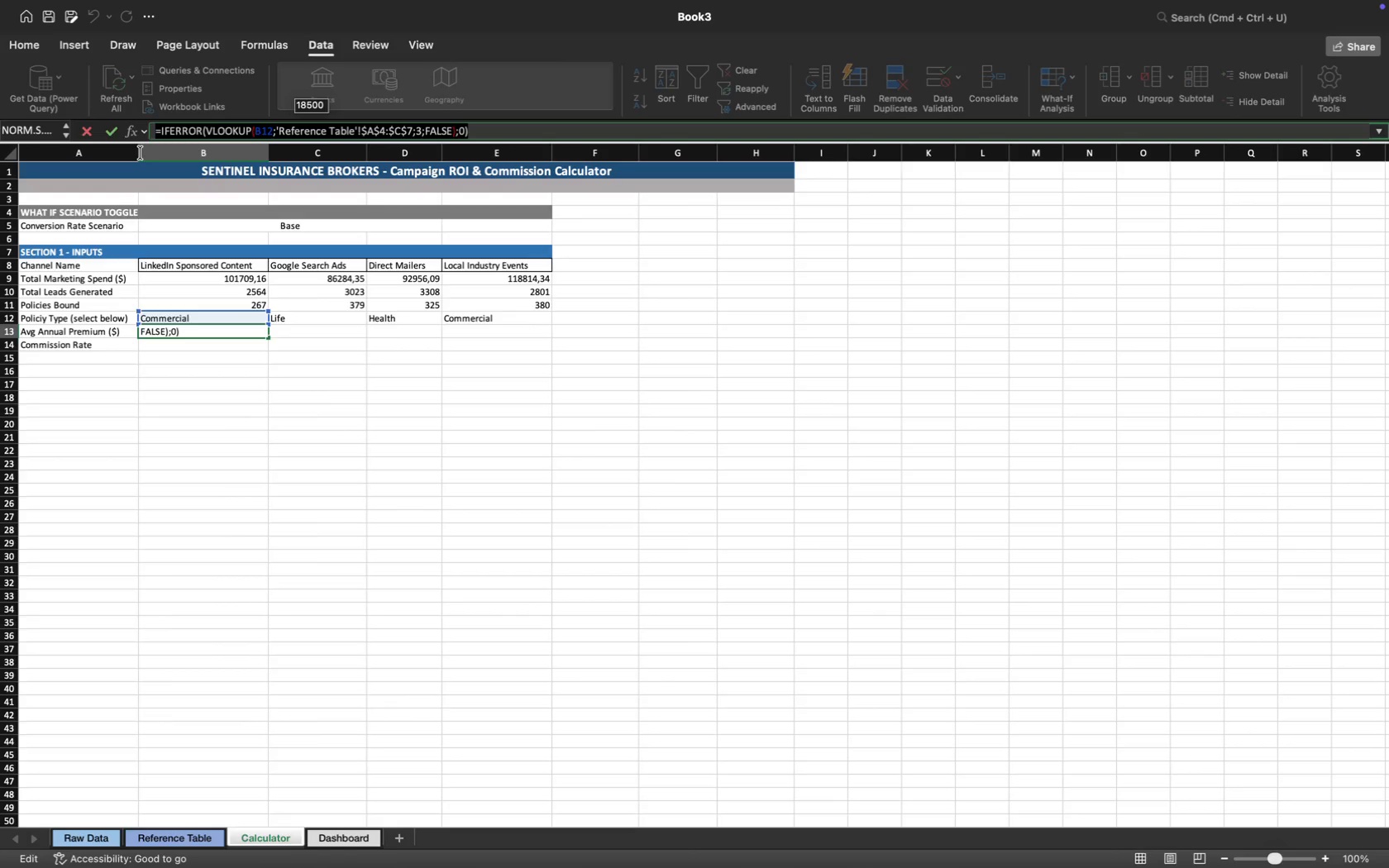 
key(Meta+C)
 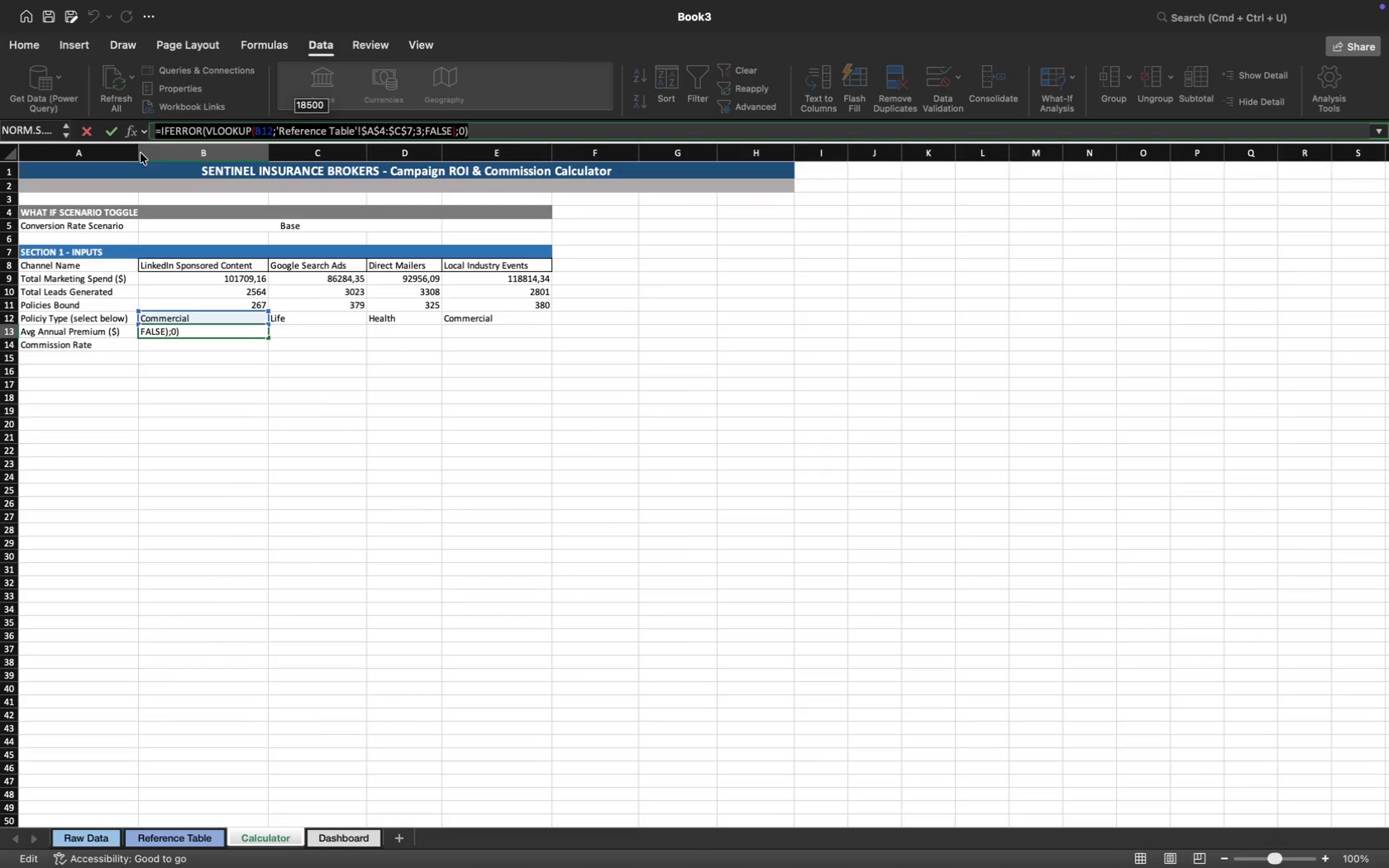 
key(Enter)
 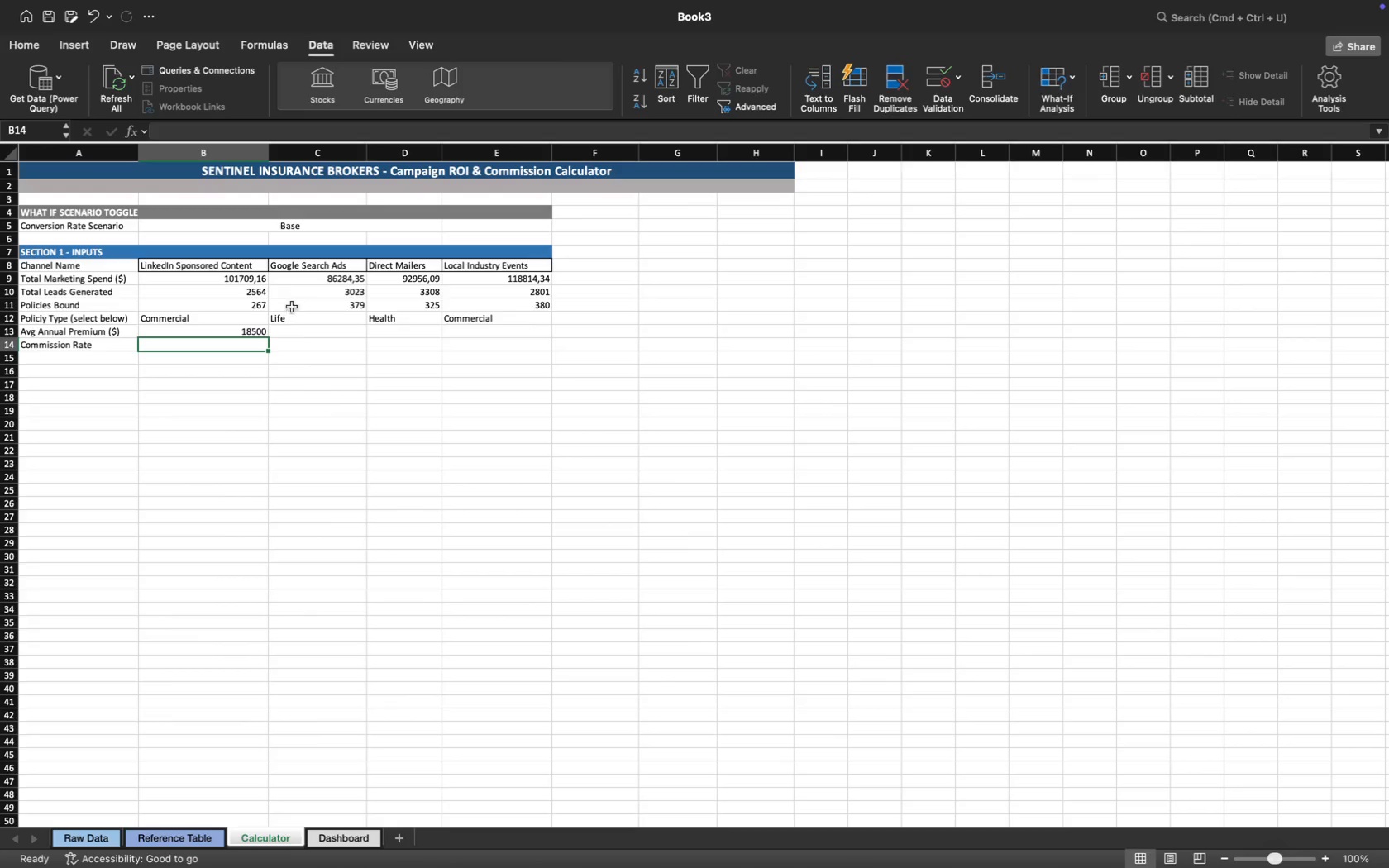 
left_click([300, 335])
 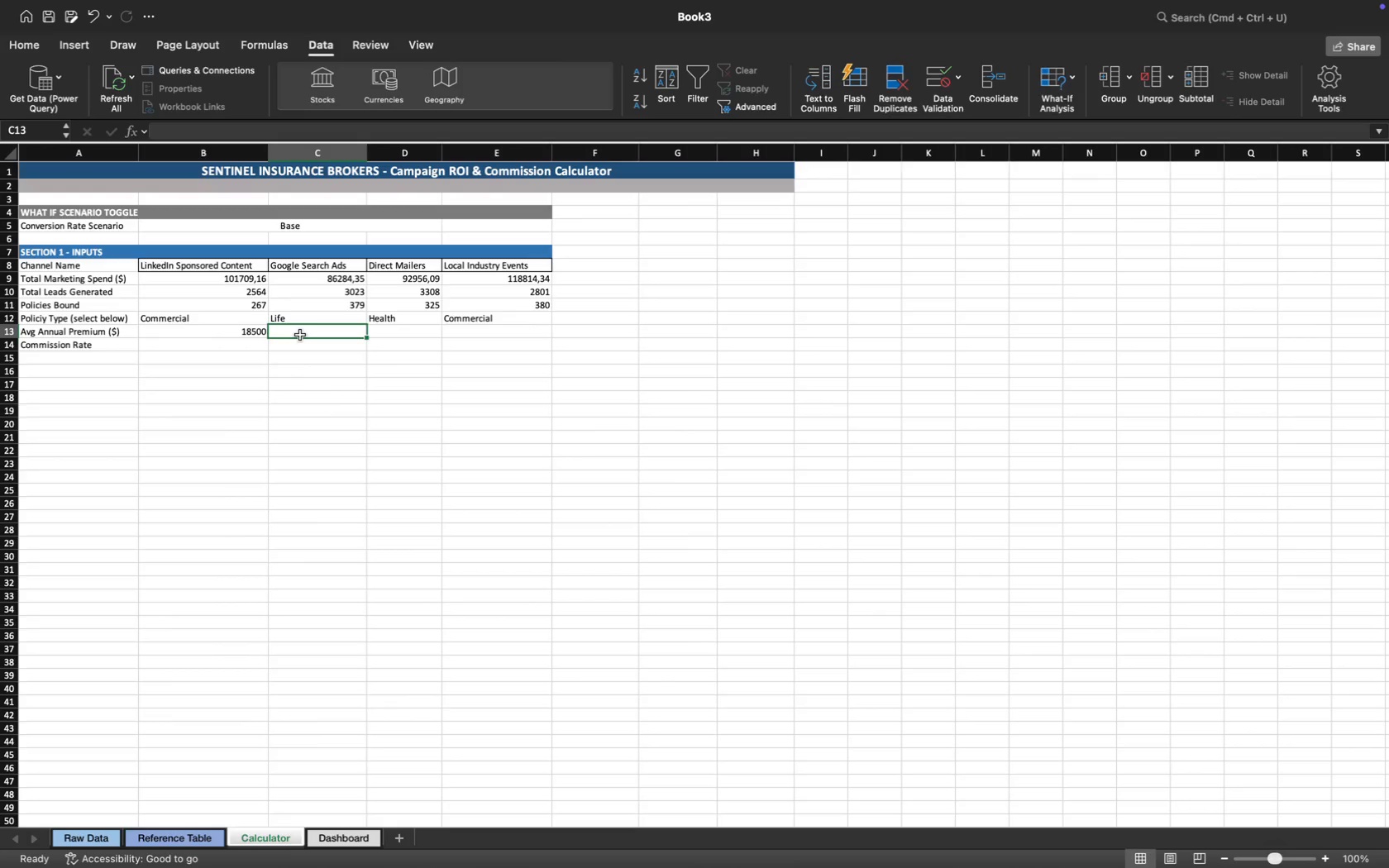 
key(Meta+V)
 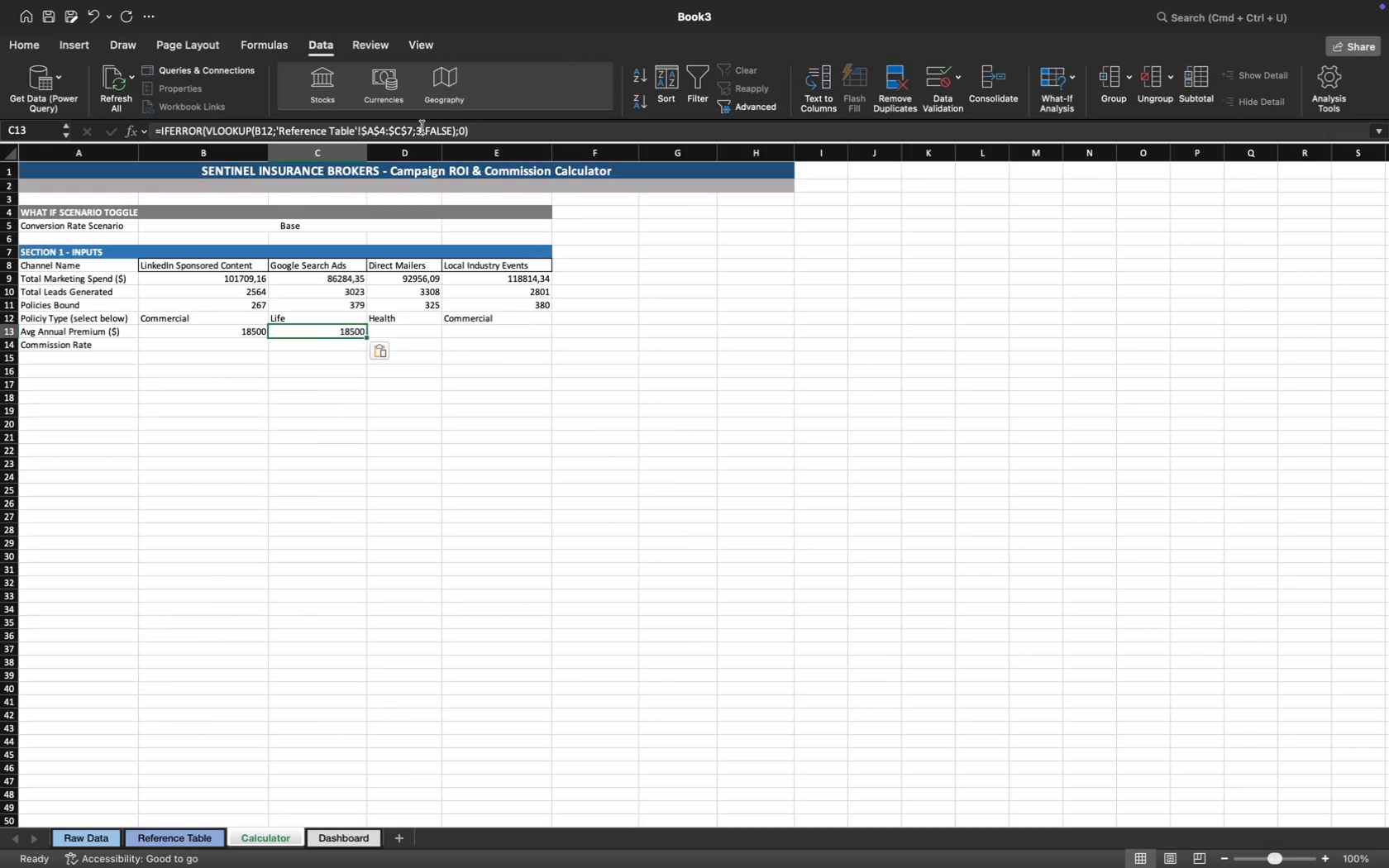 
left_click([260, 128])
 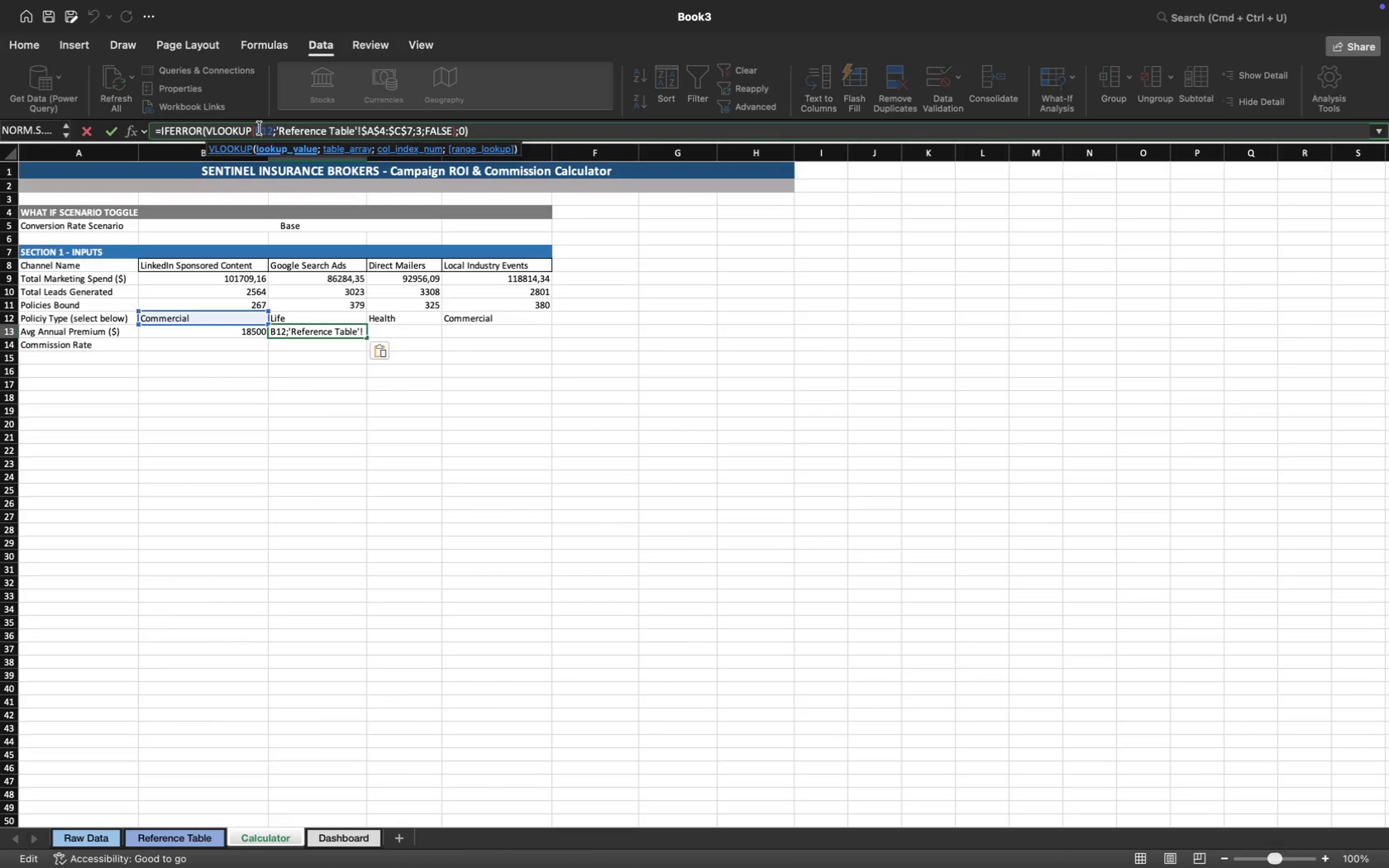 
key(Backspace)
 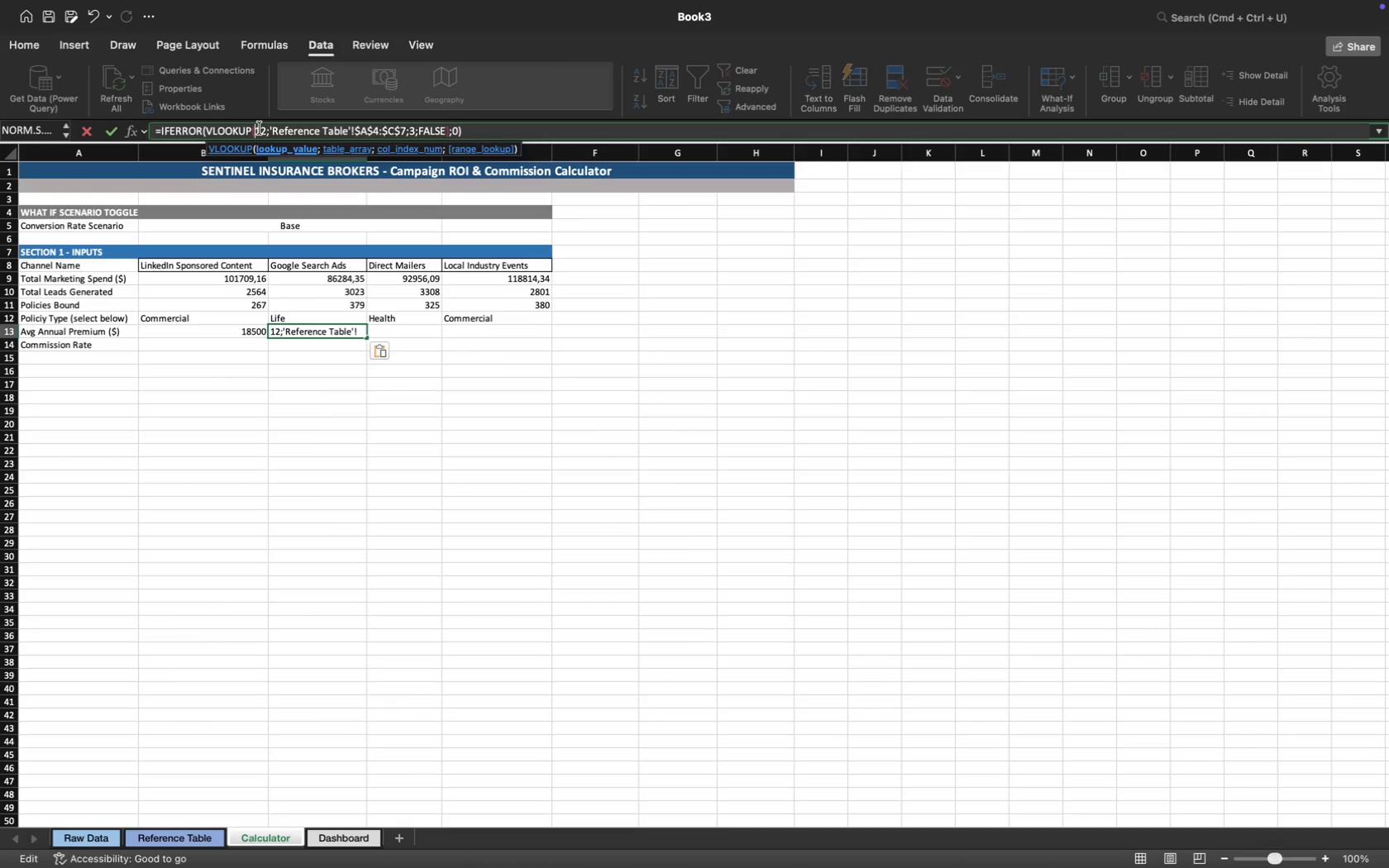 
key(Shift+C)
 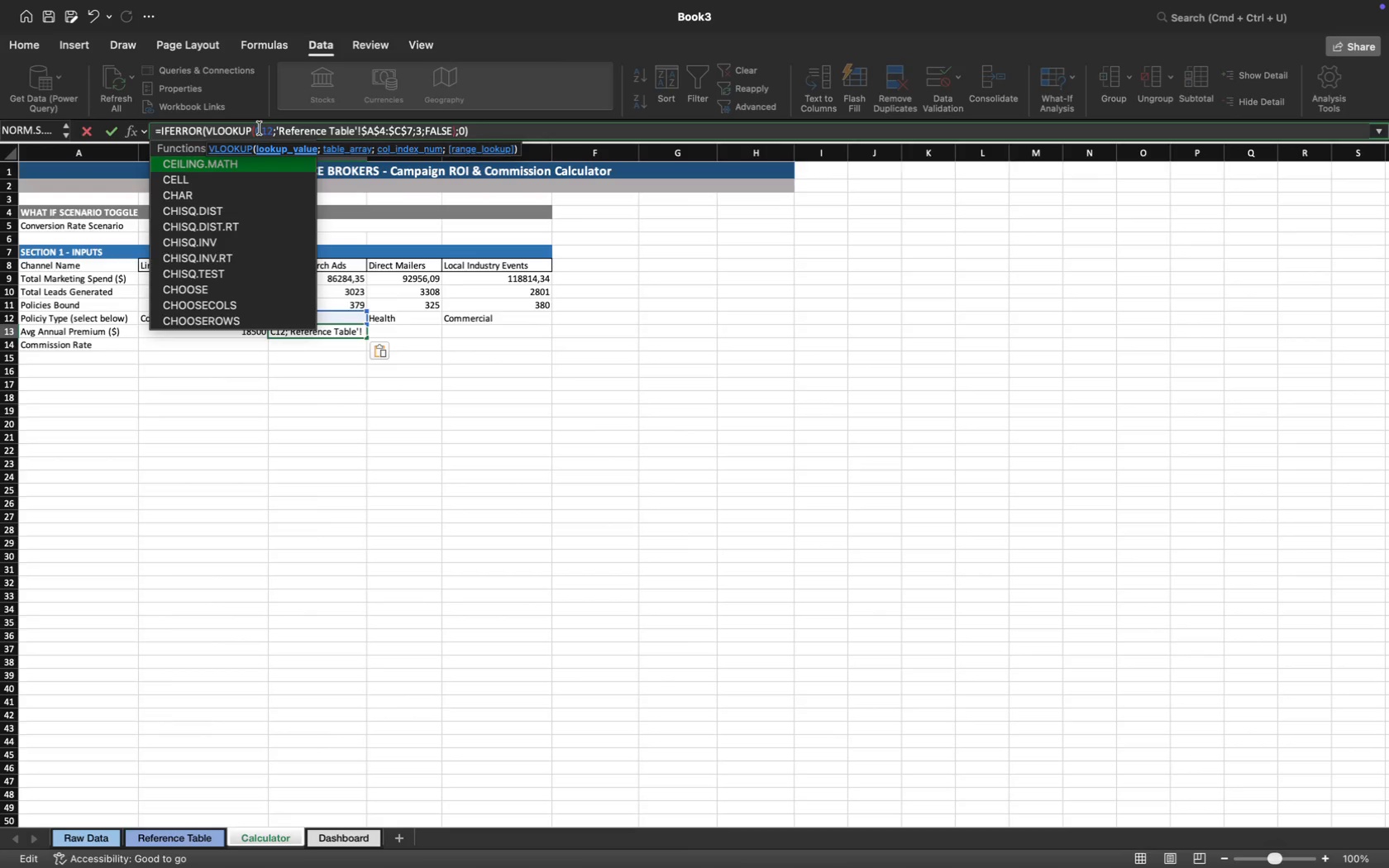 
wait(9.18)
 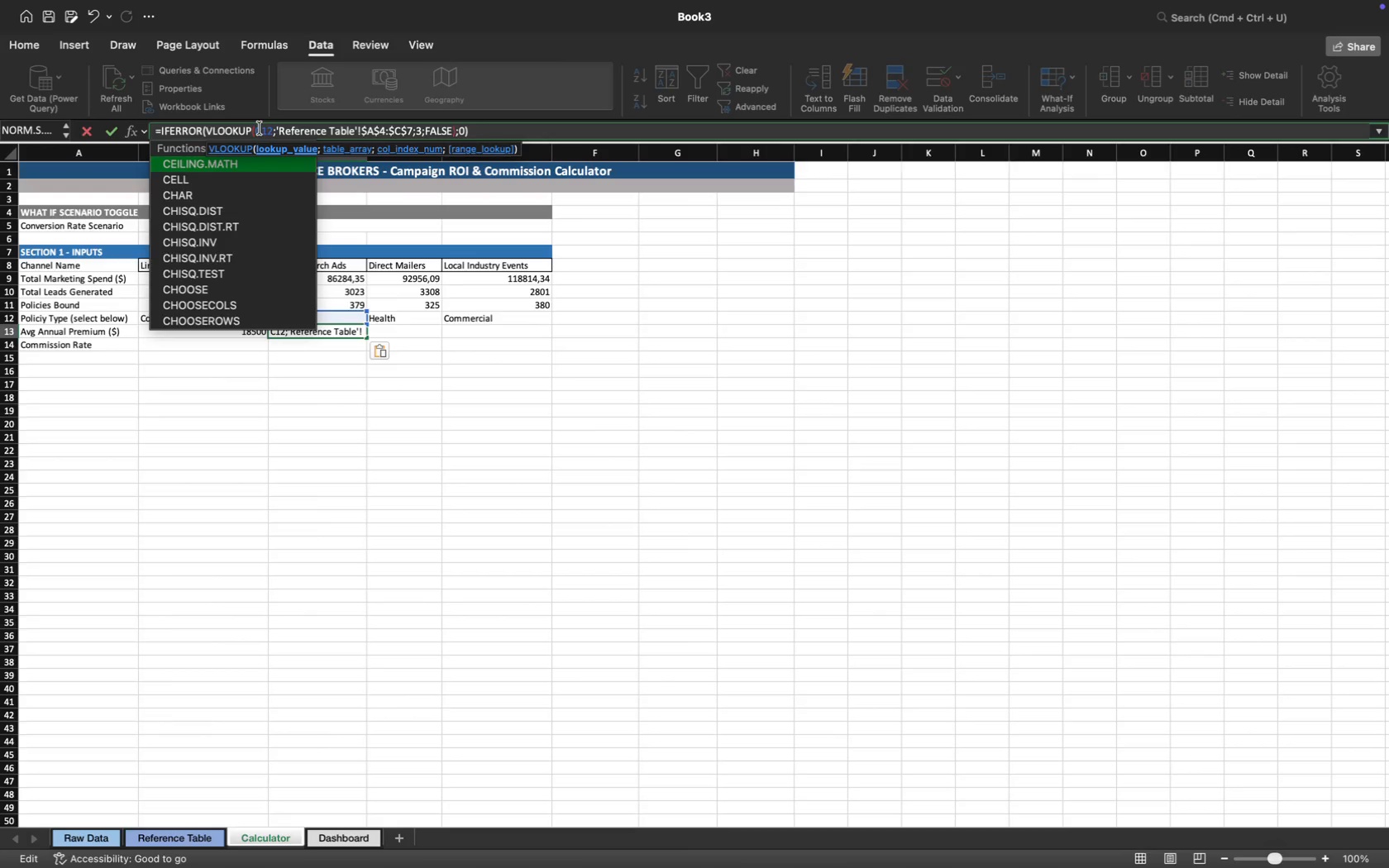 
key(Enter)
 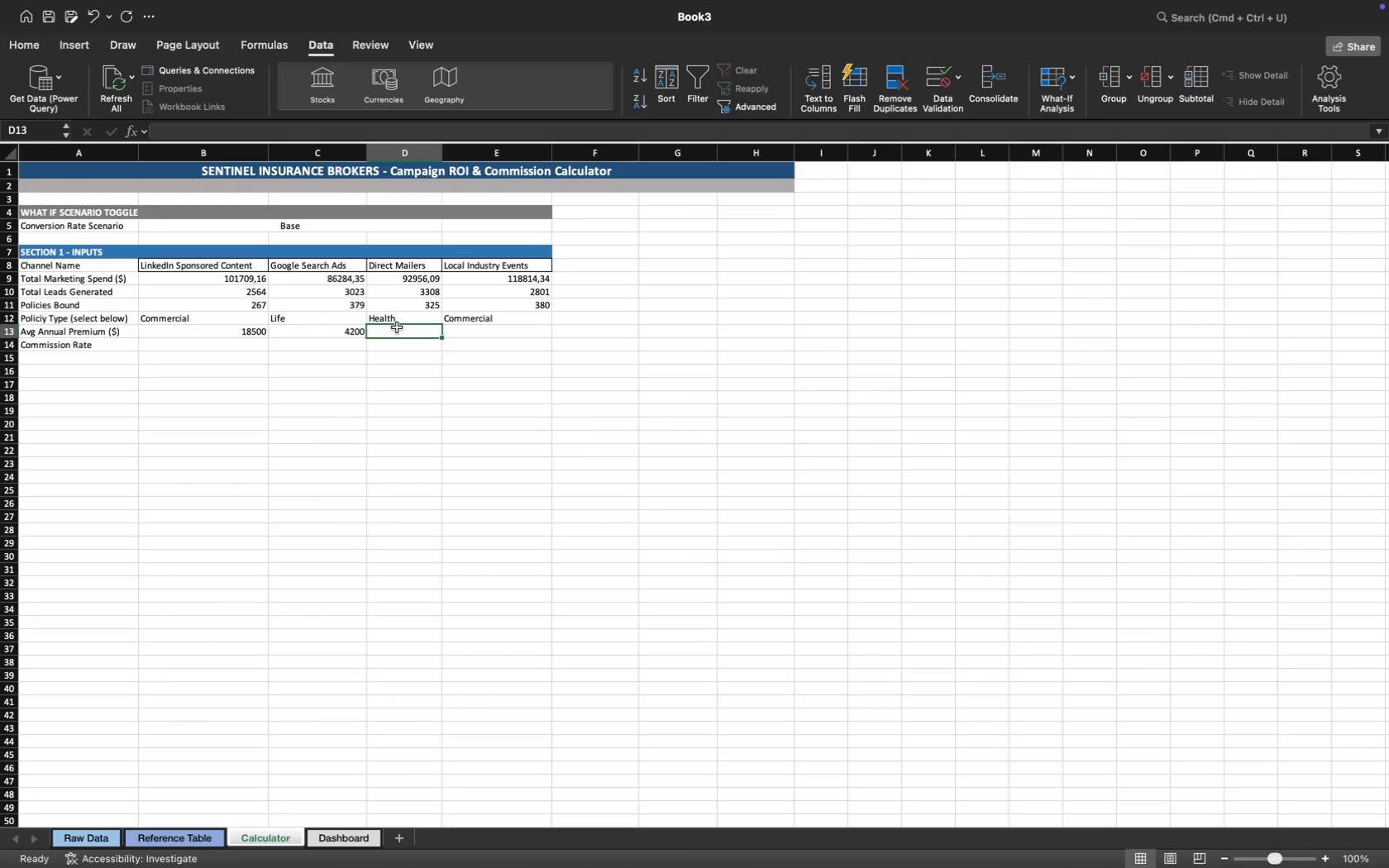 
key(Meta+V)
 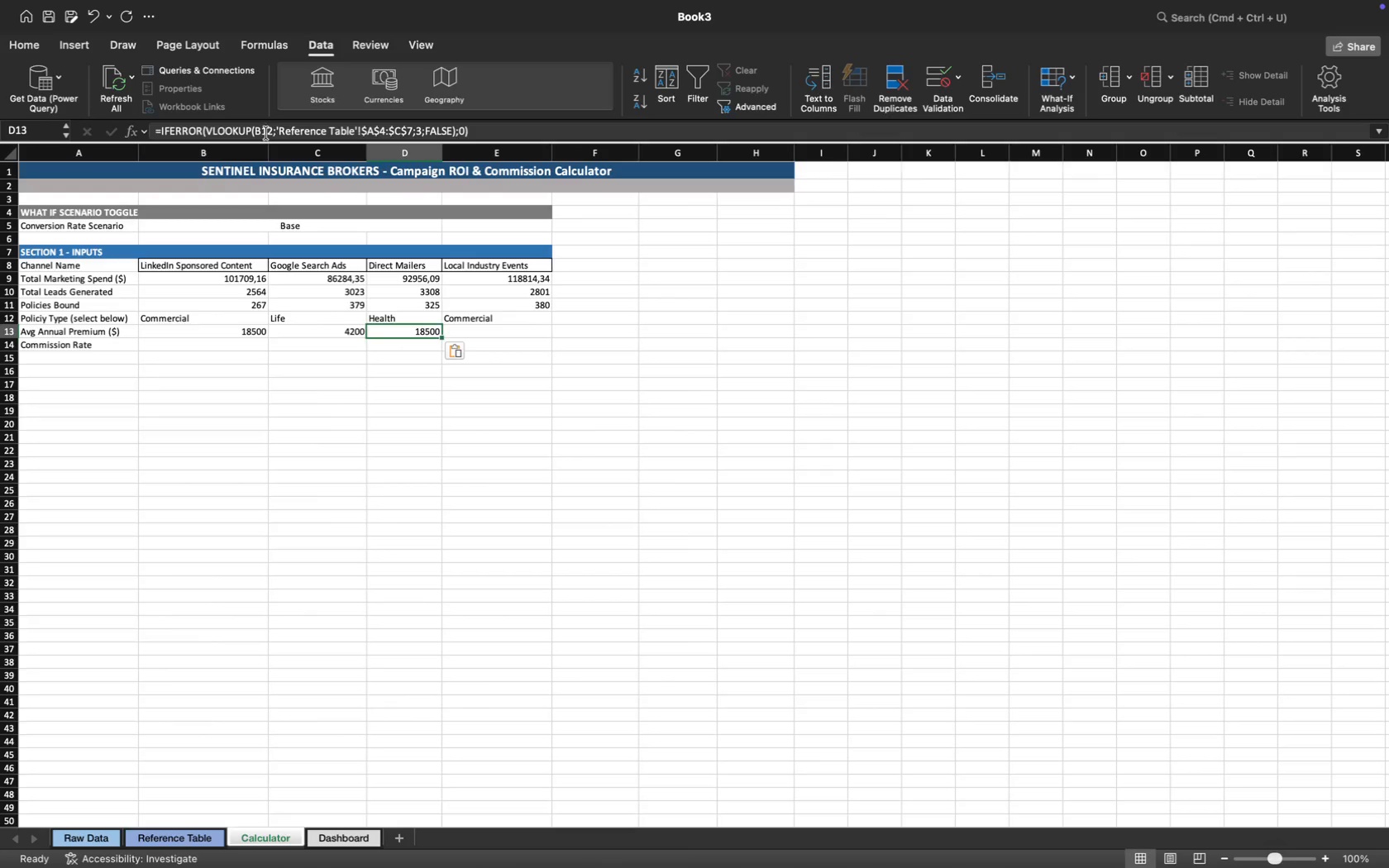 
left_click([261, 130])
 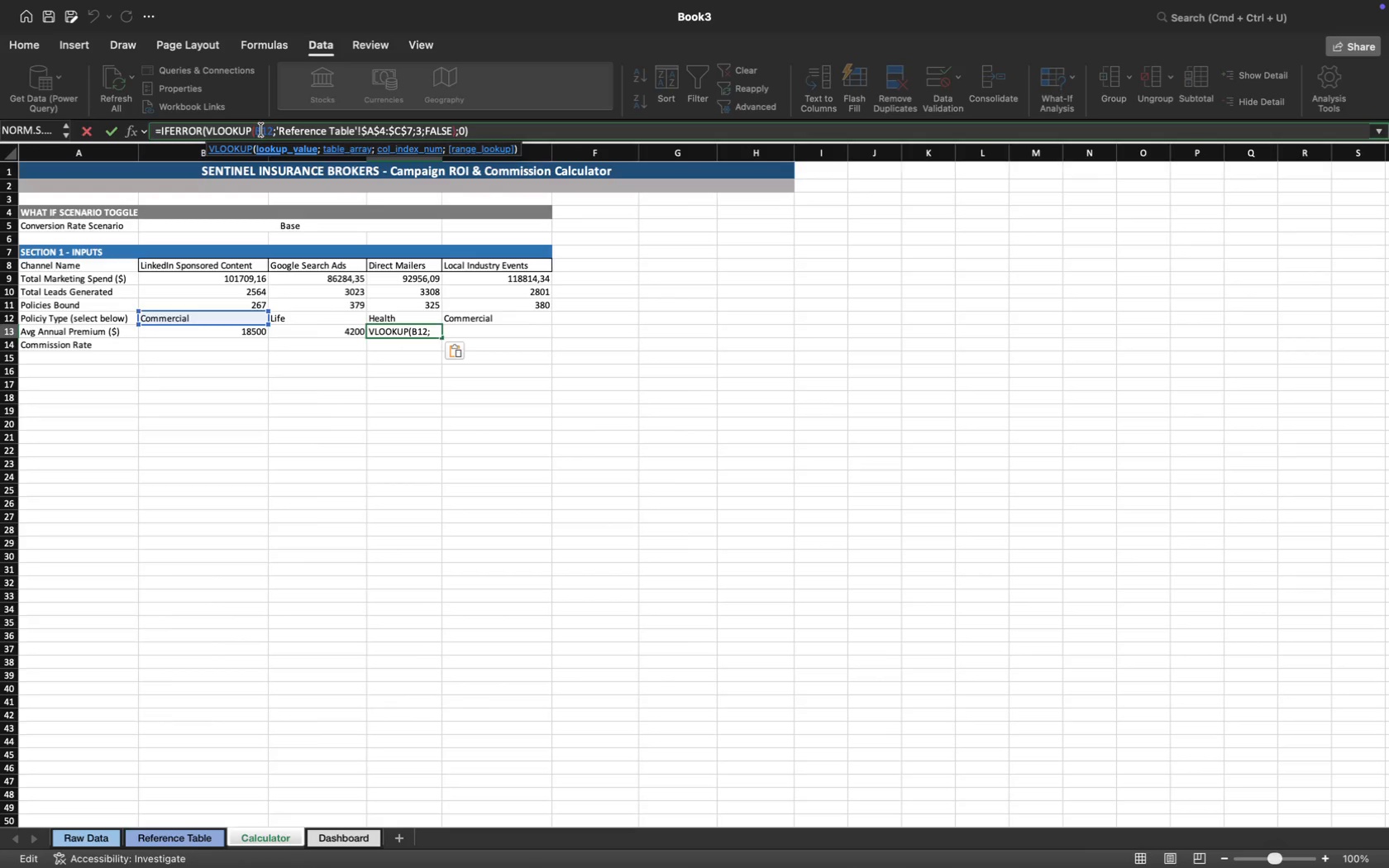 
key(Backspace)
 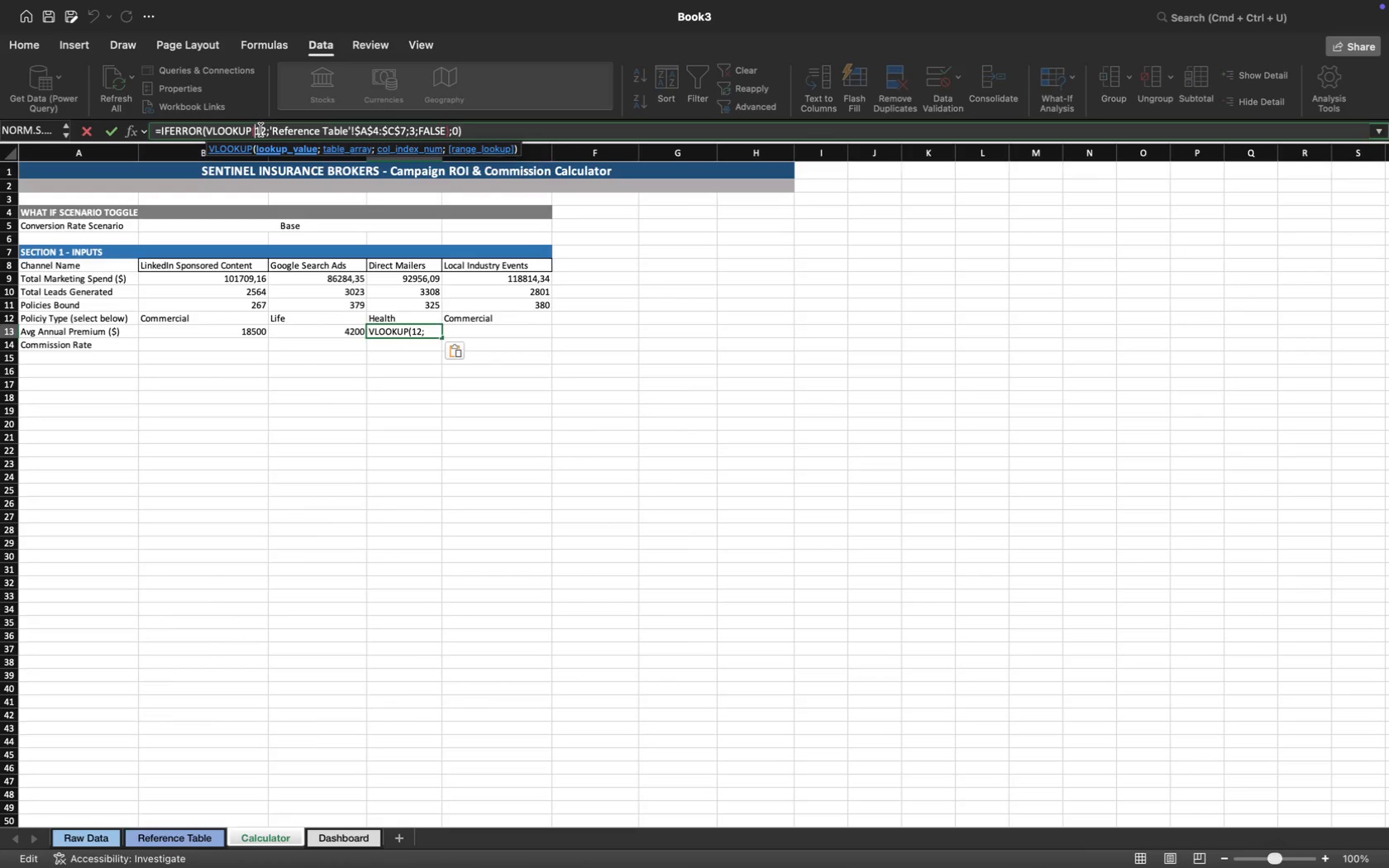 
key(Shift+D)
 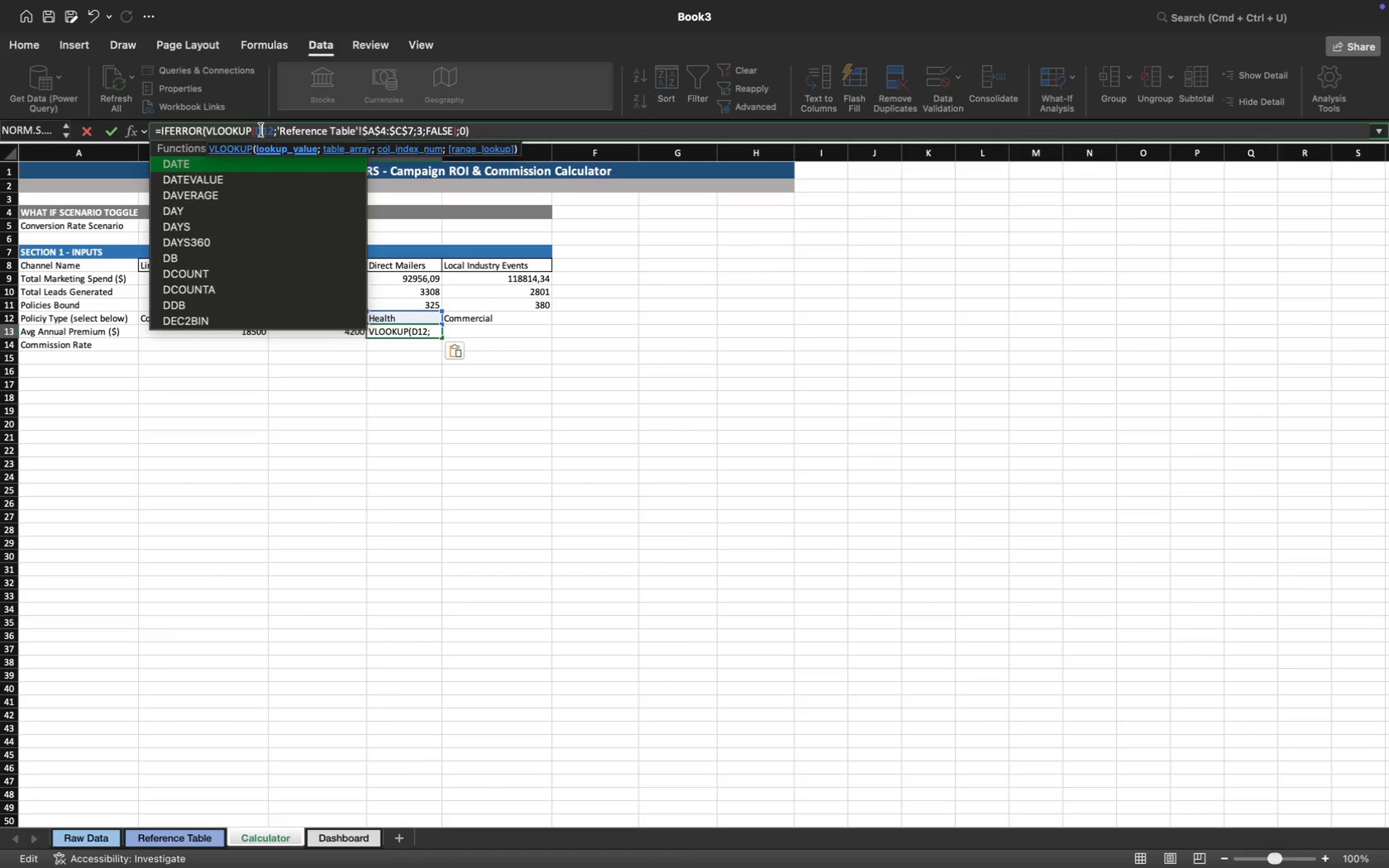 
key(Enter)
 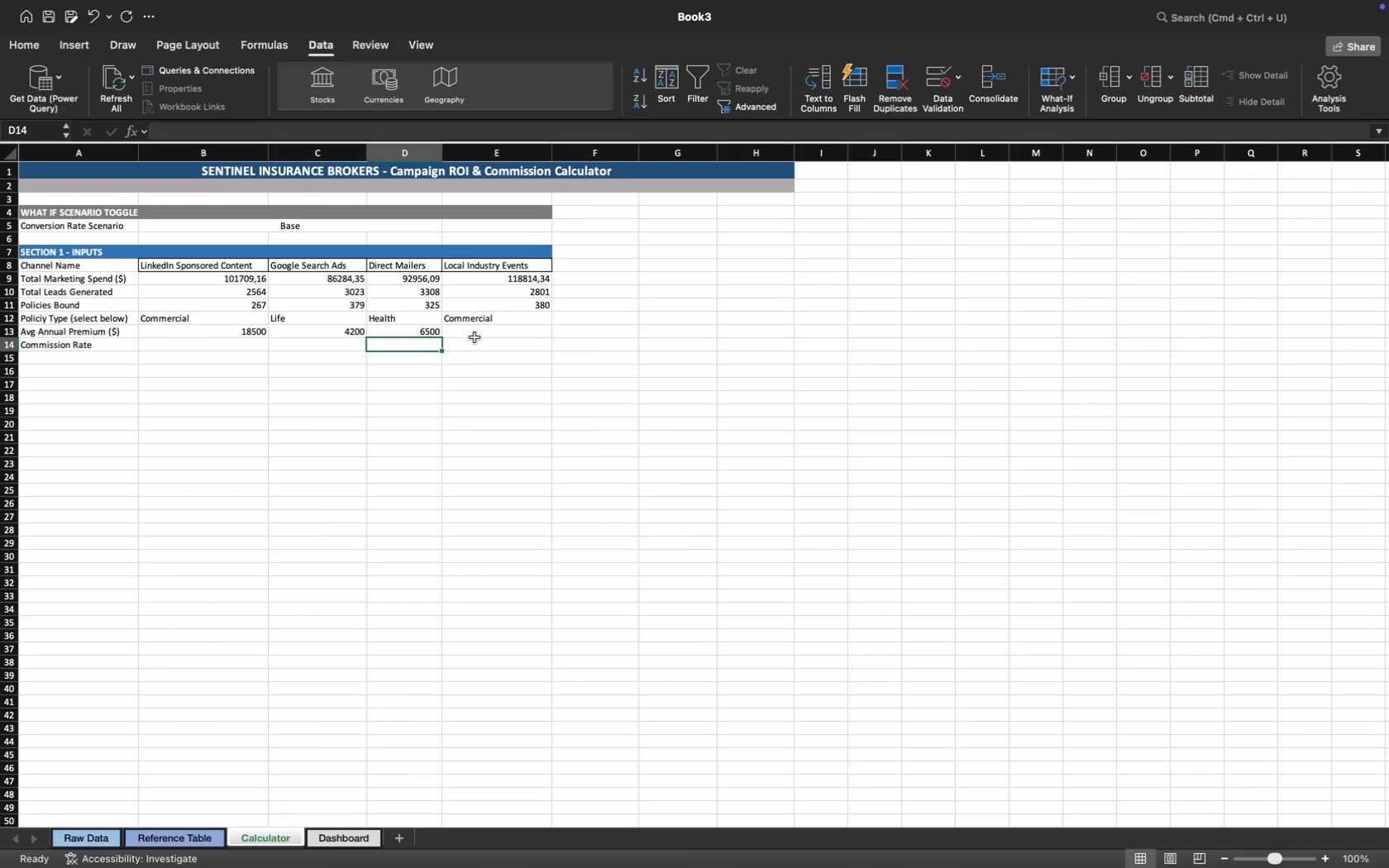 
left_click([476, 335])
 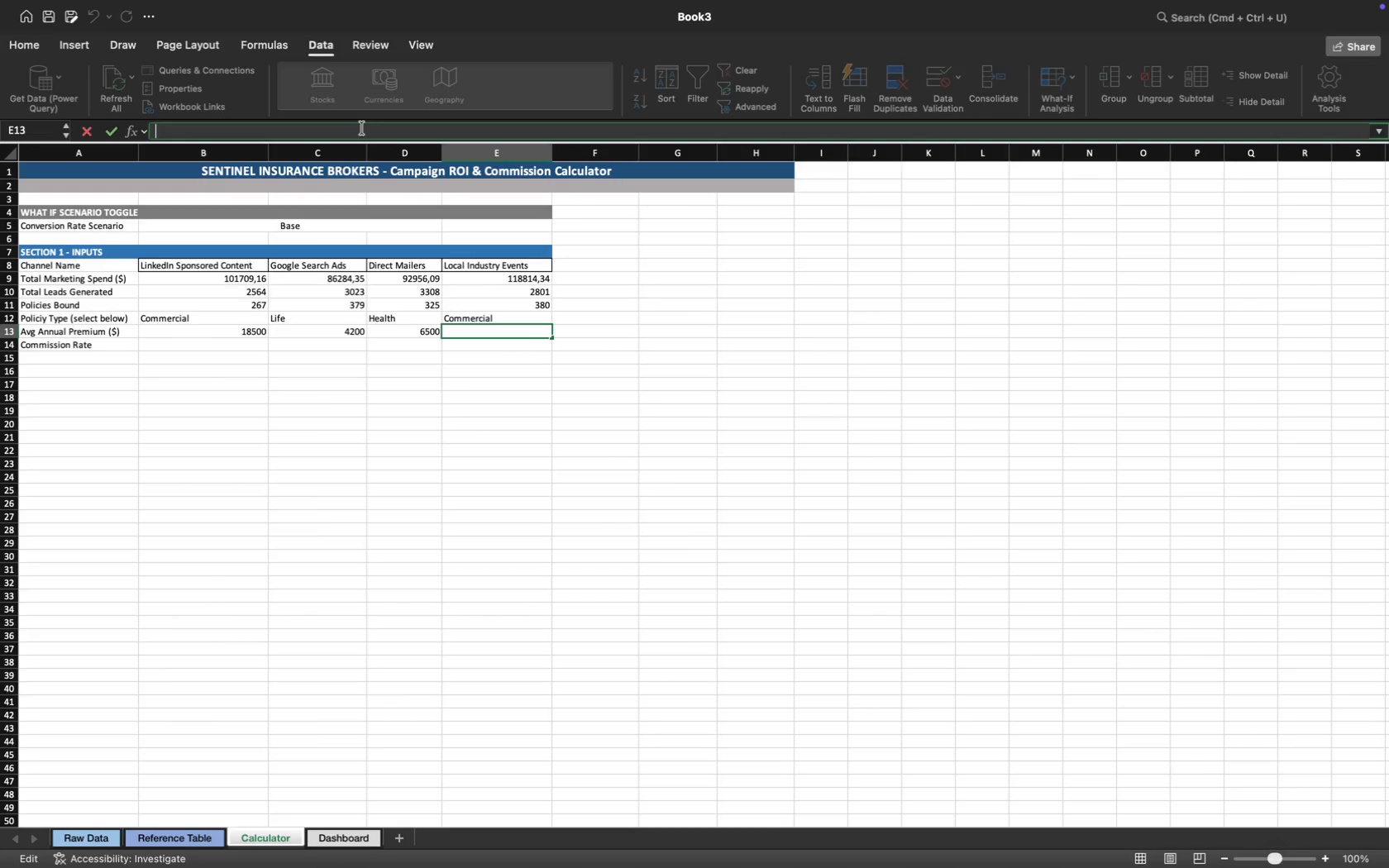 
key(Meta+V)
 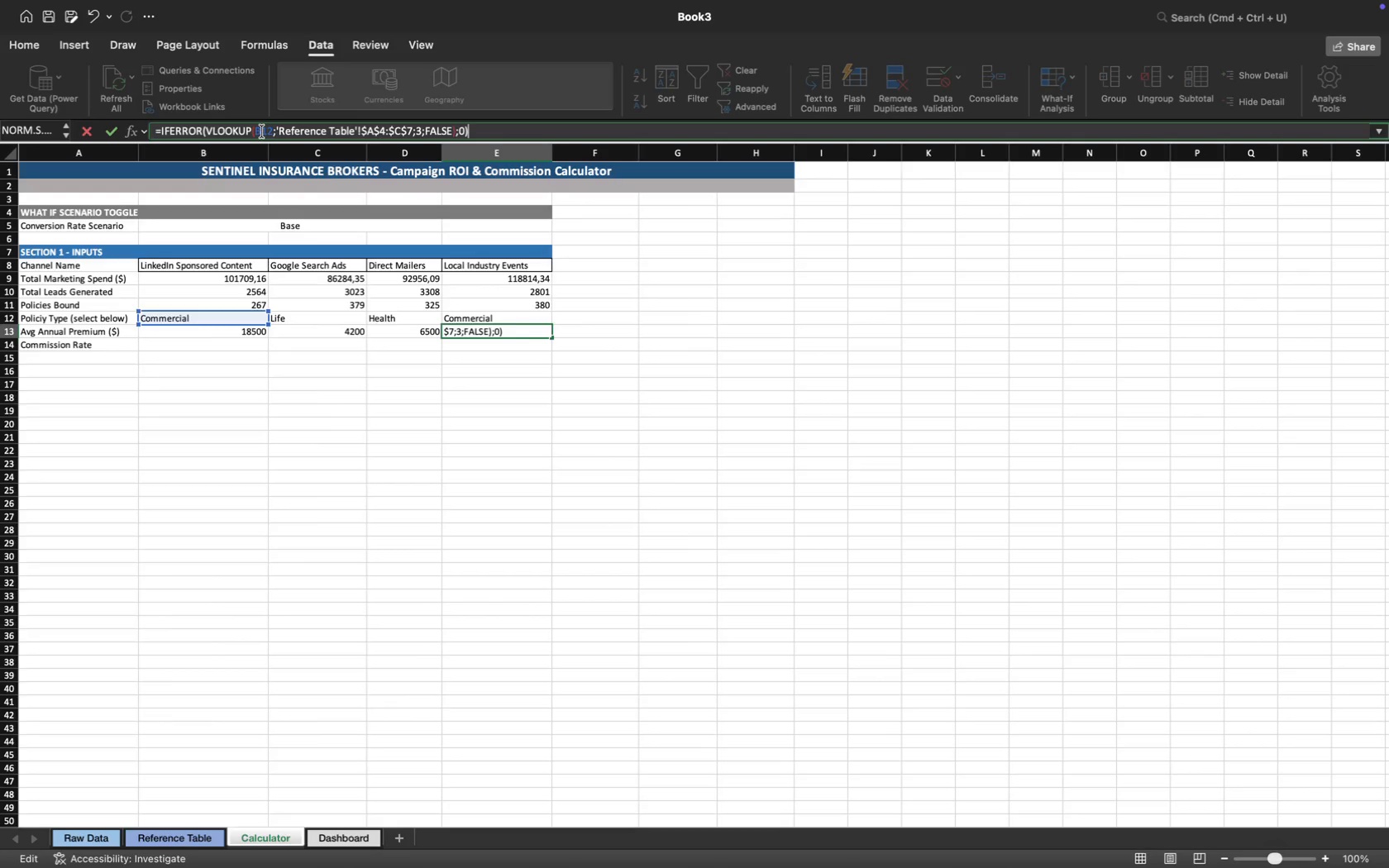 
key(Backspace)
 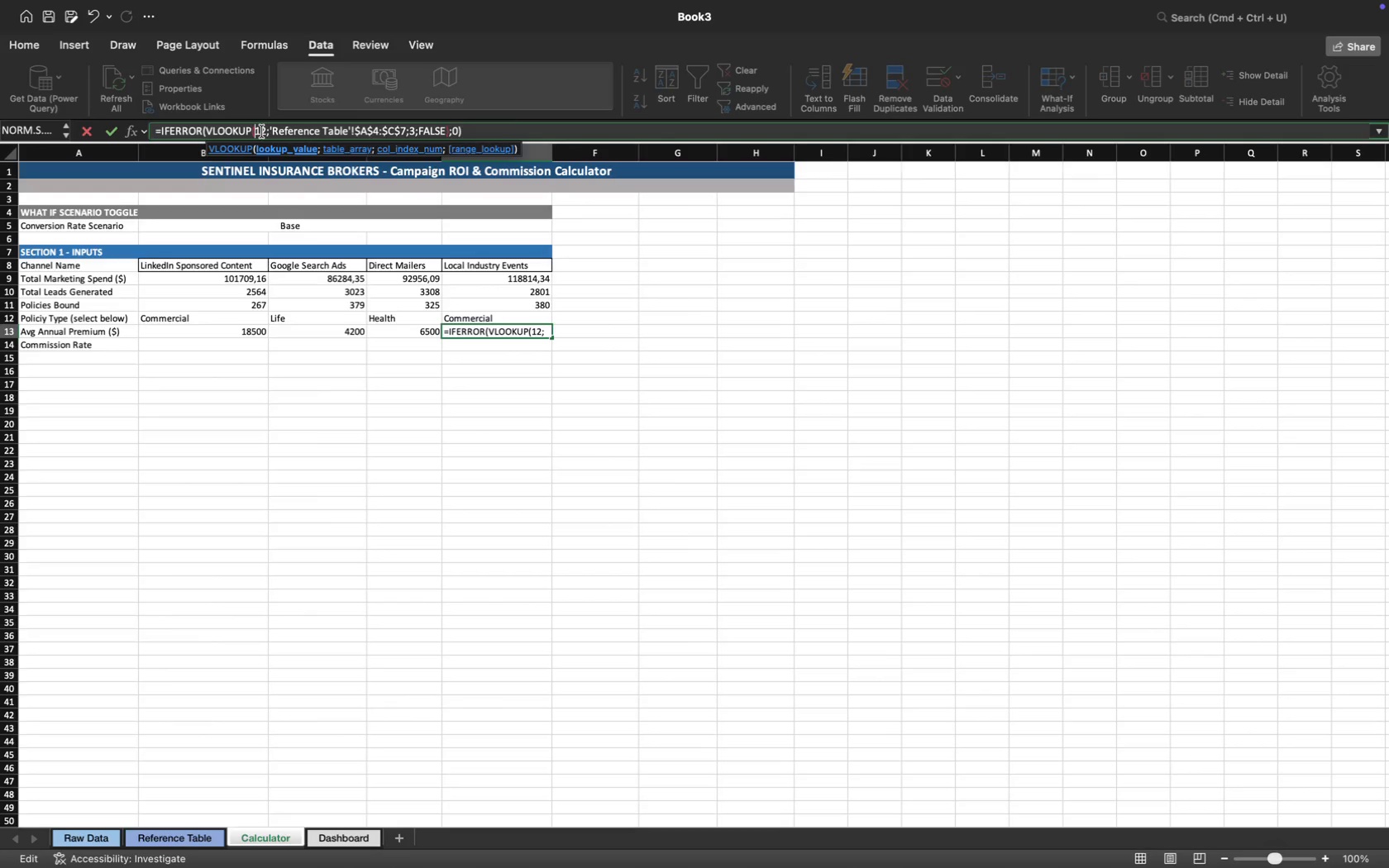 
key(Shift+E)
 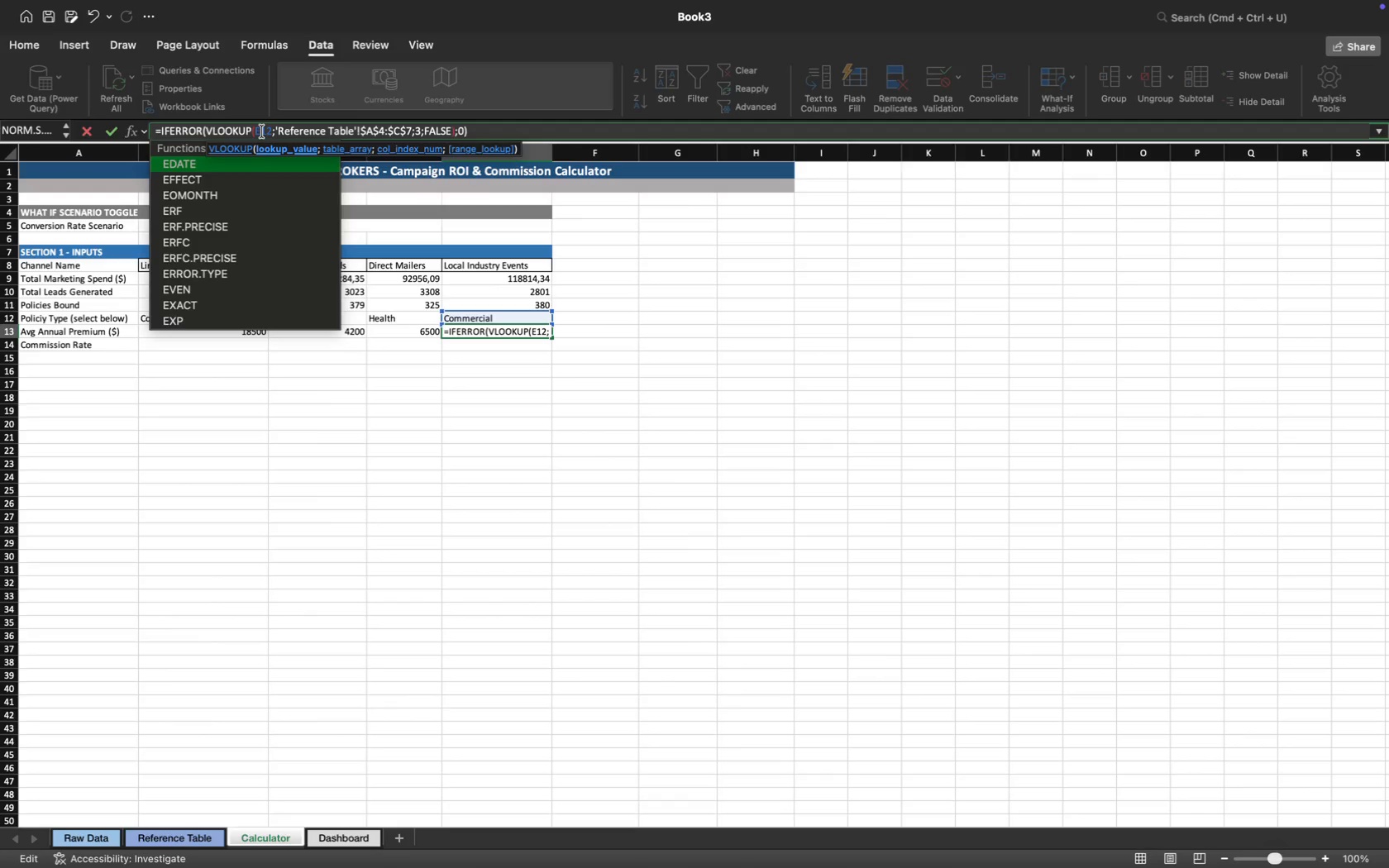 
key(Enter)
 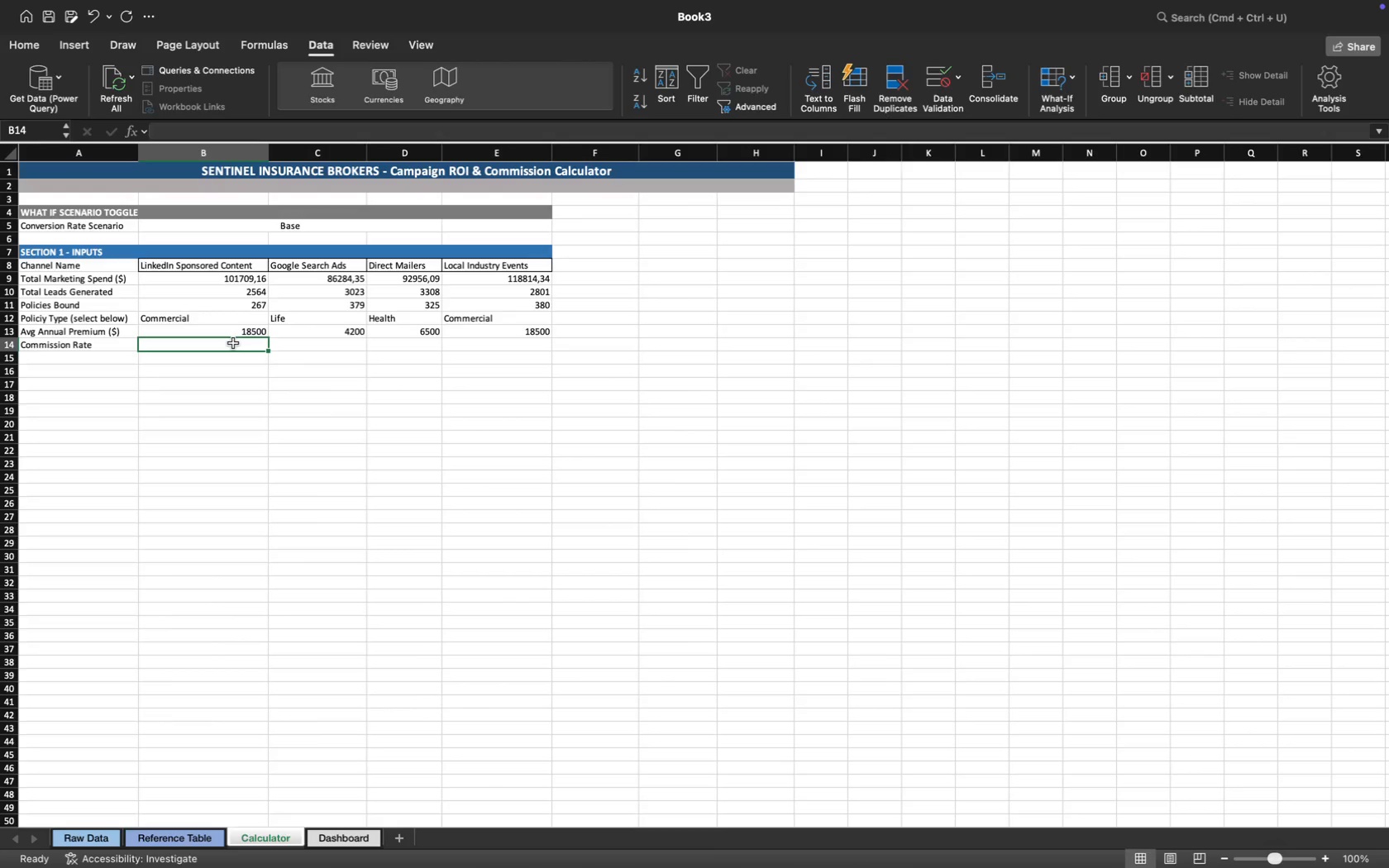 
wait(9.45)
 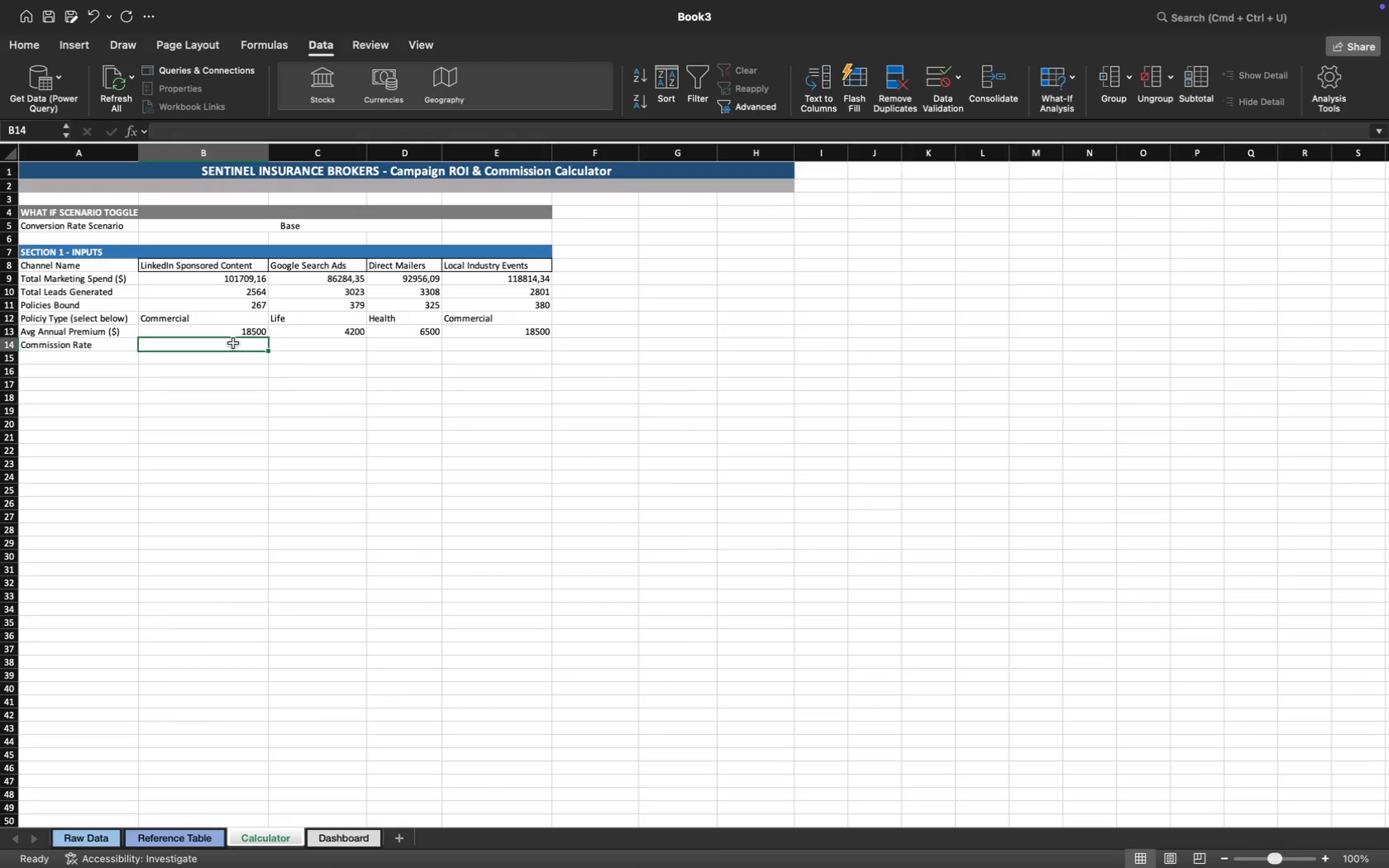 
key(Meta+V)
 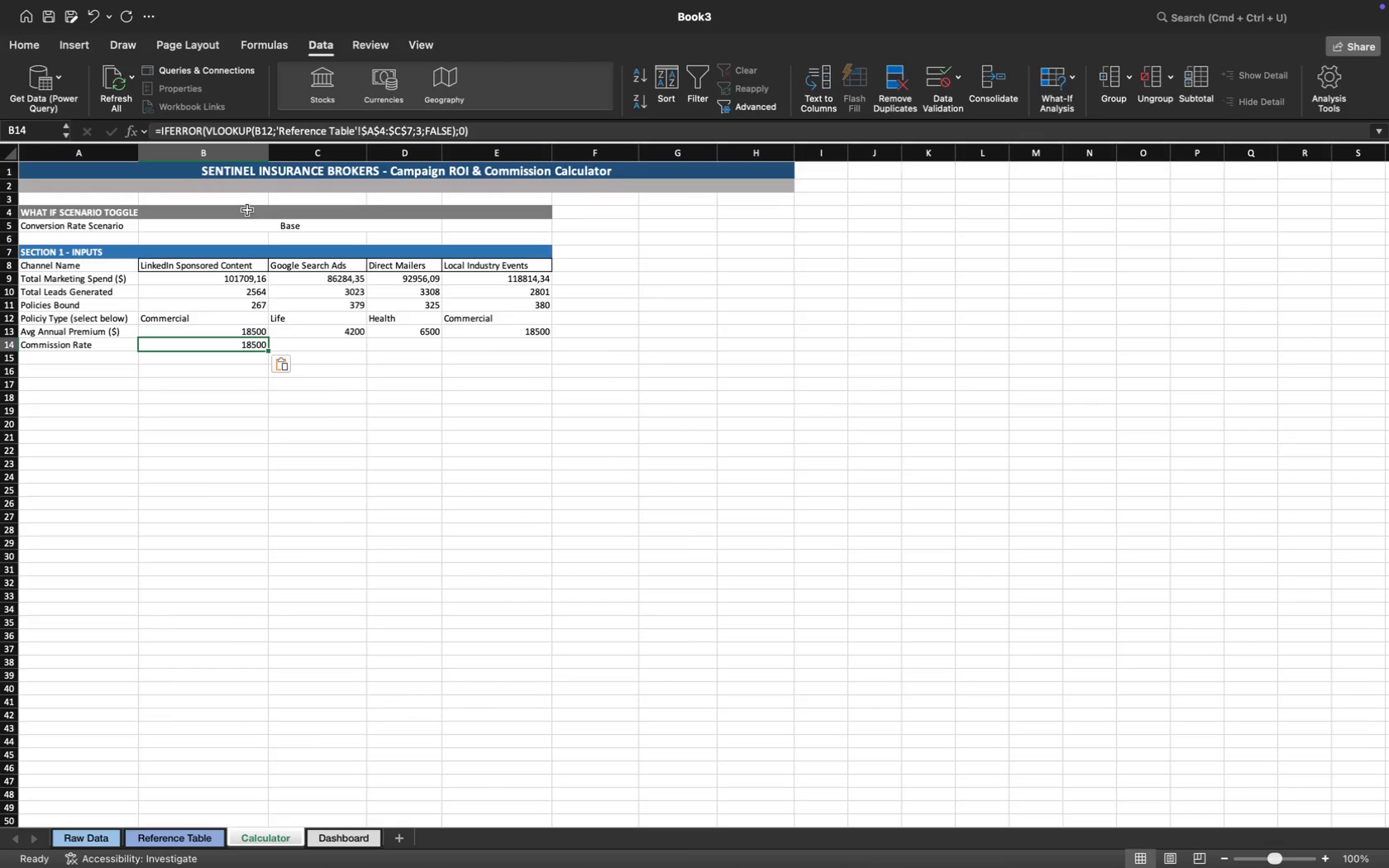 
key(Meta+Z)
 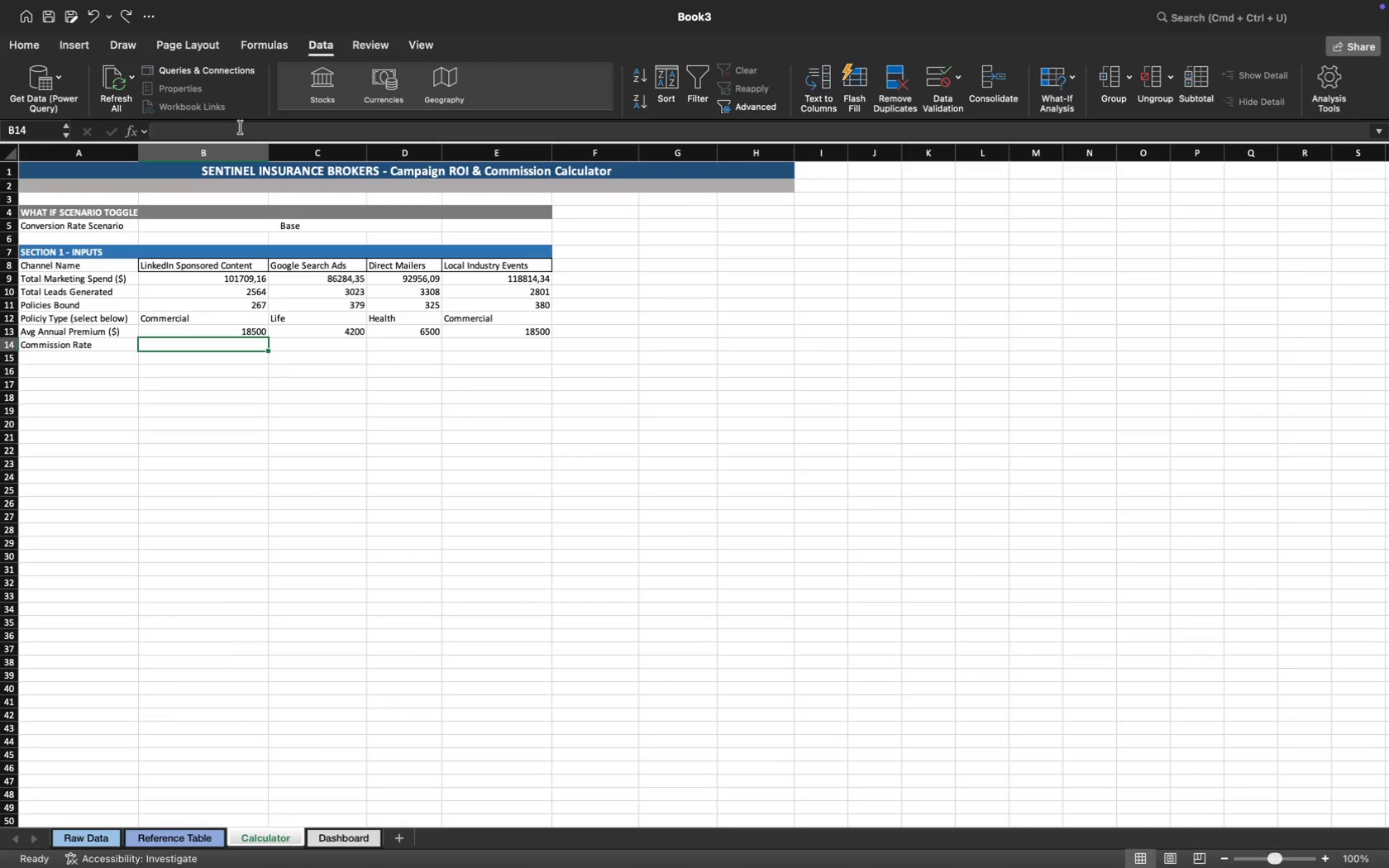 
key(Meta+V)
 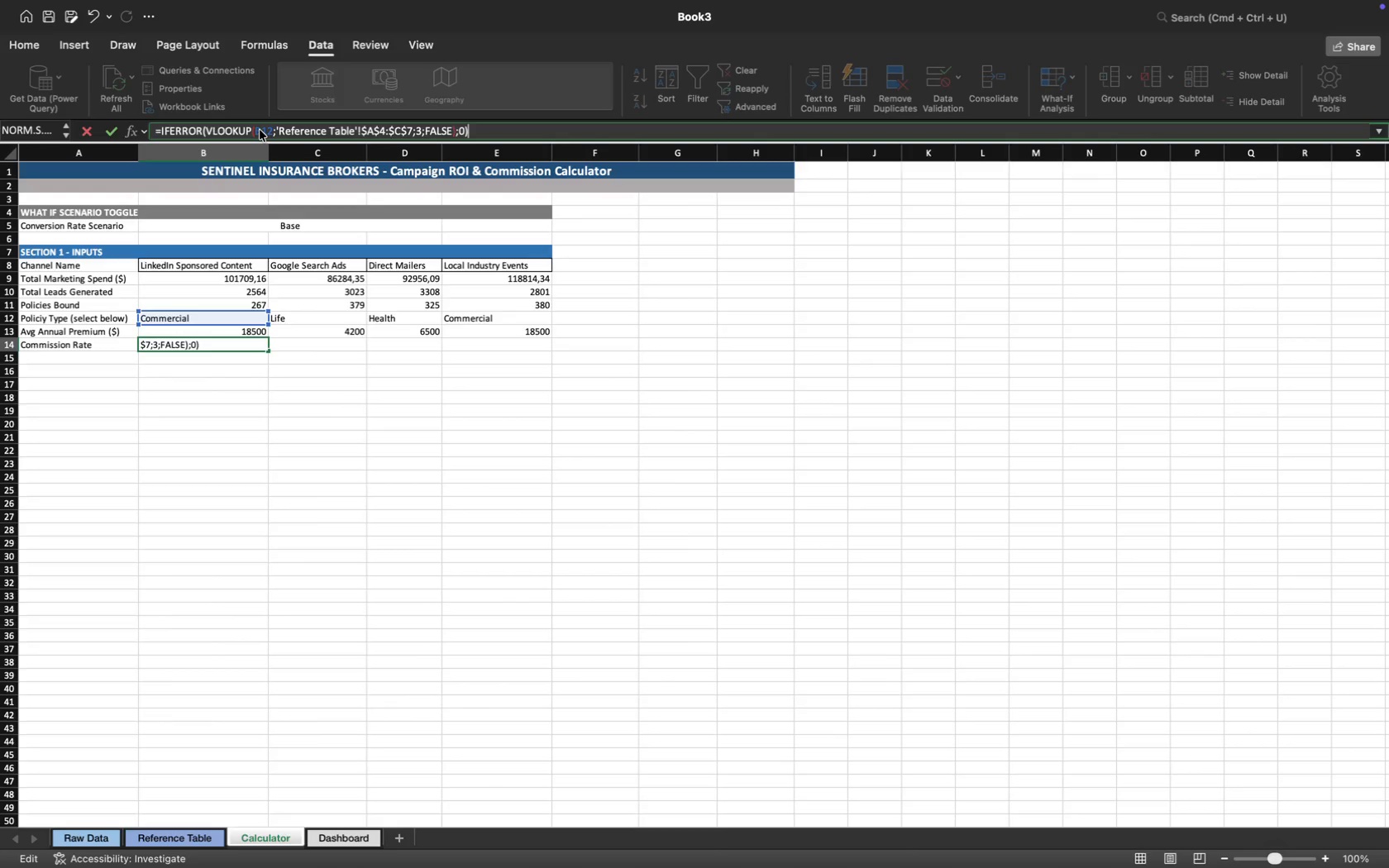 
left_click([260, 130])
 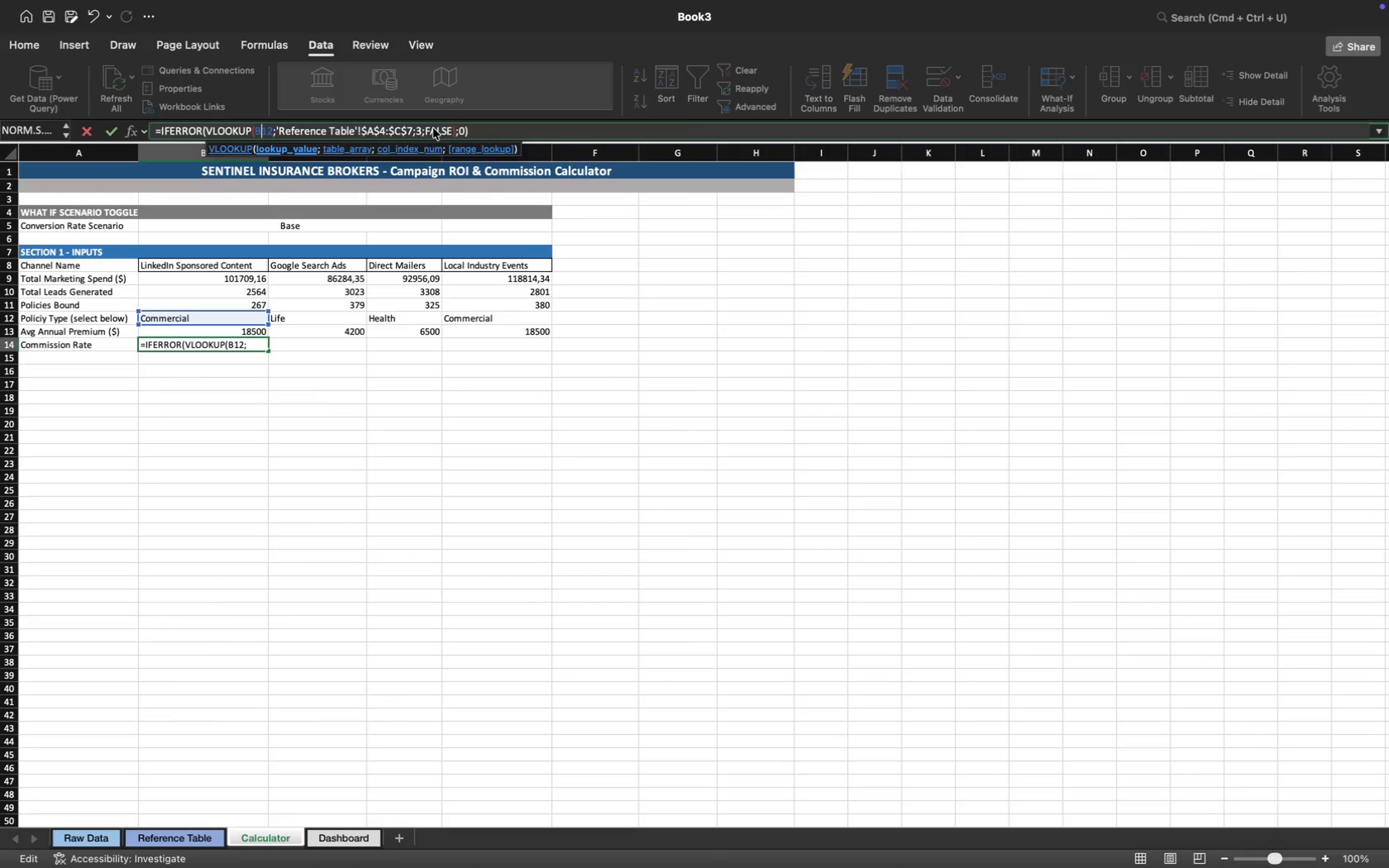 
wait(6.25)
 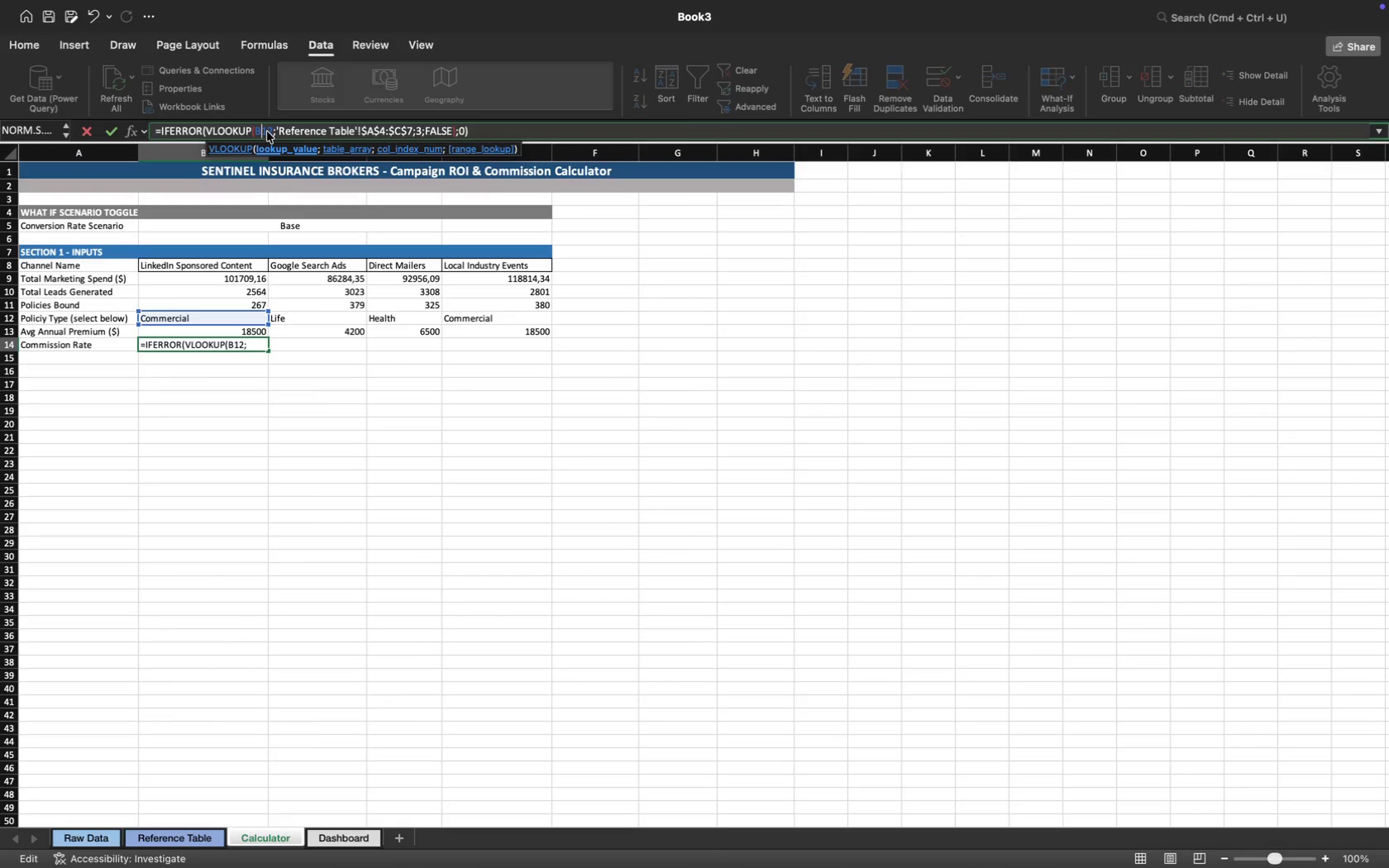 
left_click([421, 131])
 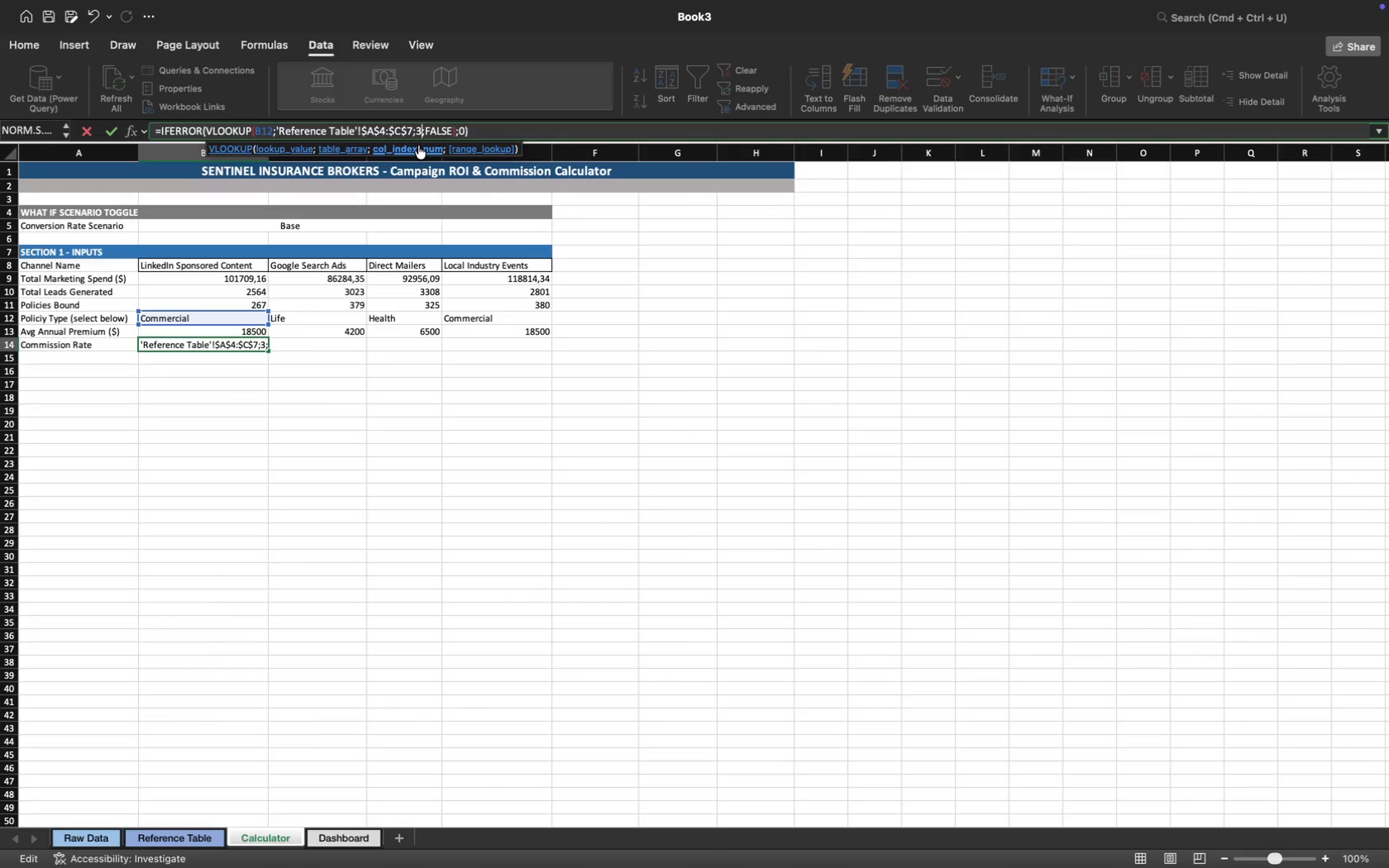 
key(Backspace)
 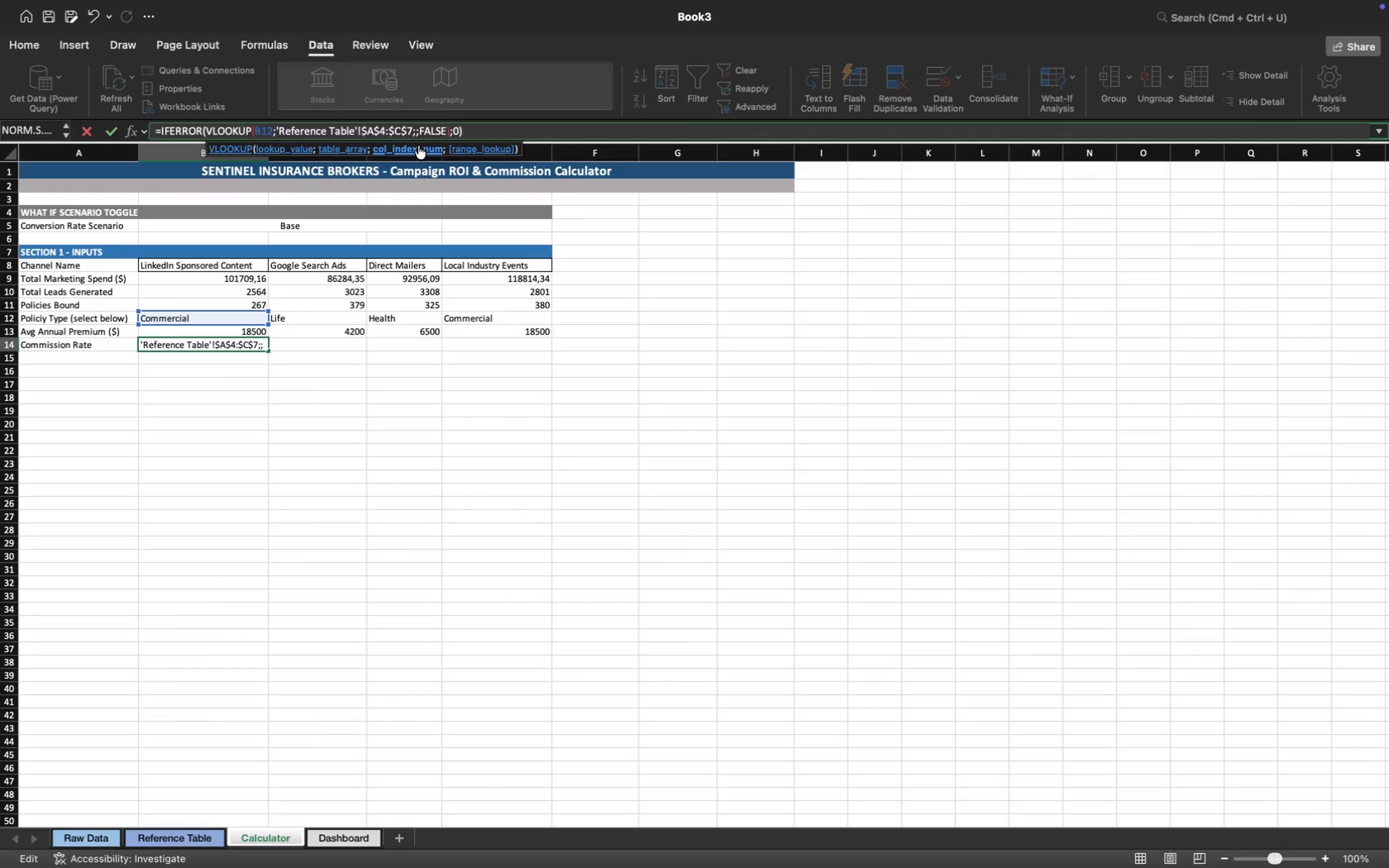 
key(2)
 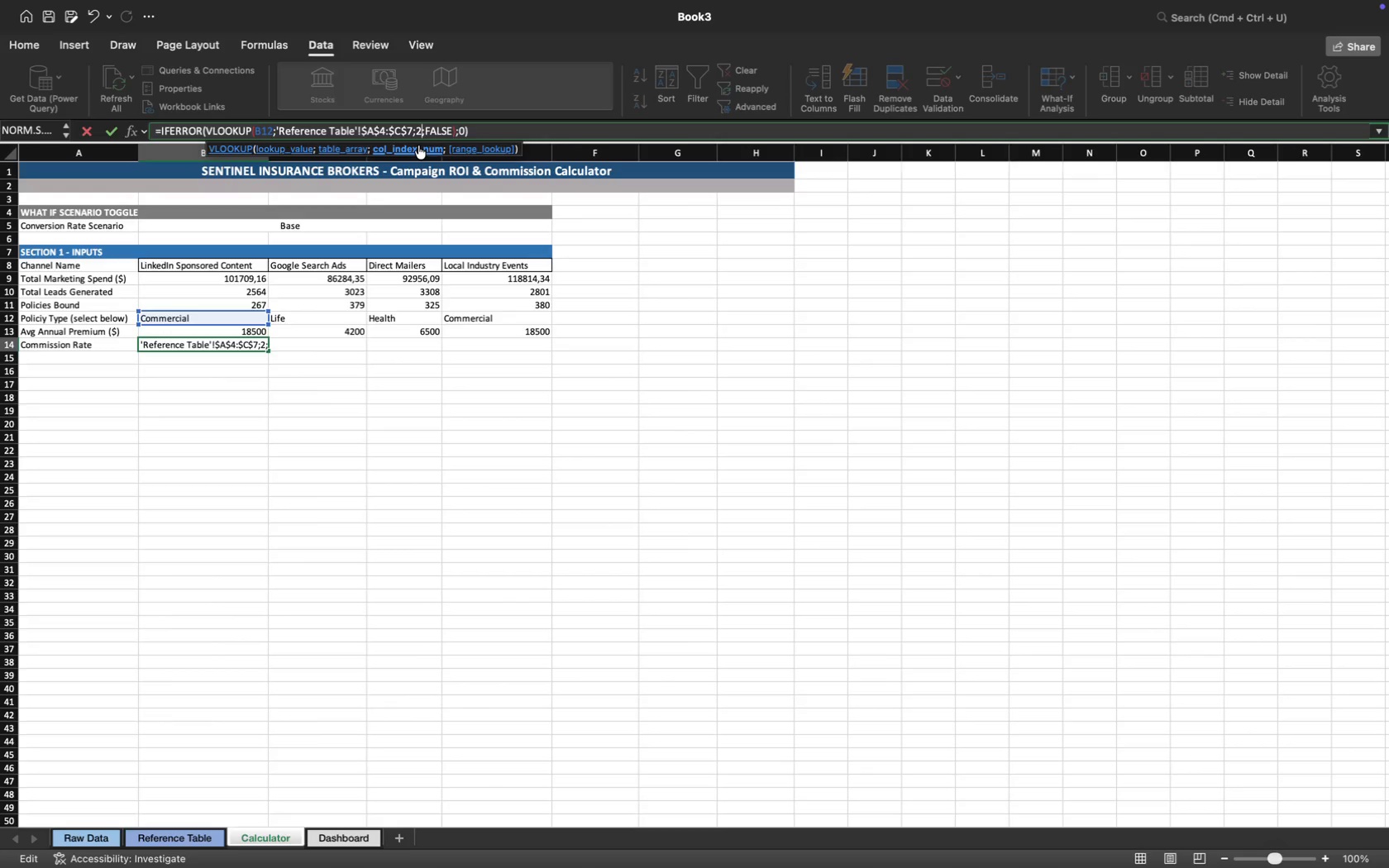 
key(Enter)
 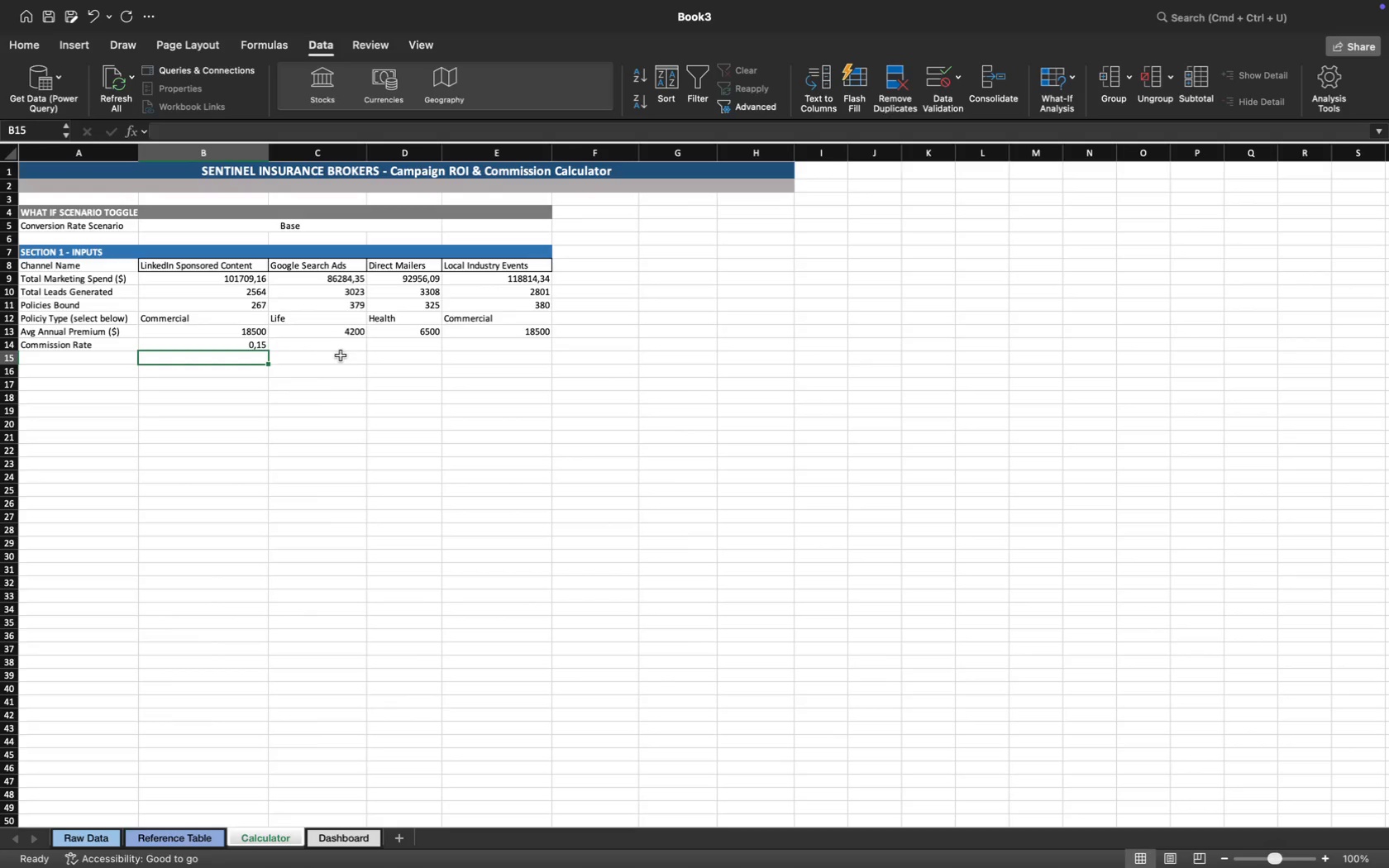 
left_click([337, 349])
 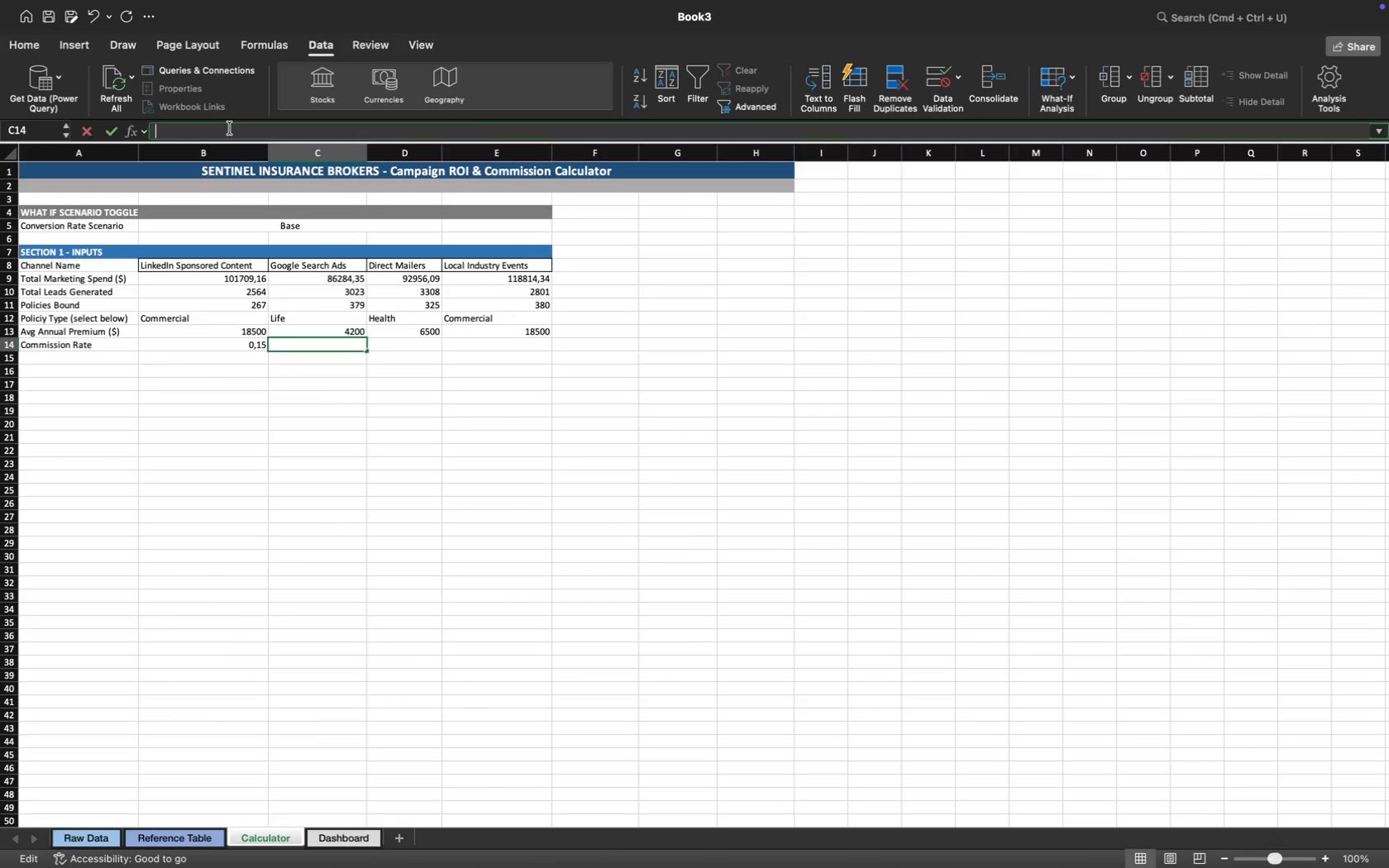 
key(Meta+V)
 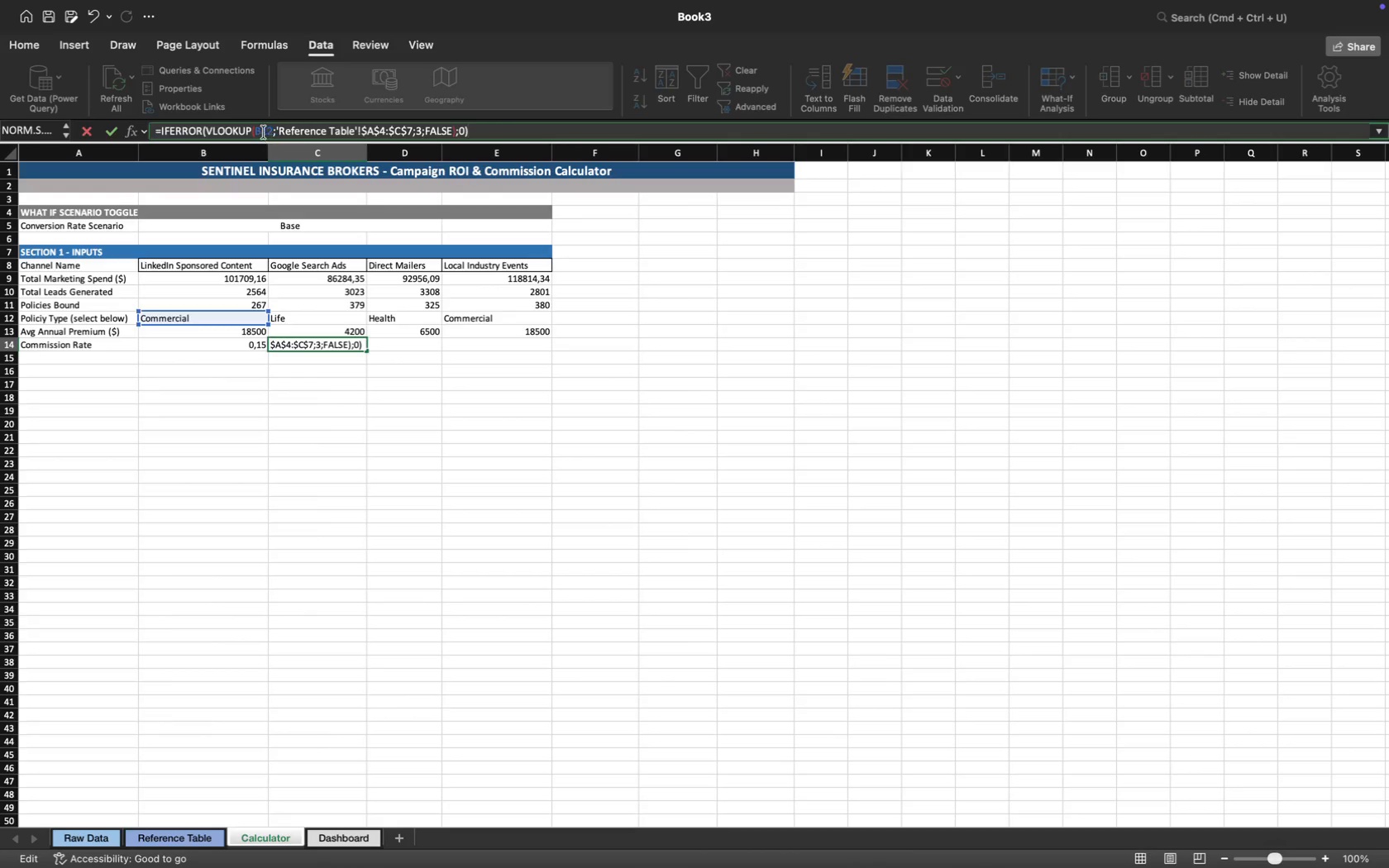 
left_click([260, 131])
 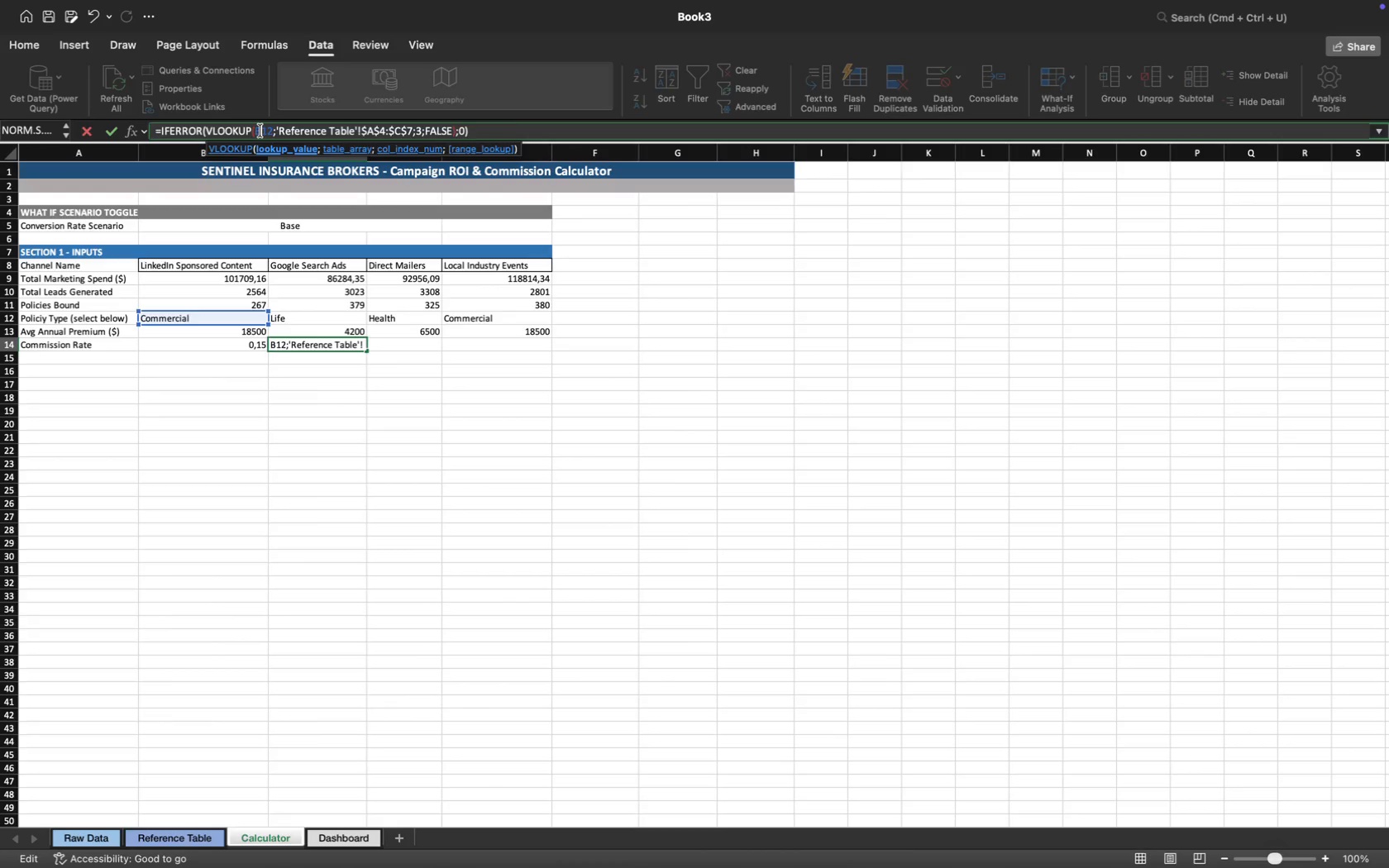 
key(Backspace)
 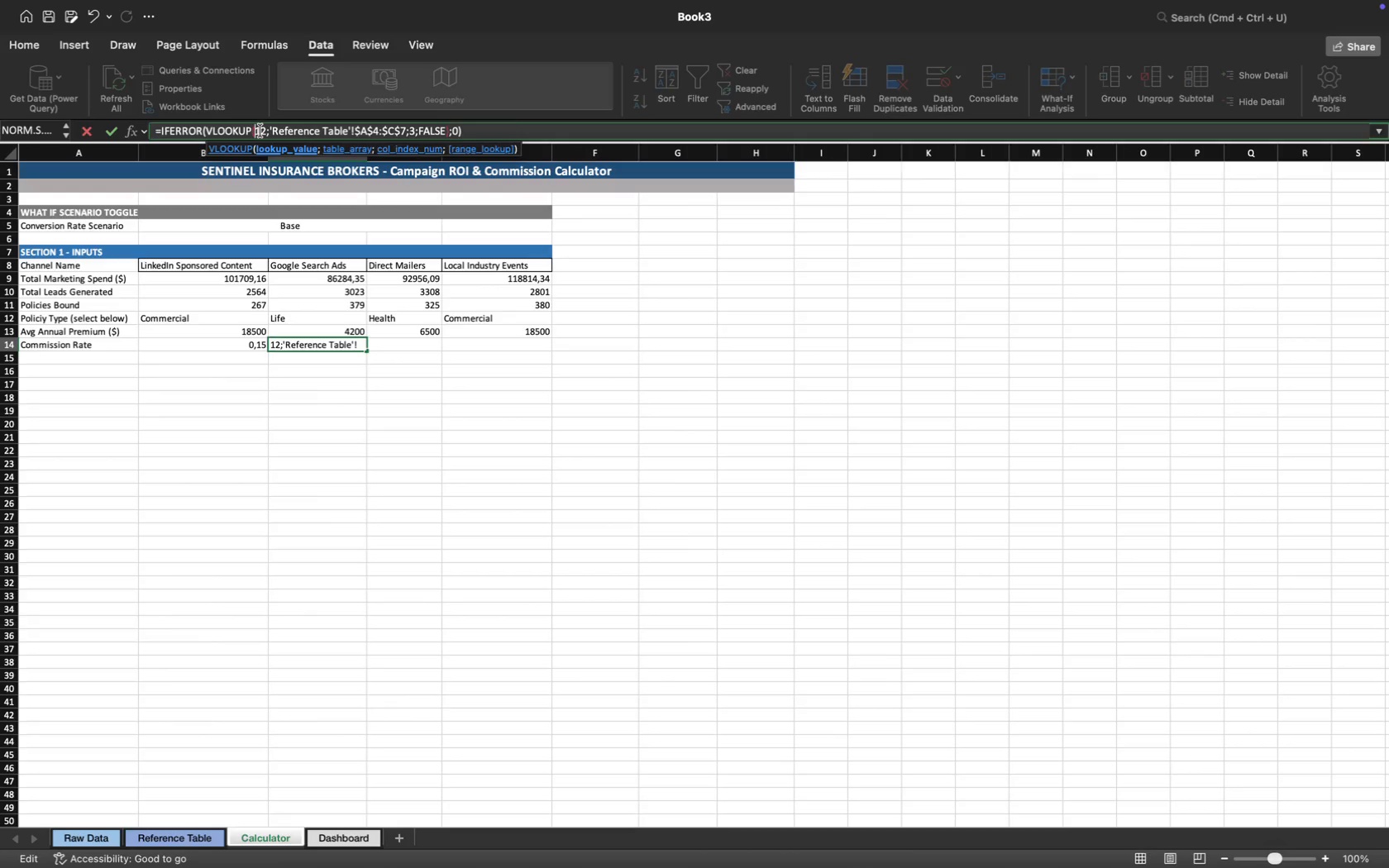 
hold_key(key=ShiftLeft, duration=0.38)
 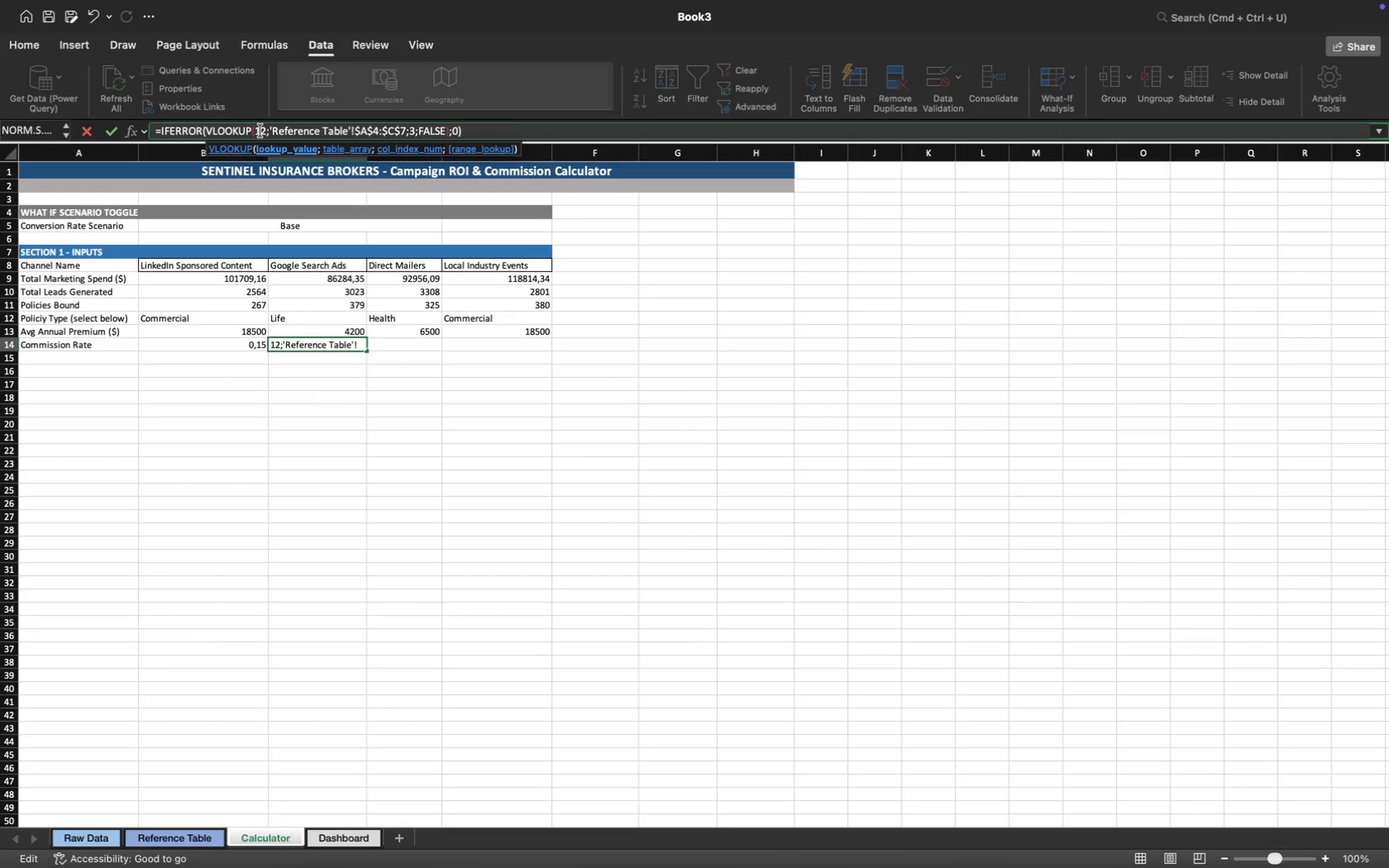 
key(Shift+C)
 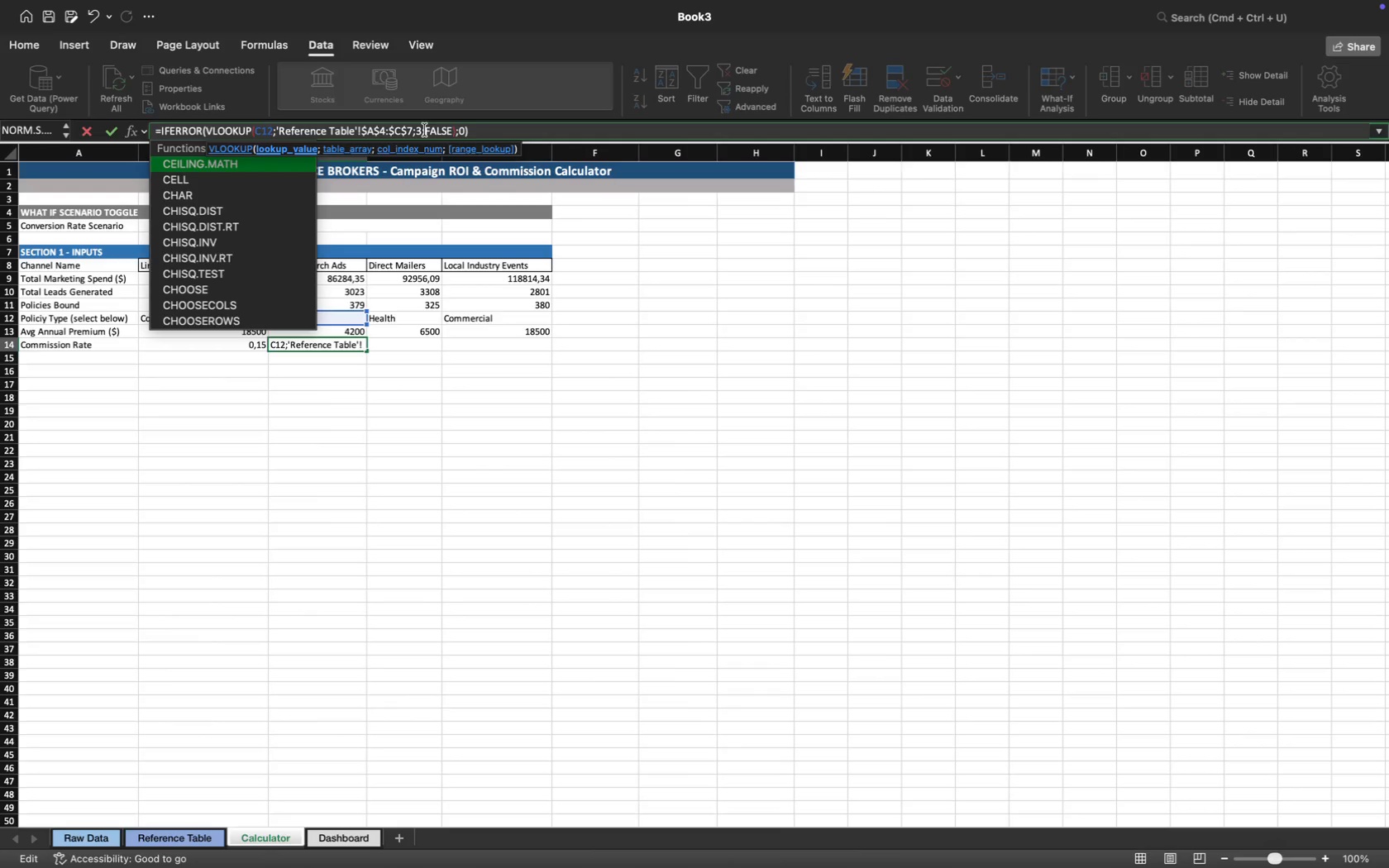 
left_click([421, 130])
 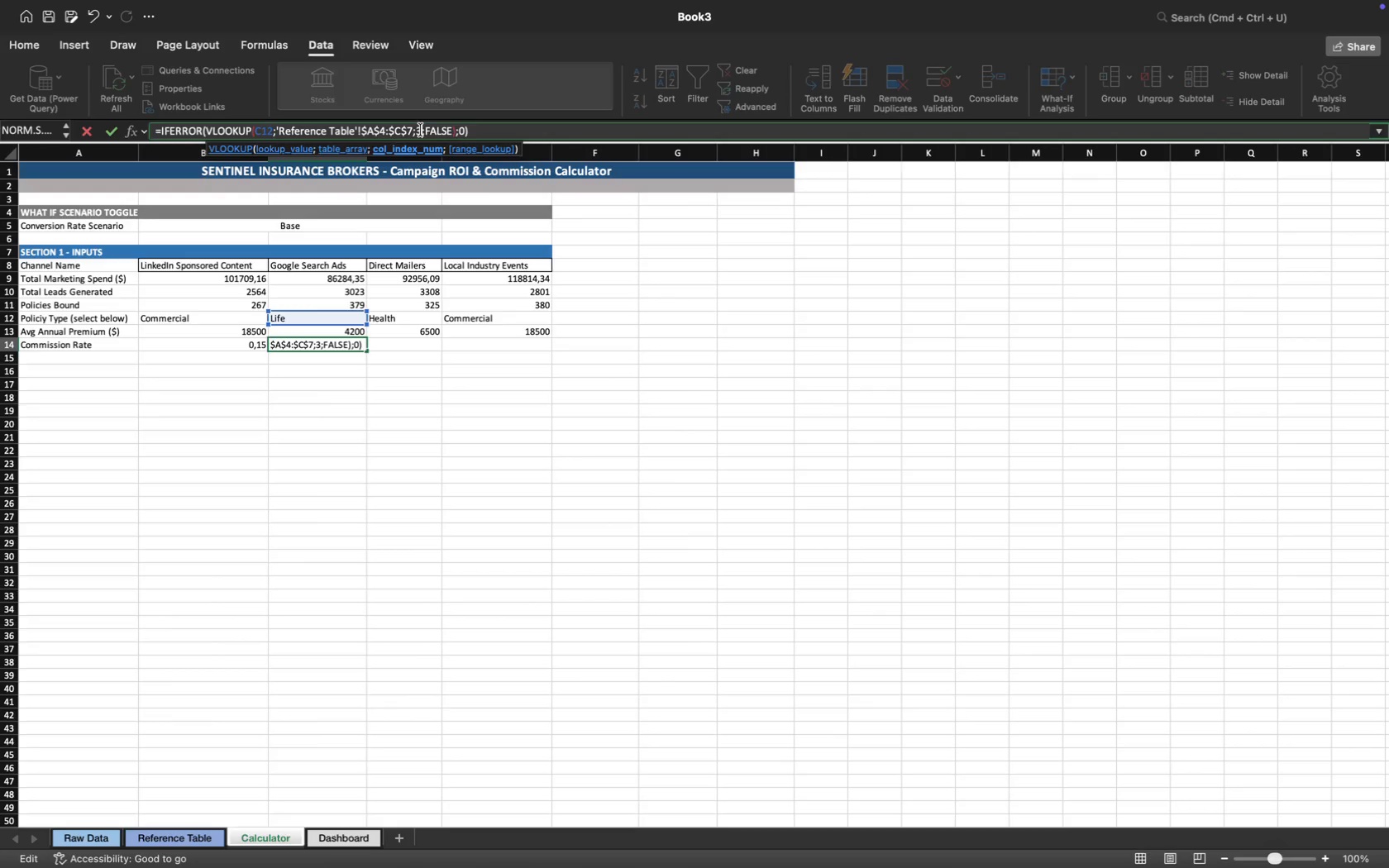 
key(Backspace)
 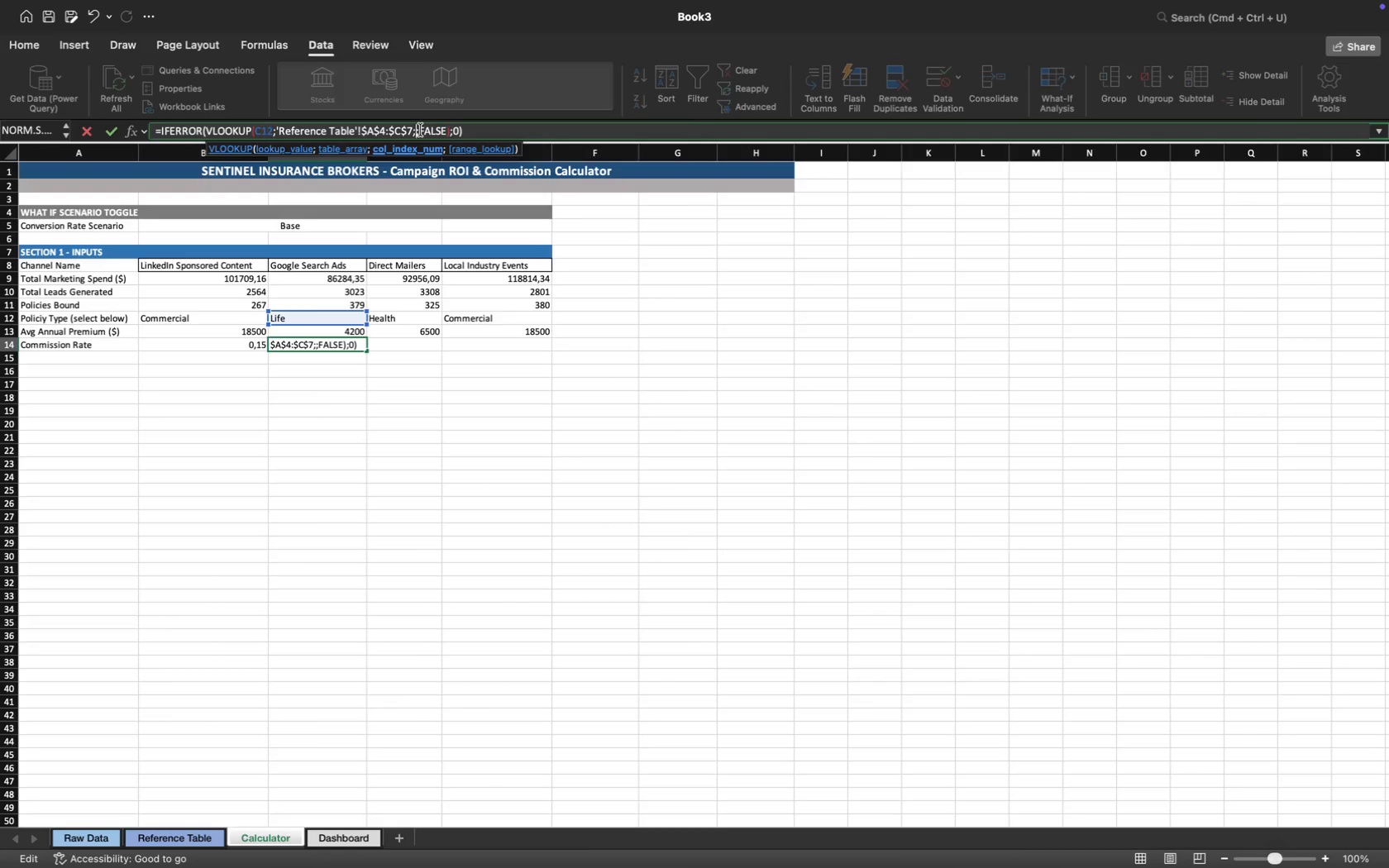 
key(2)
 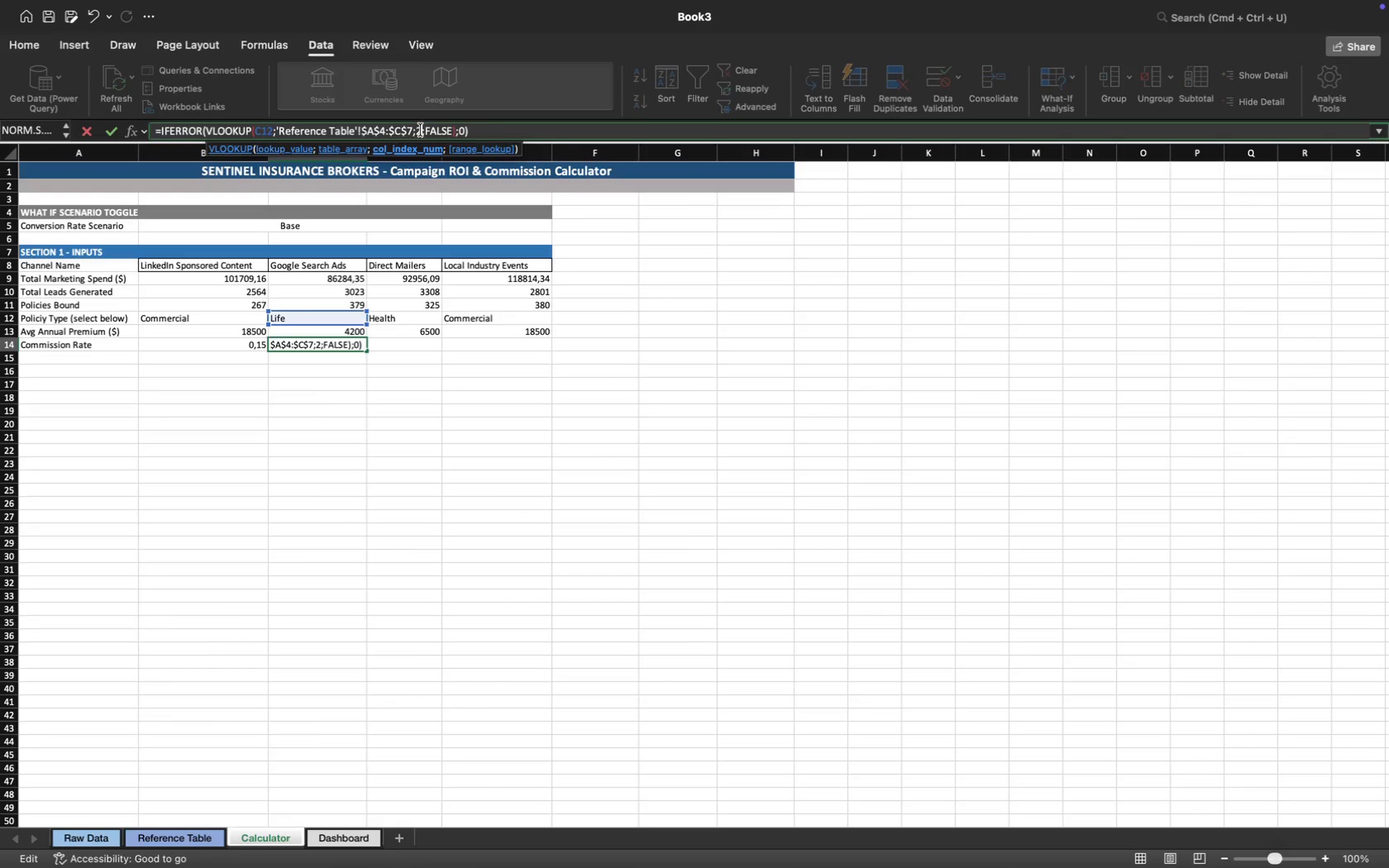 
key(Enter)
 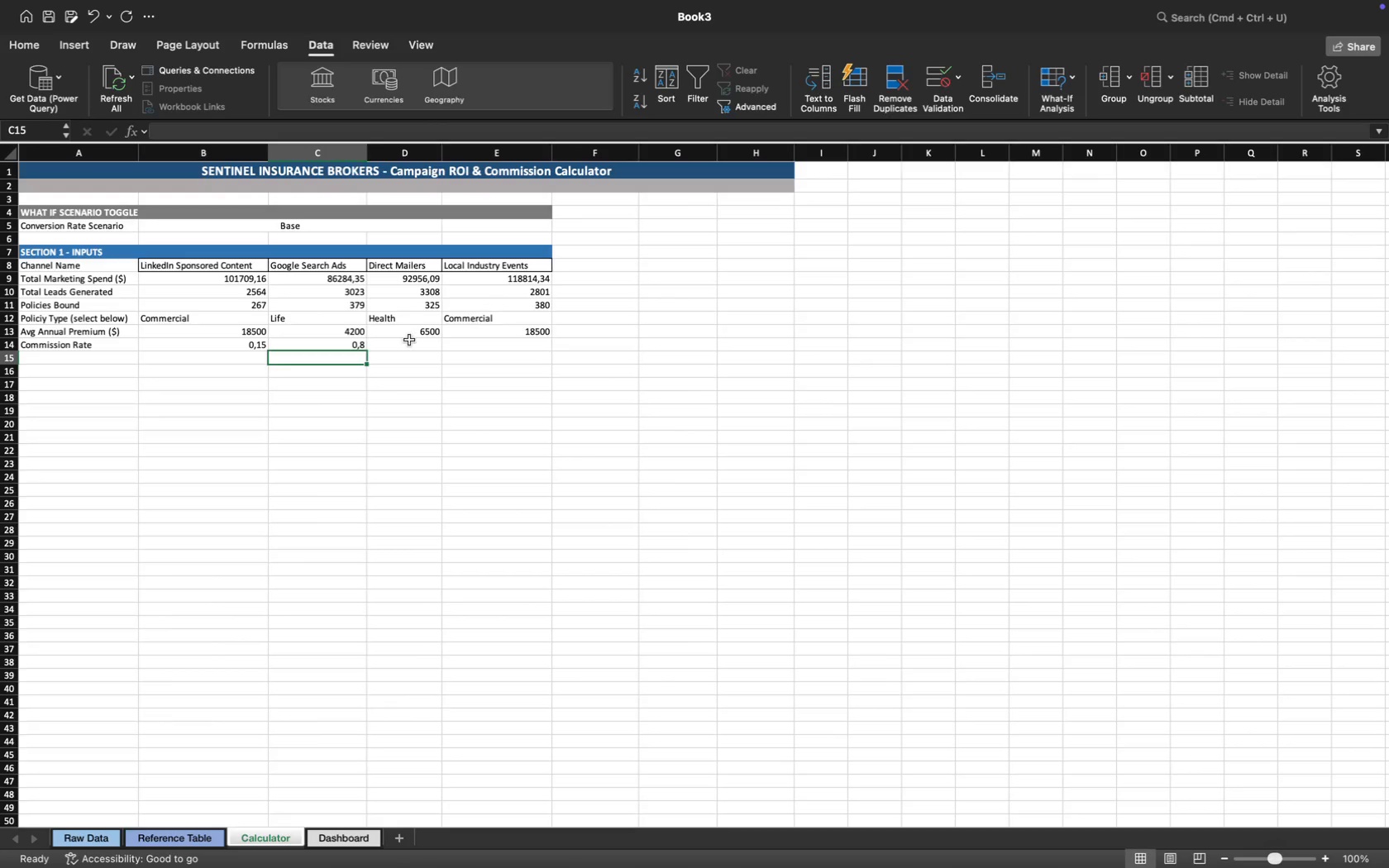 
left_click([404, 343])
 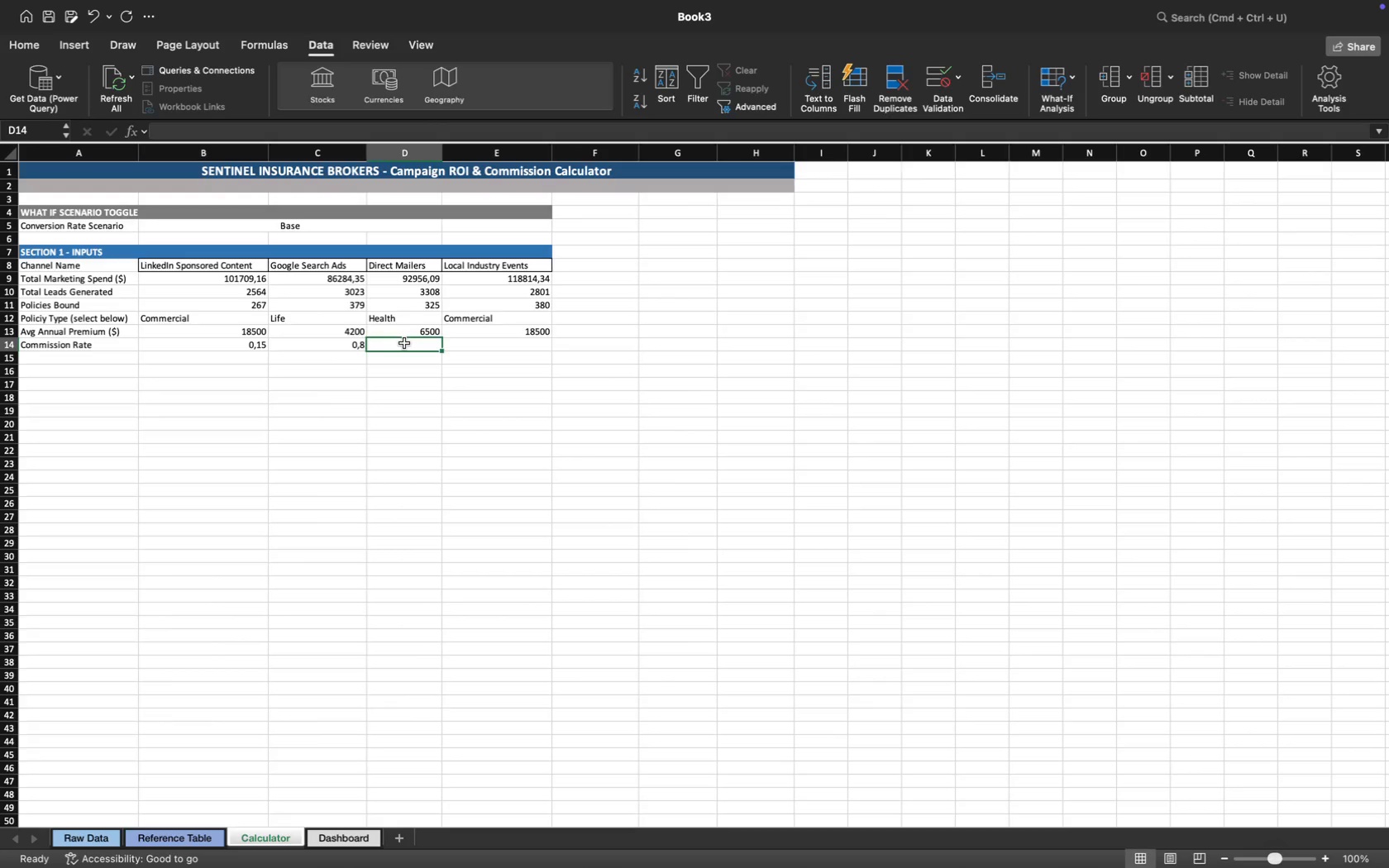 
key(Meta+CommandLeft)
 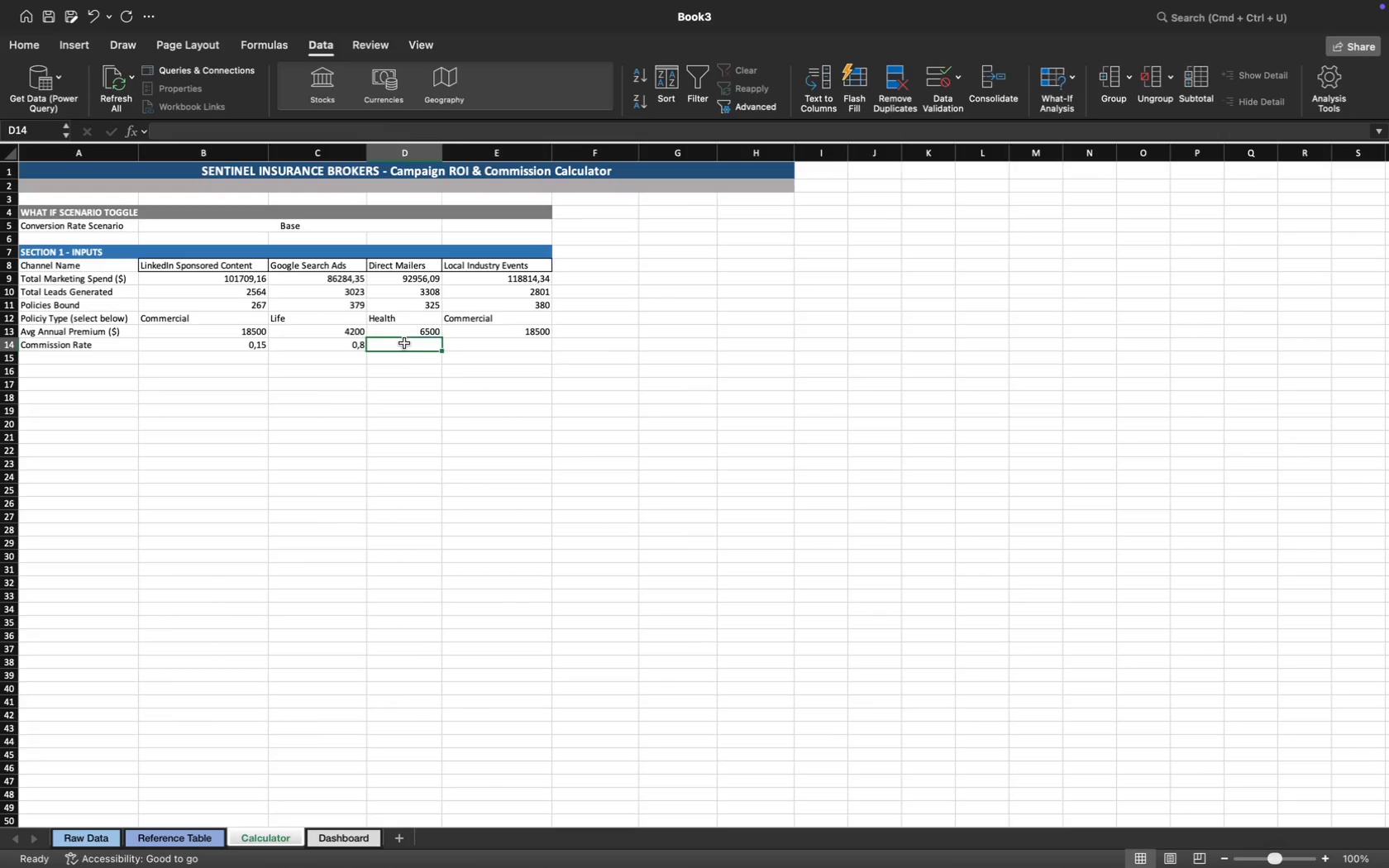 
key(Meta+V)
 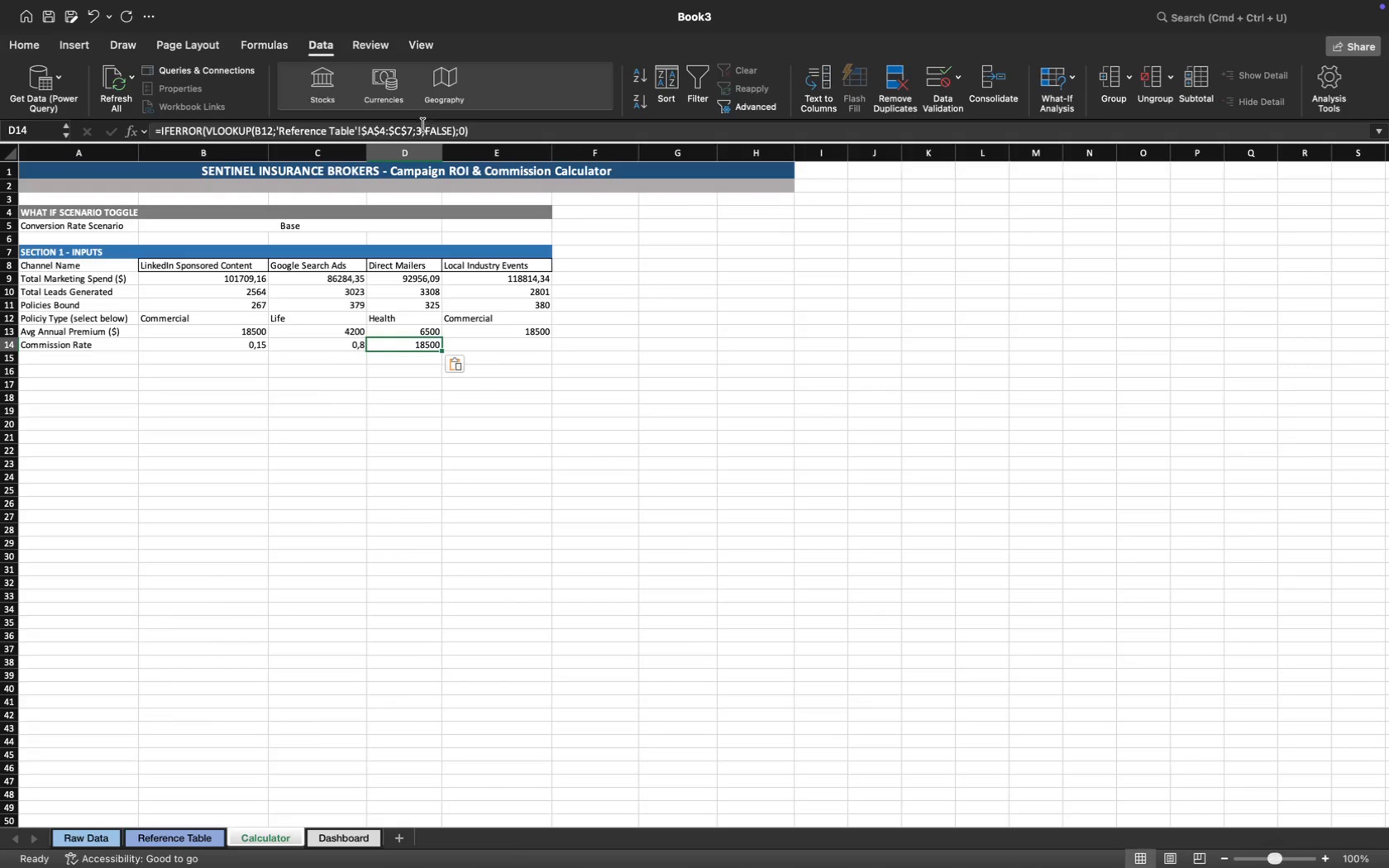 
left_click([422, 131])
 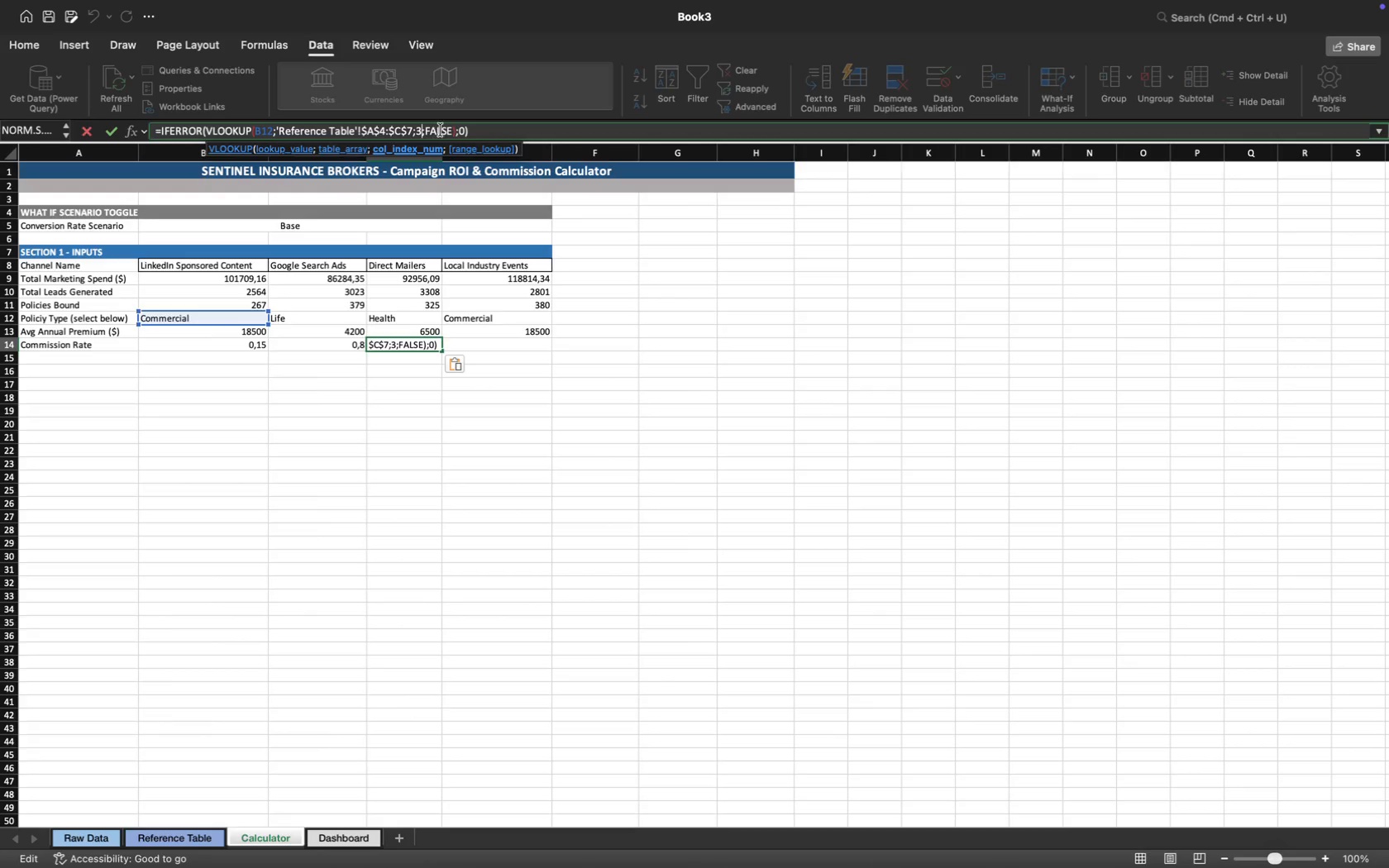 
key(Backspace)
 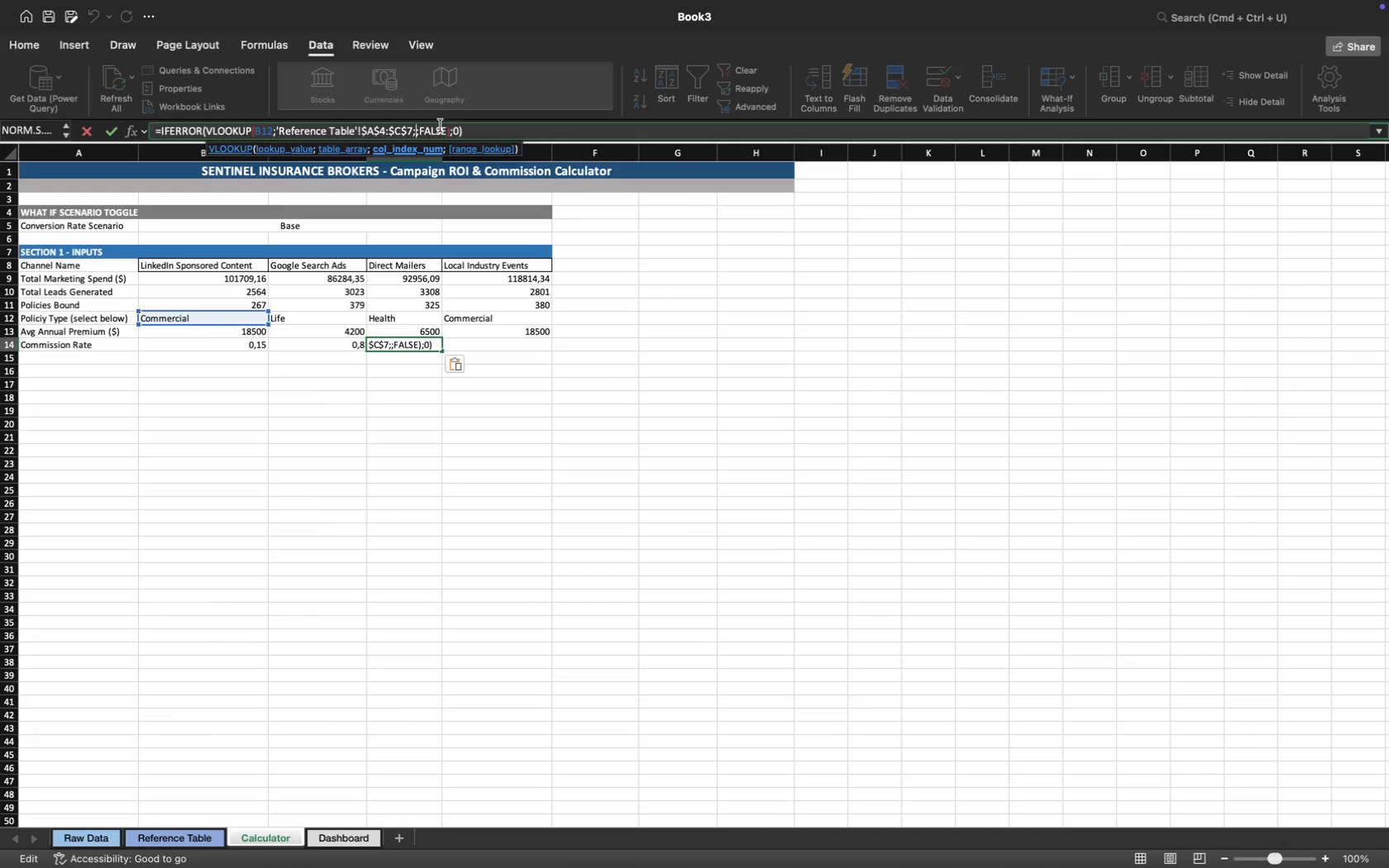 
key(2)
 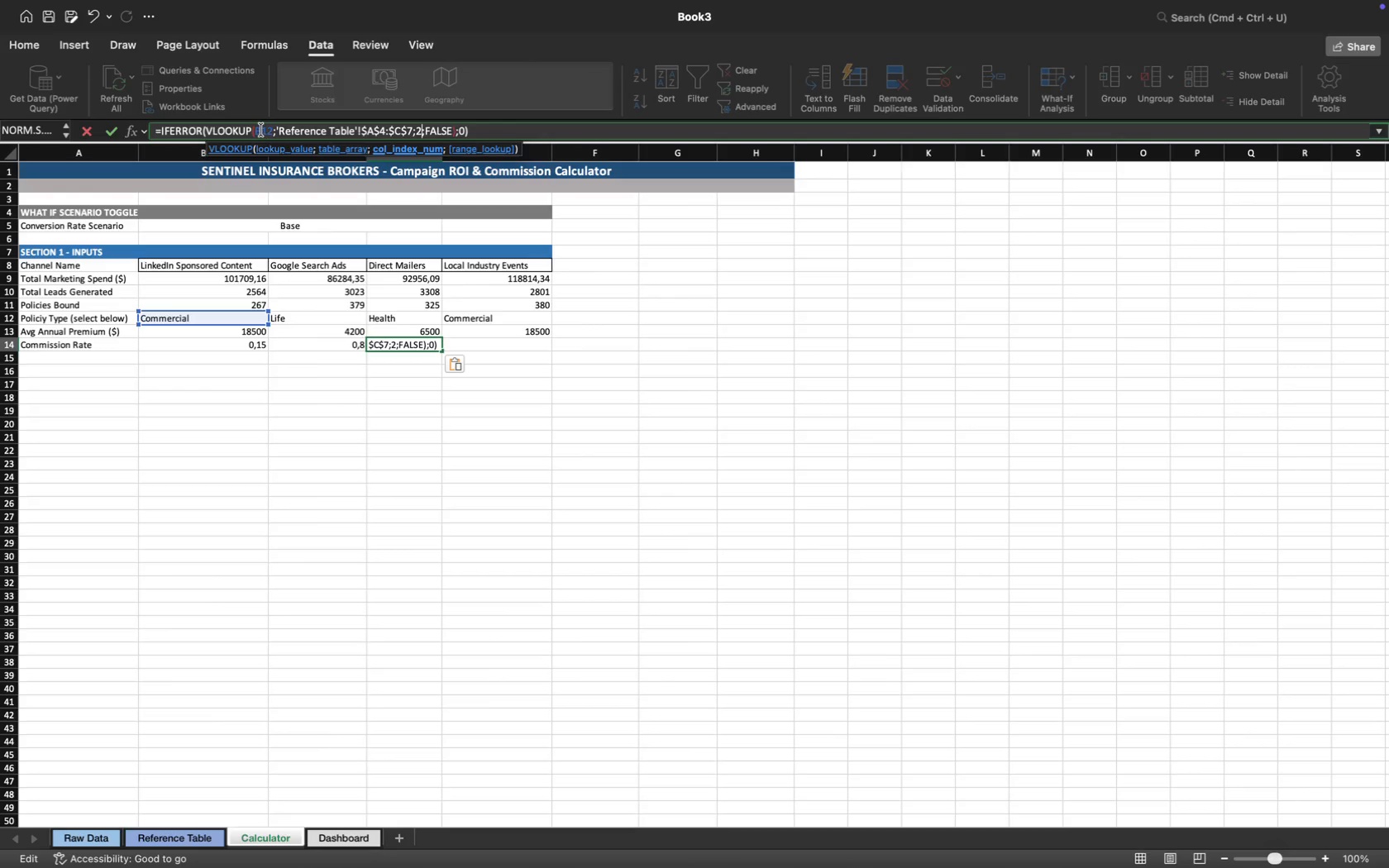 
key(Backspace)
 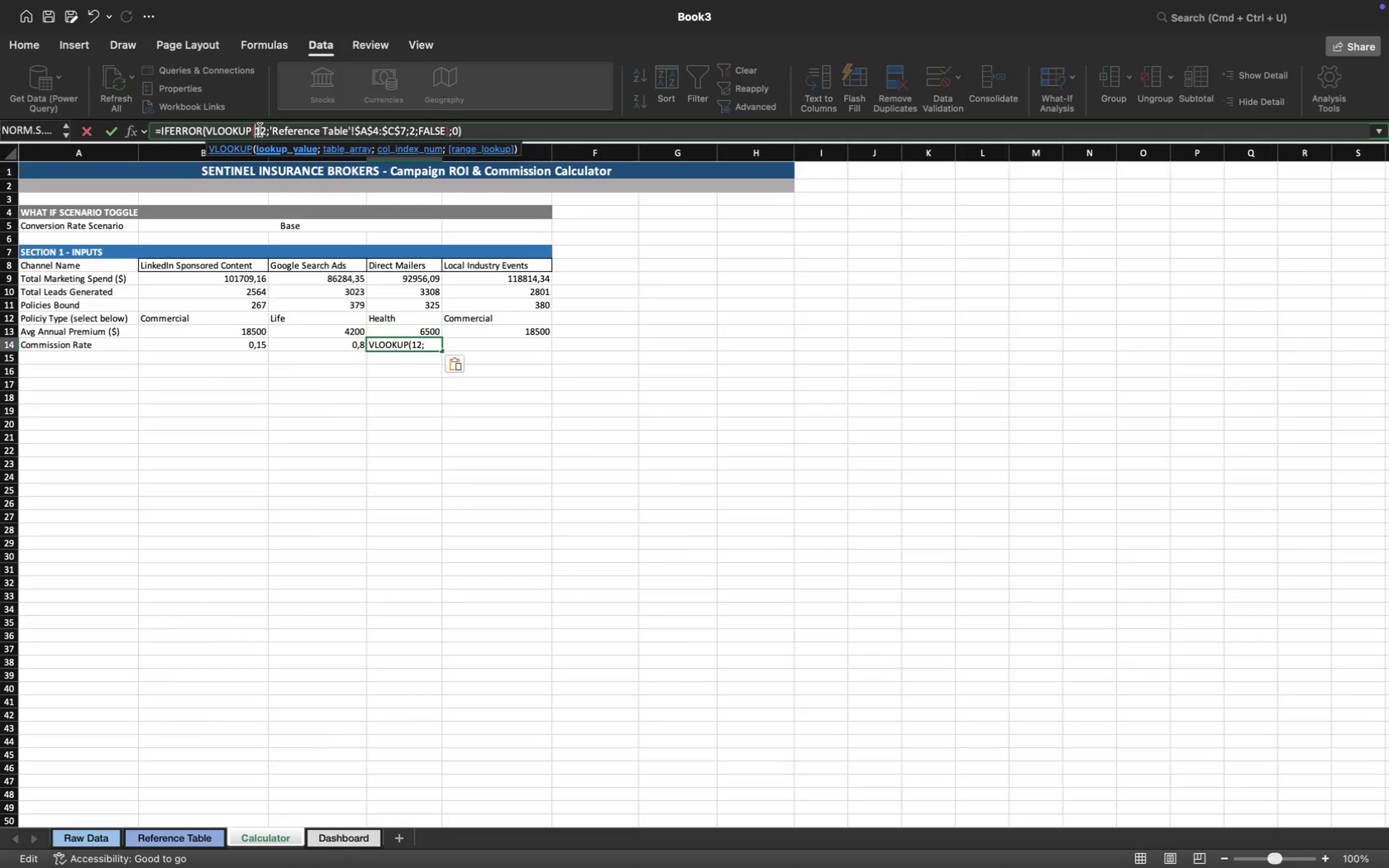 
key(Shift+D)
 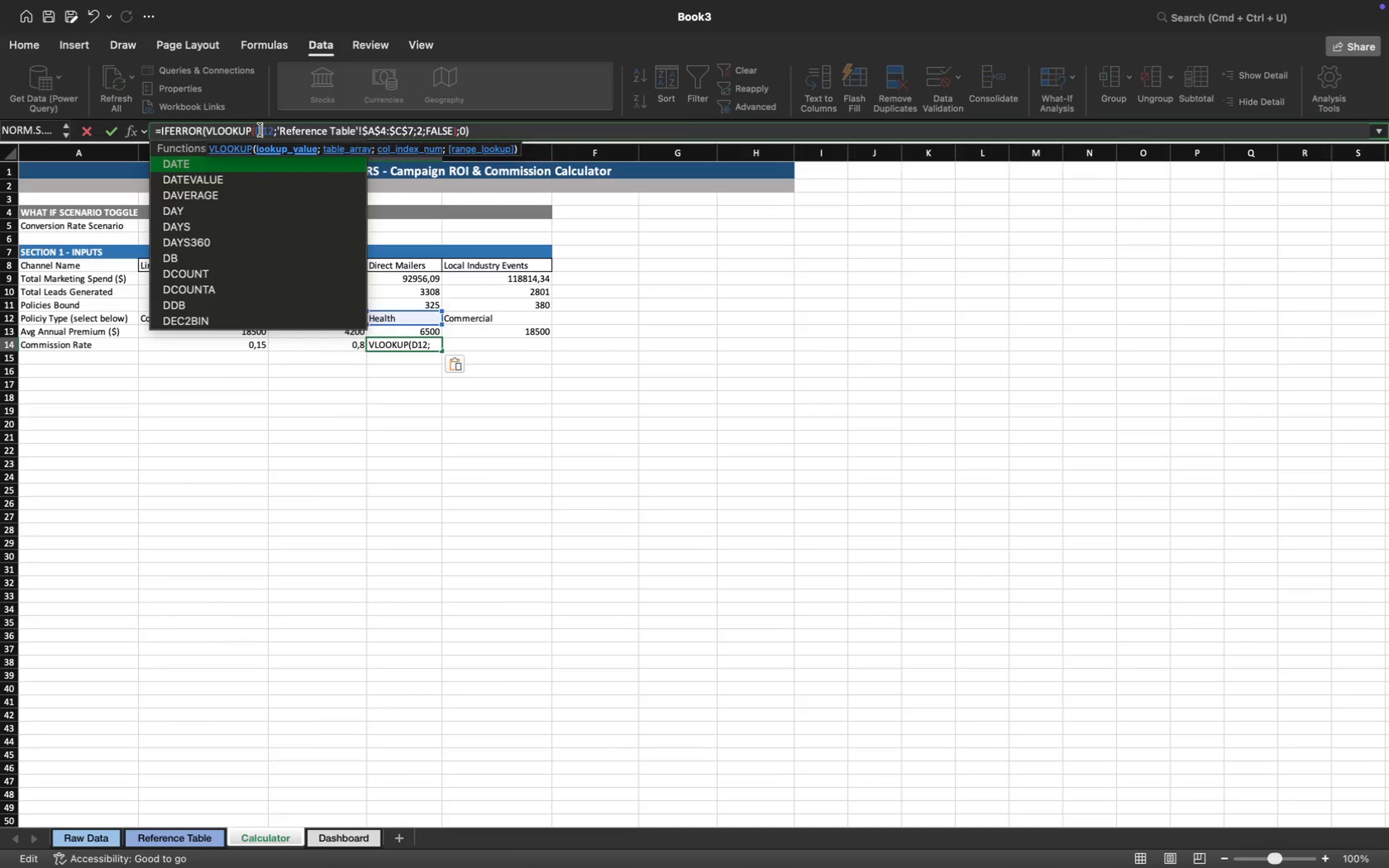 
key(Enter)
 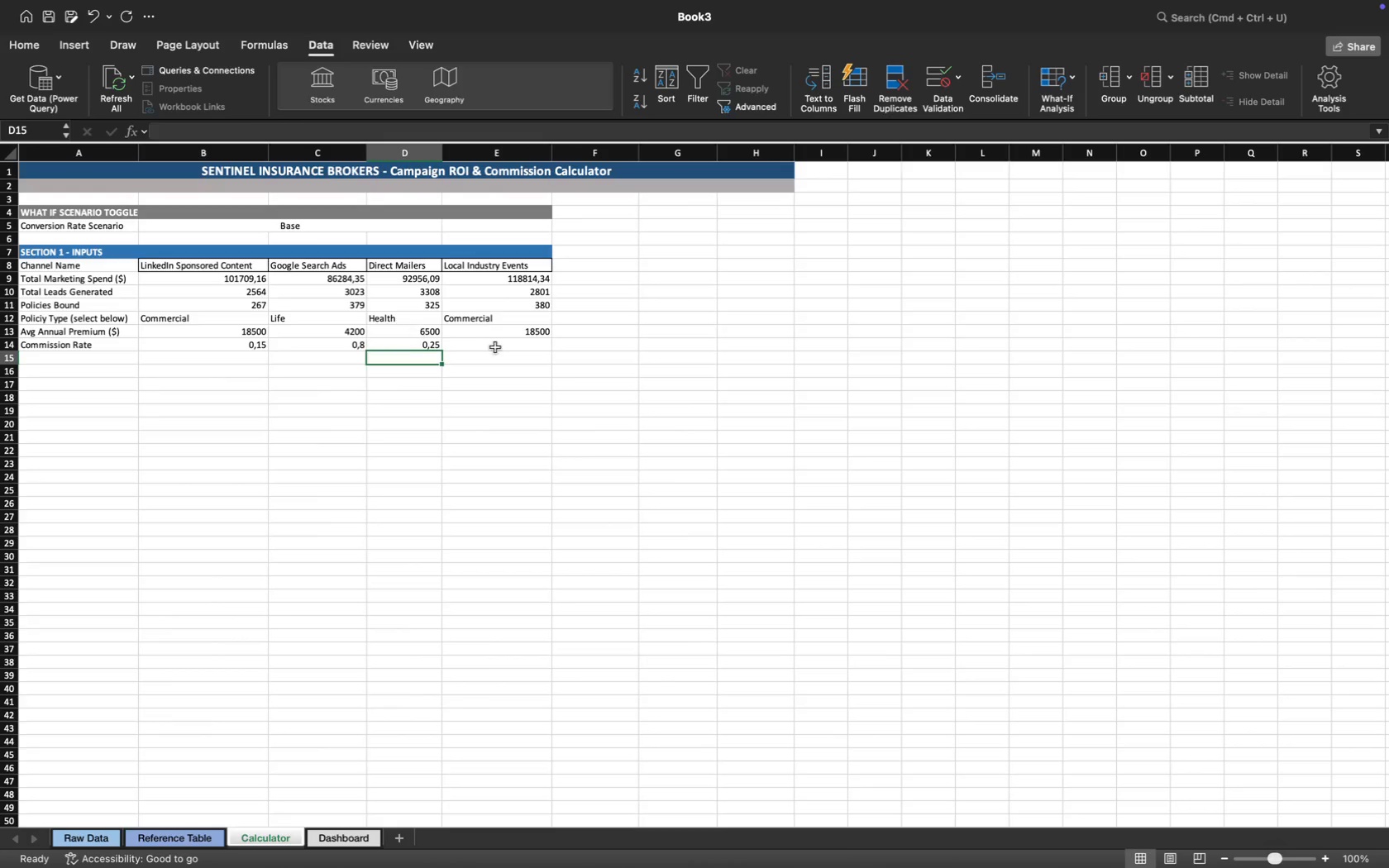 
left_click([506, 343])
 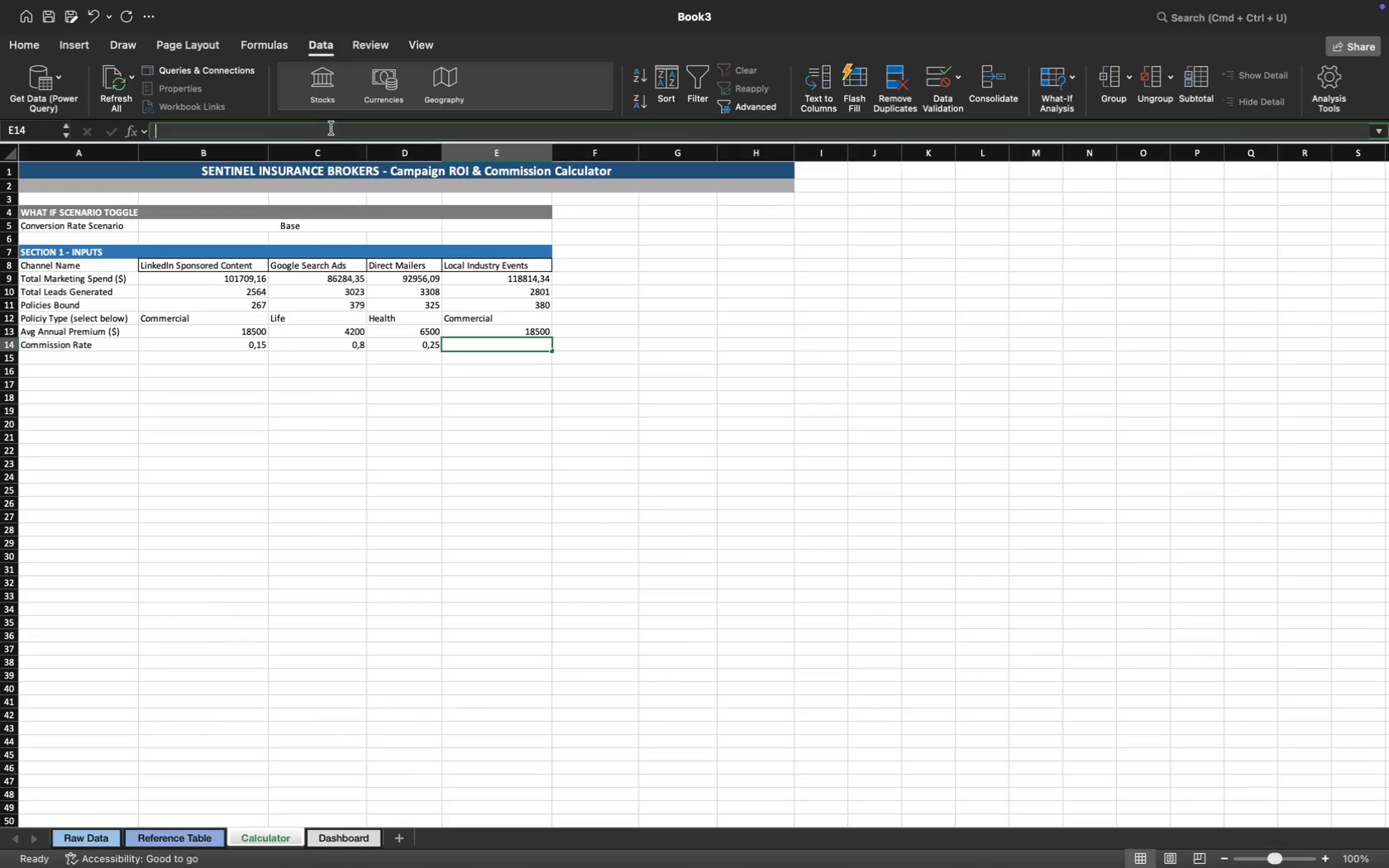 
key(Meta+V)
 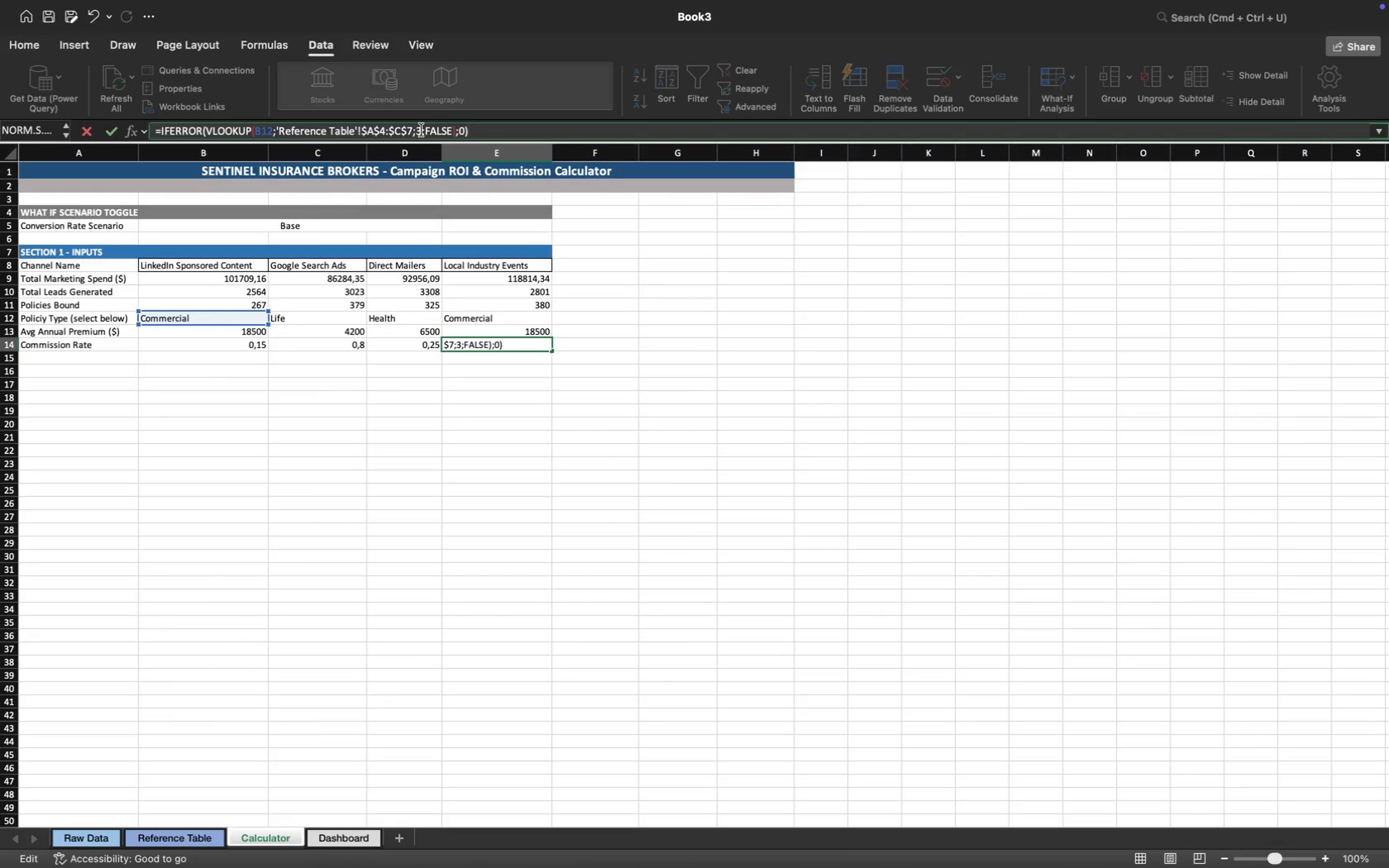 
left_click([422, 130])
 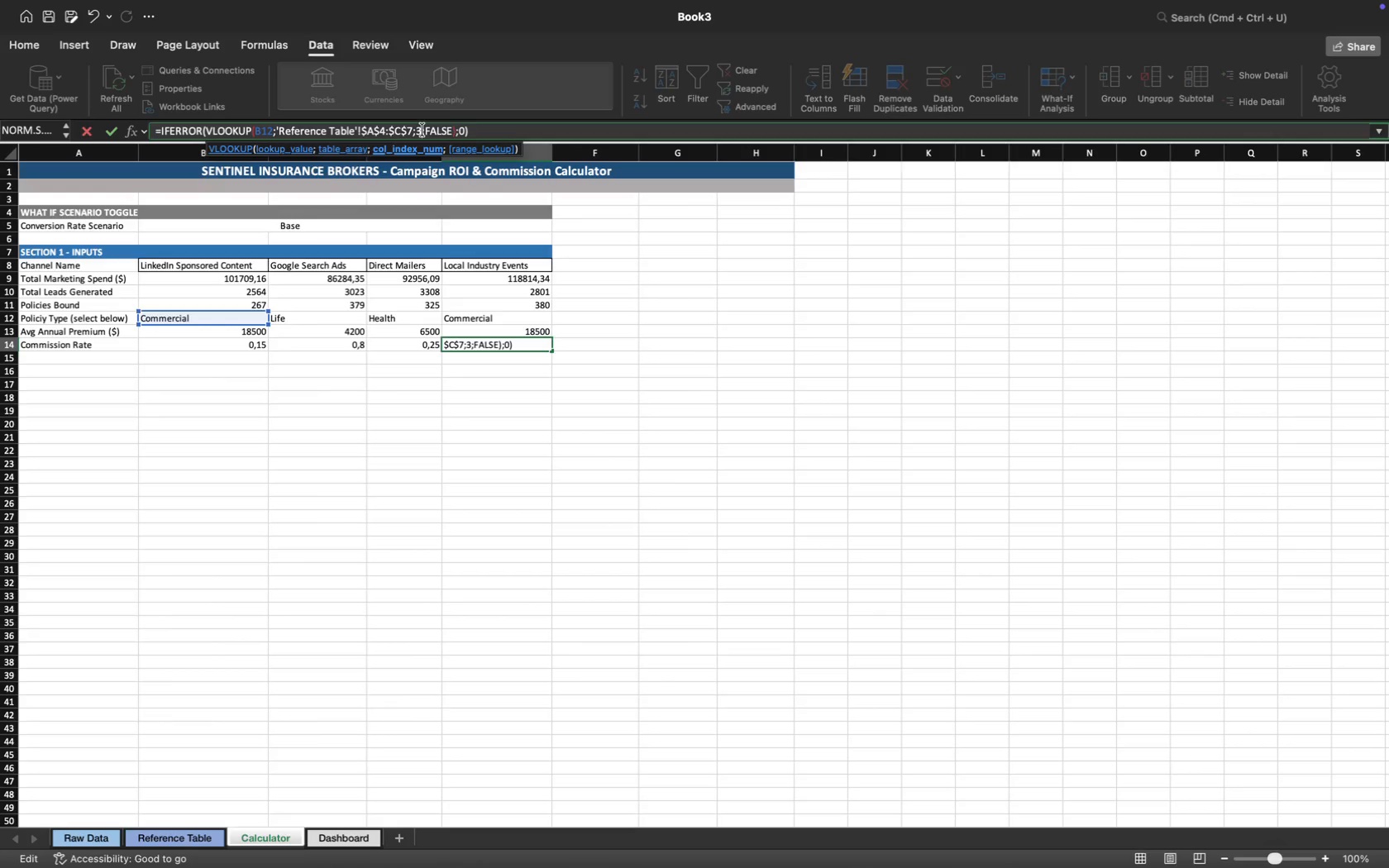 
key(Backspace)
 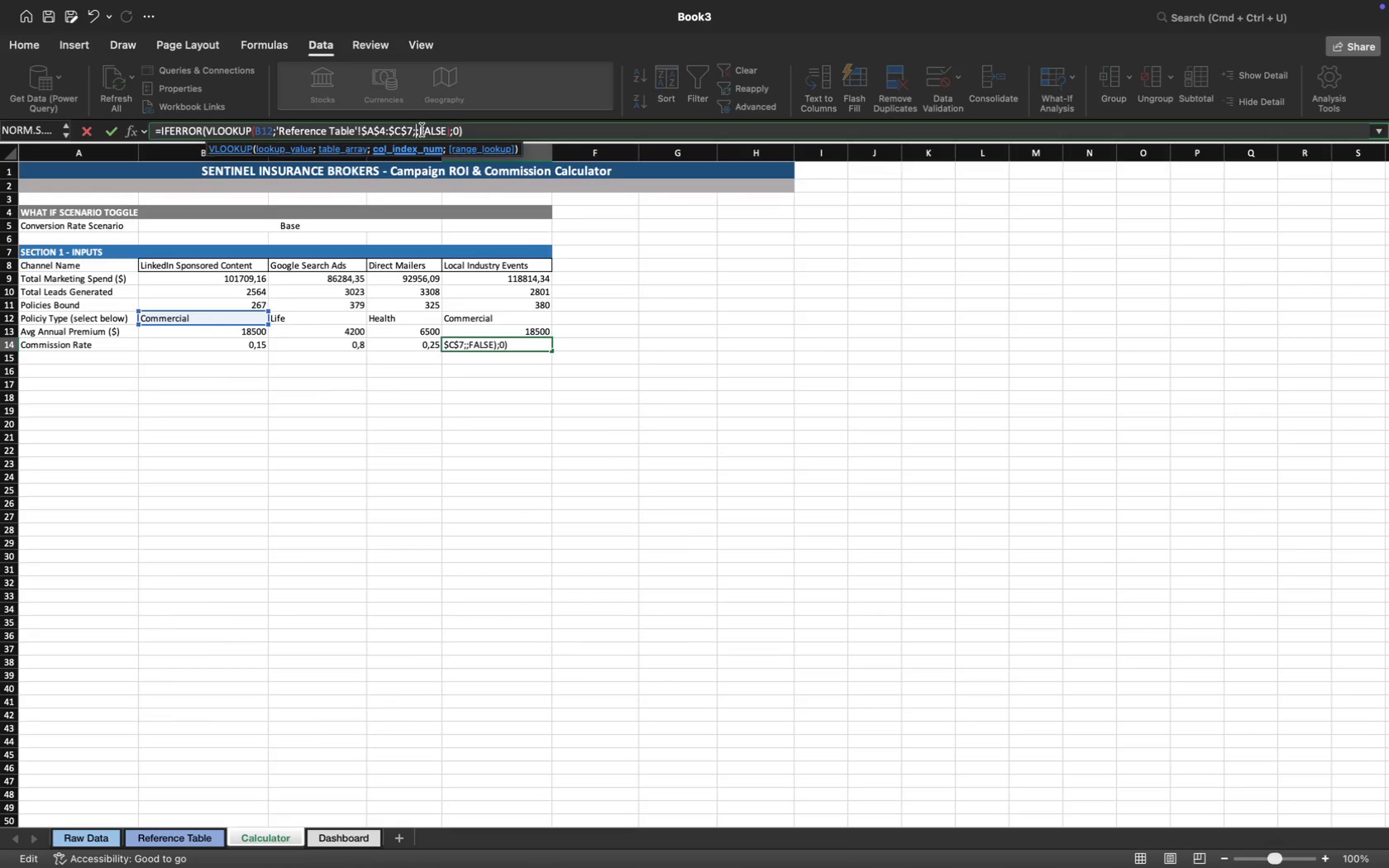 
key(2)
 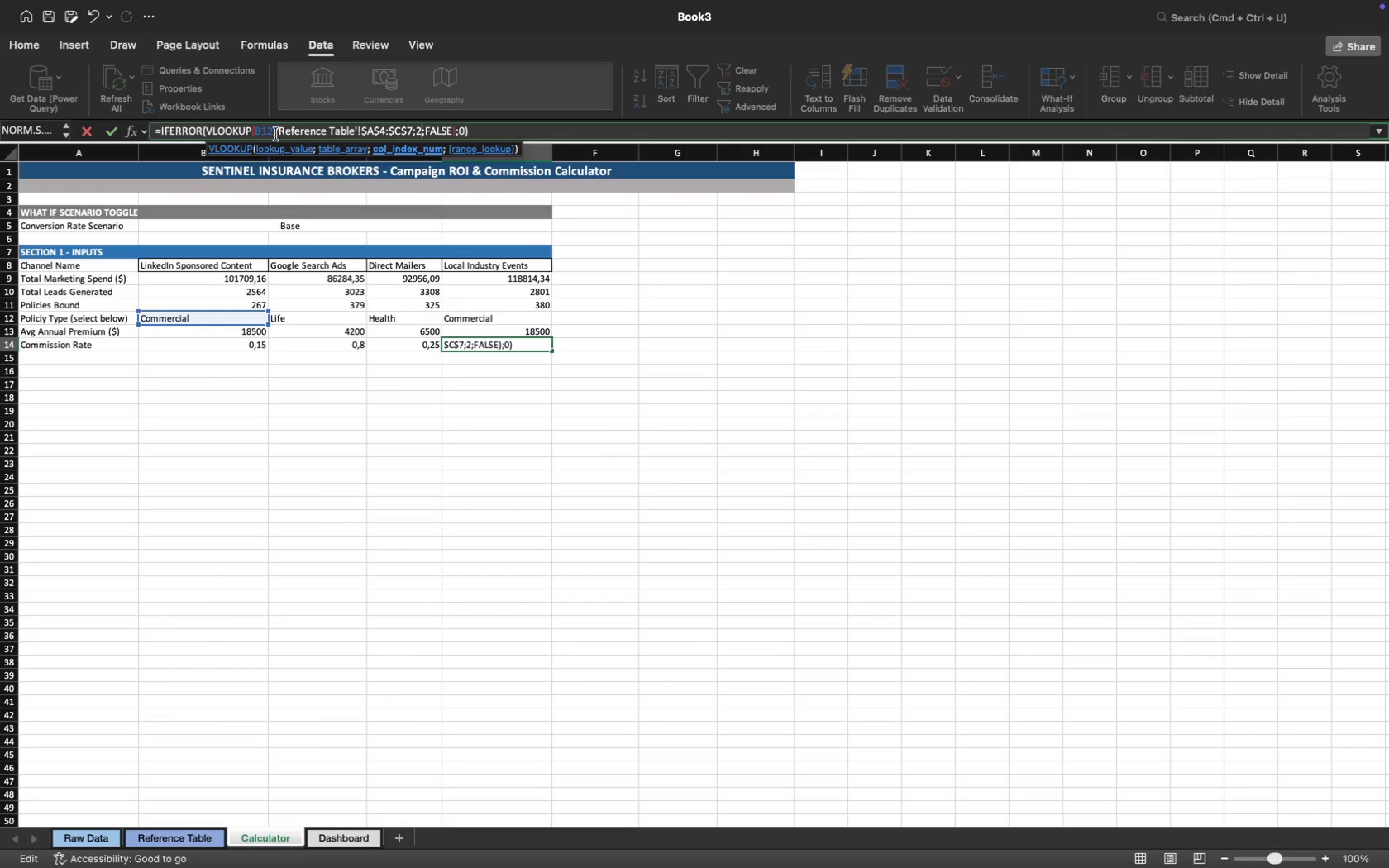 
left_click([260, 129])
 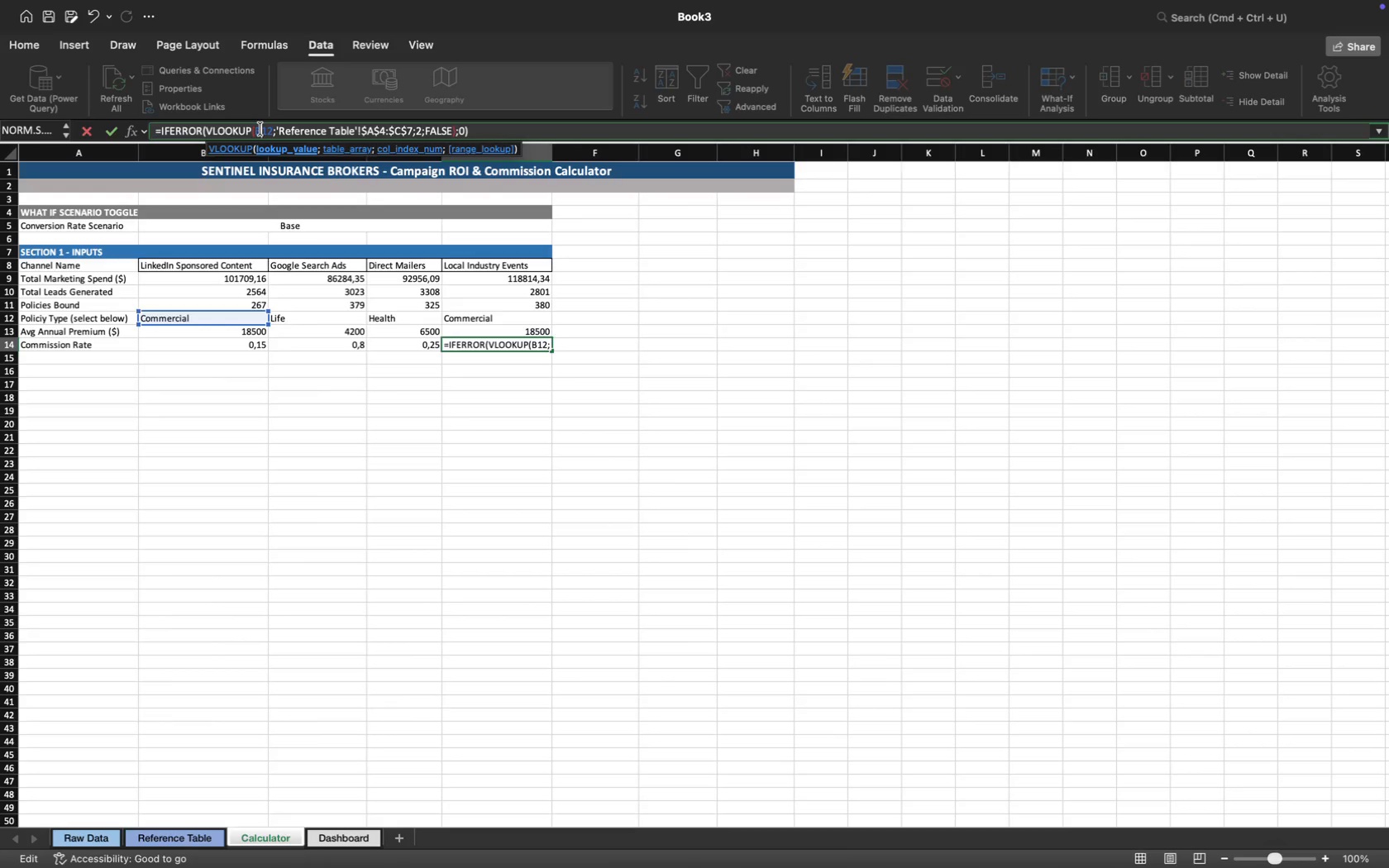 
key(Backspace)
 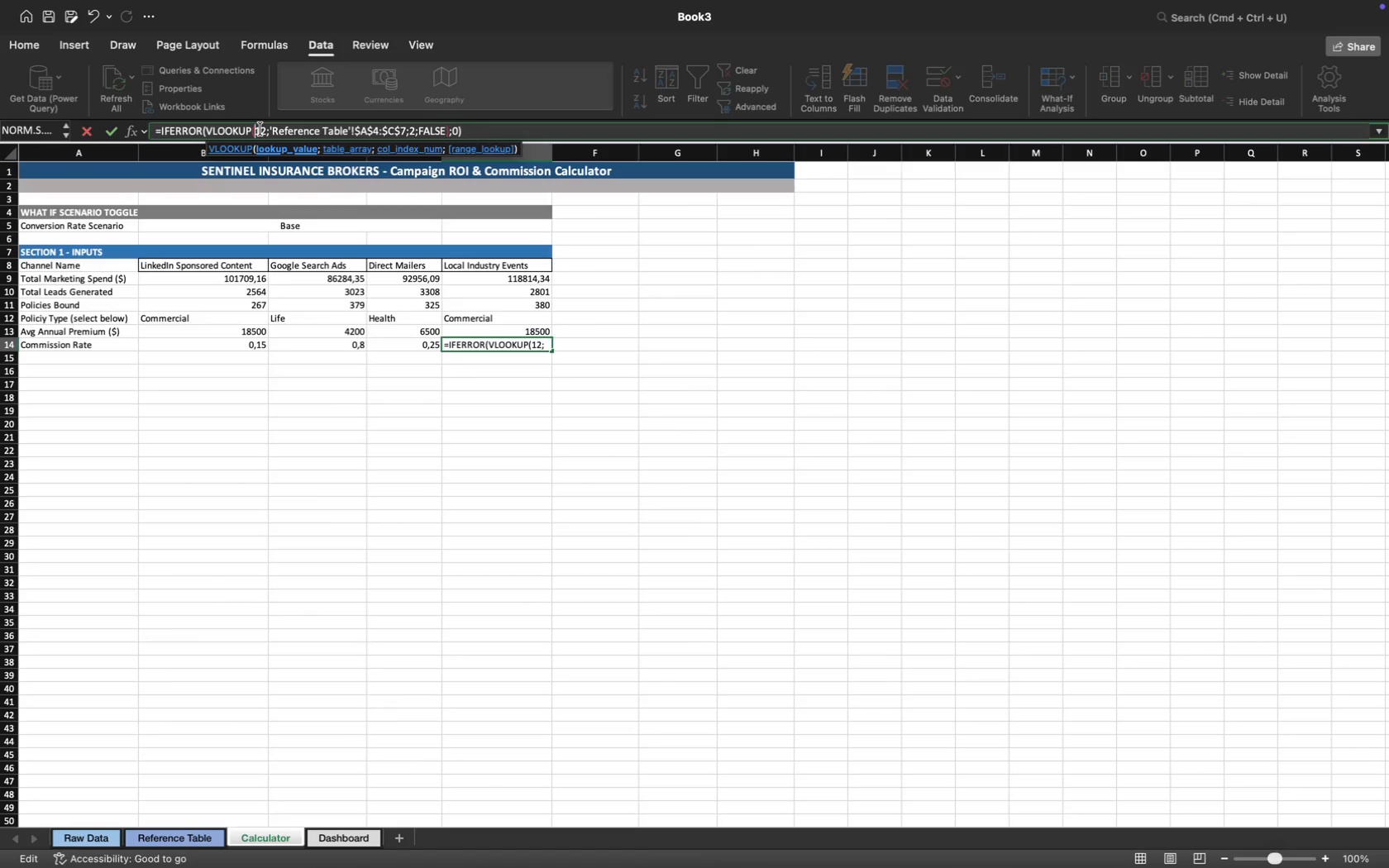 
key(Shift+E)
 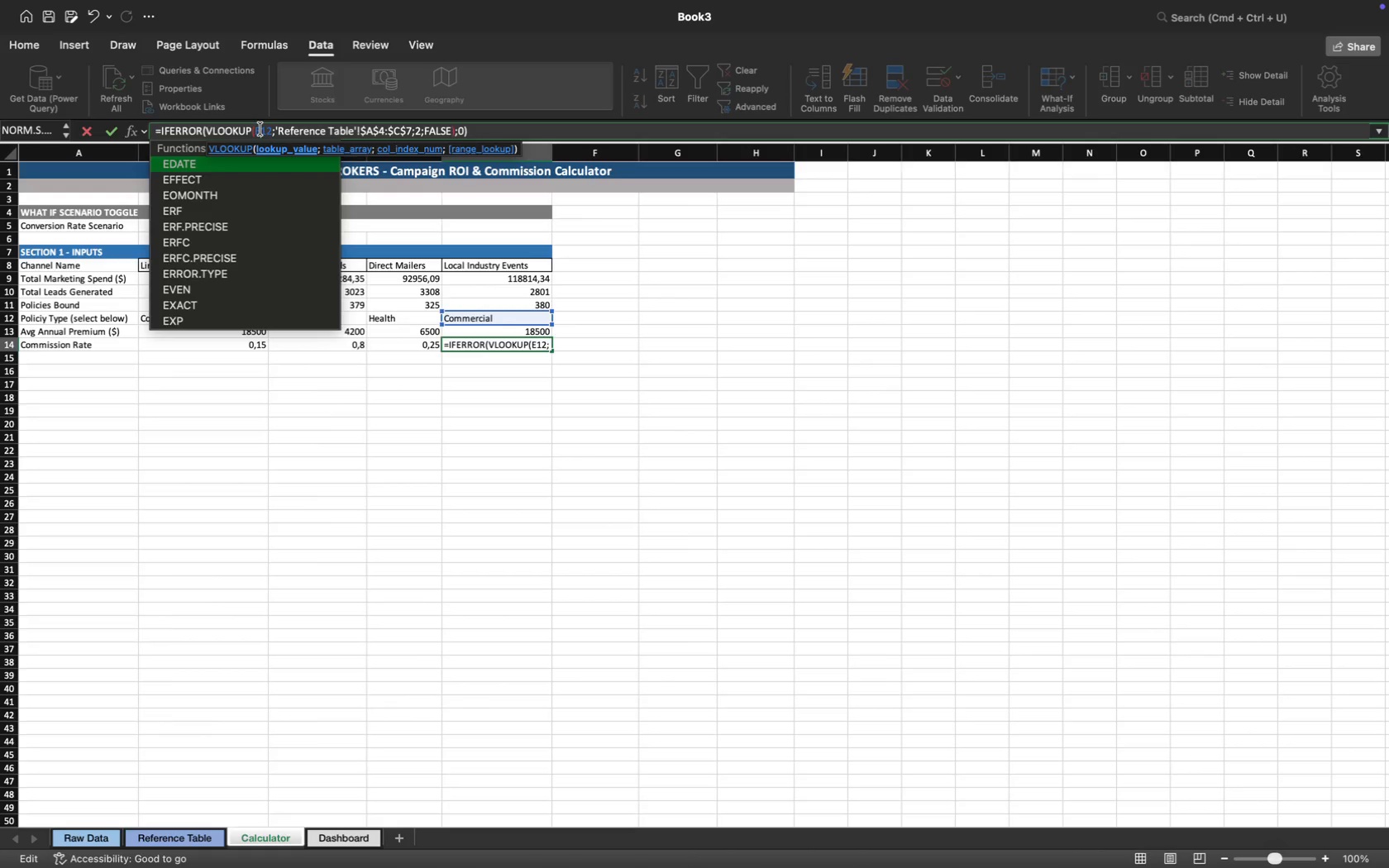 
key(Enter)
 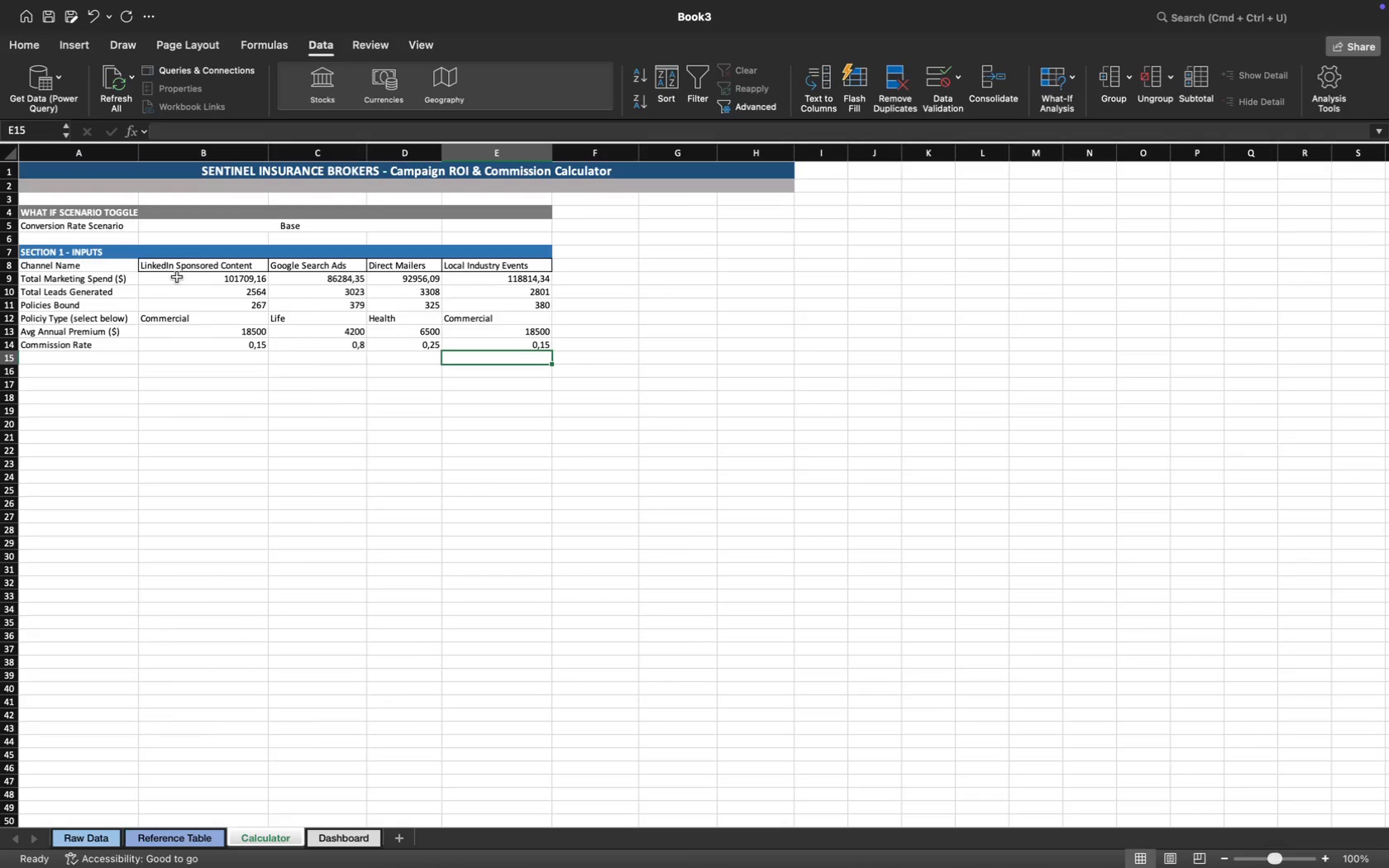 
wait(10.35)
 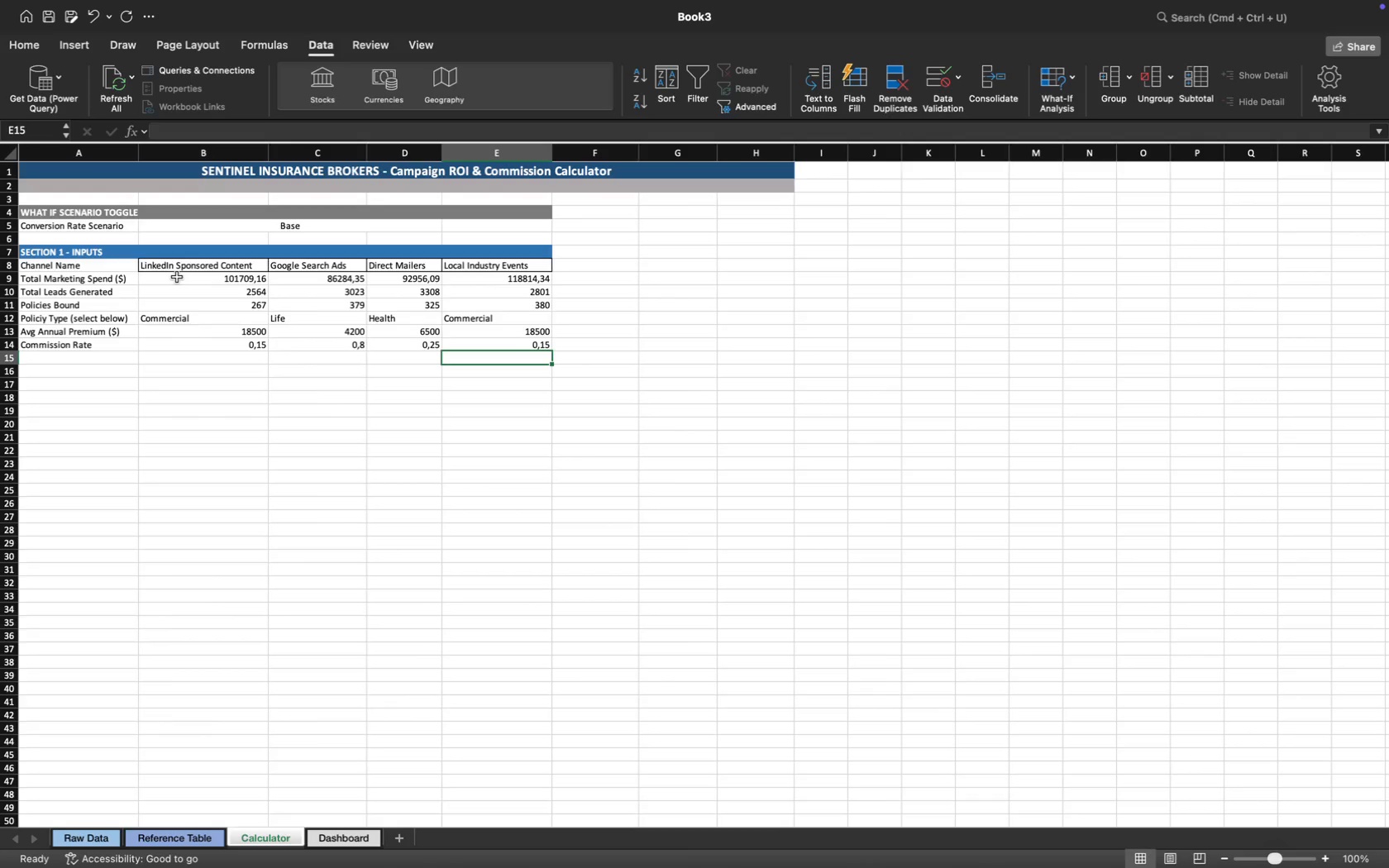 
left_click_drag(start_coordinate=[173, 278], to_coordinate=[522, 277])
 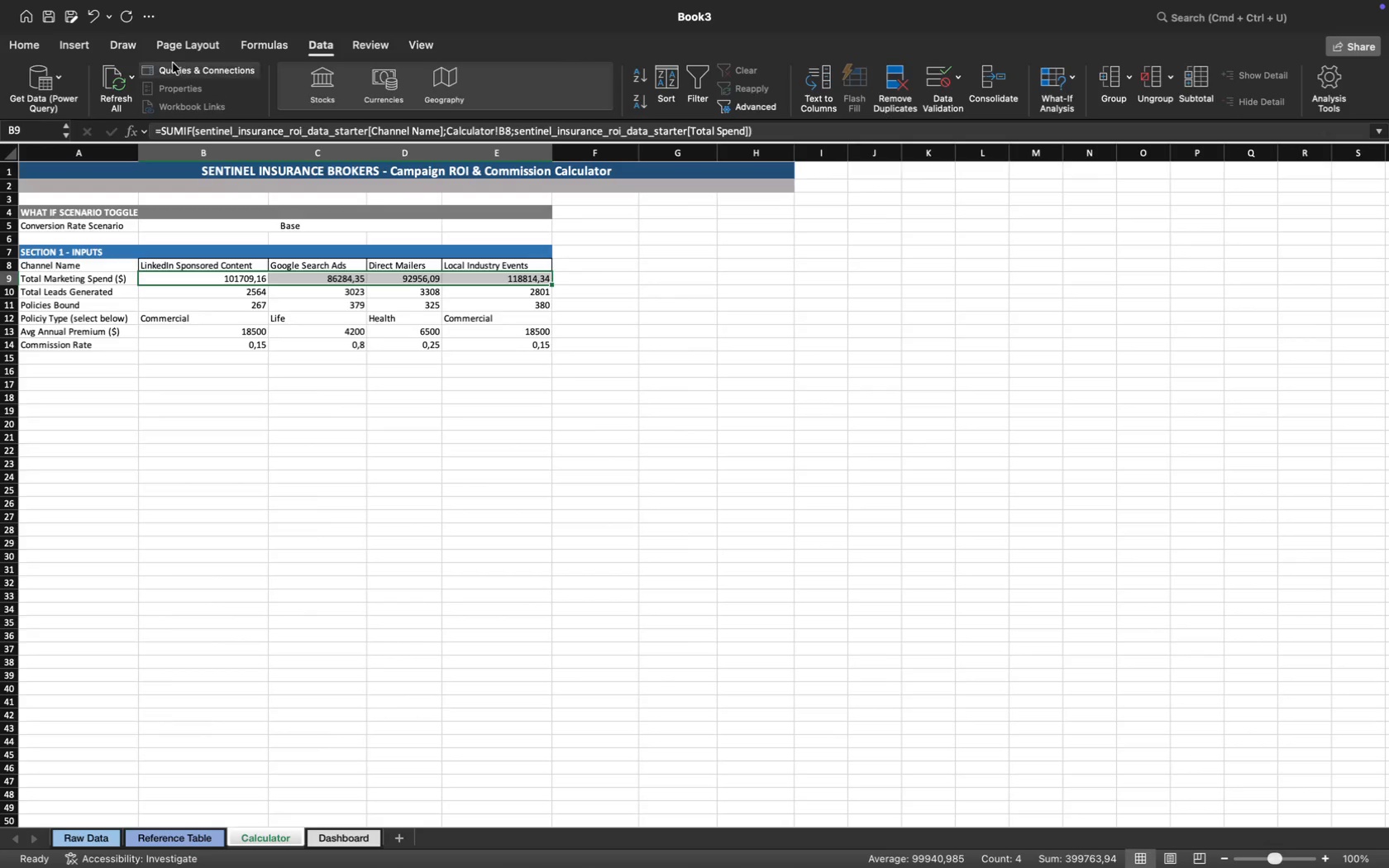 
left_click([25, 44])
 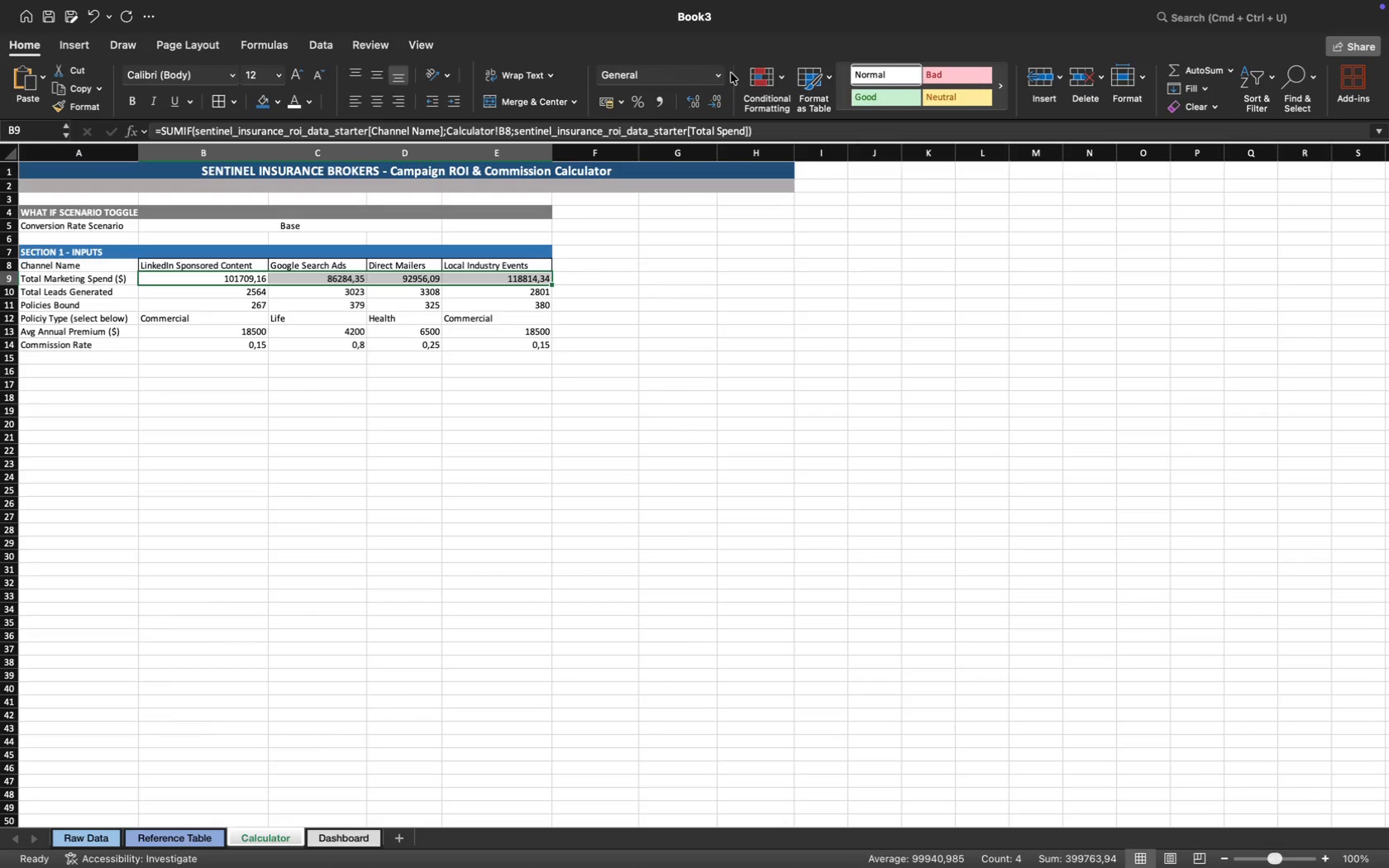 
left_click([720, 79])
 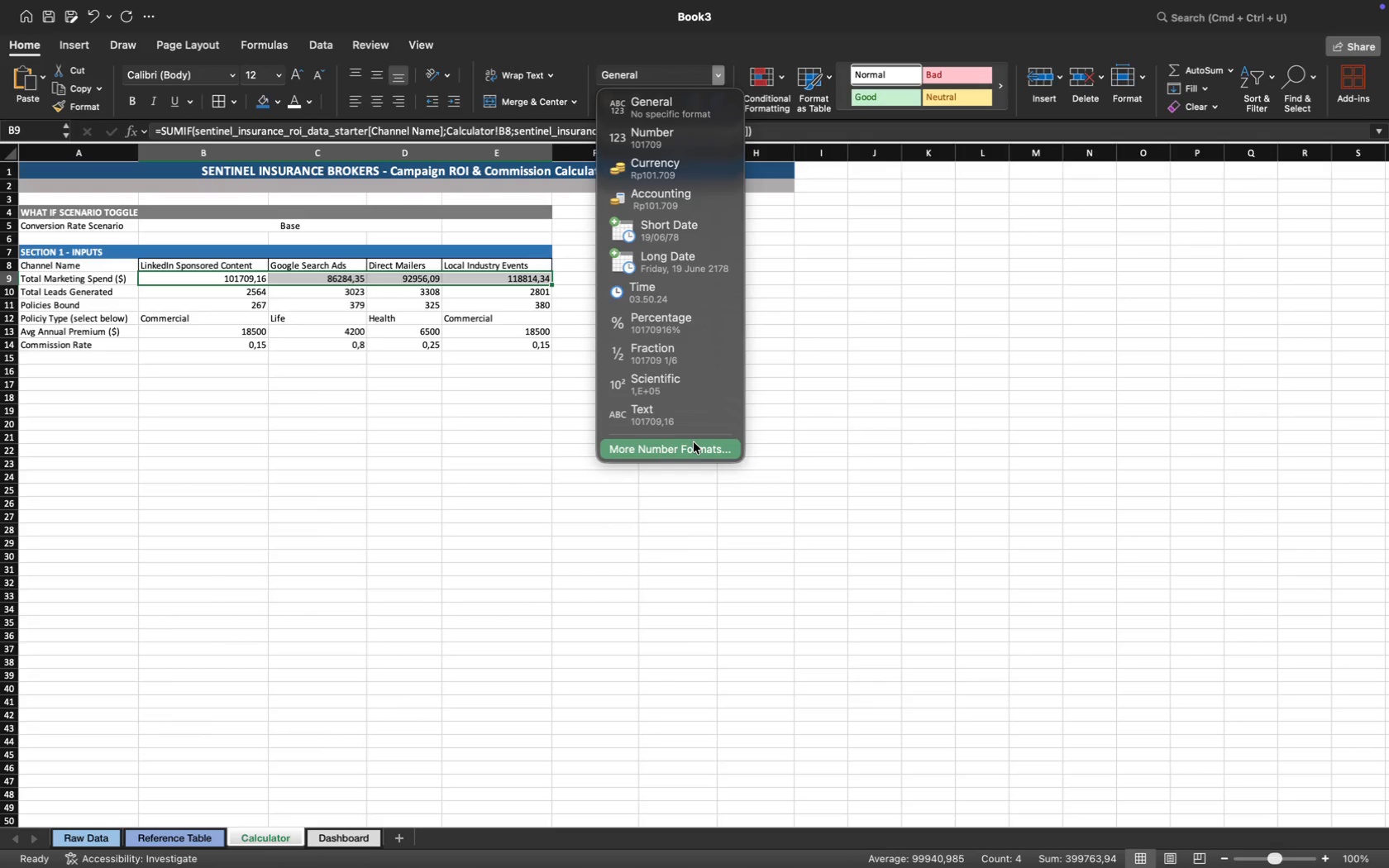 
wait(5.83)
 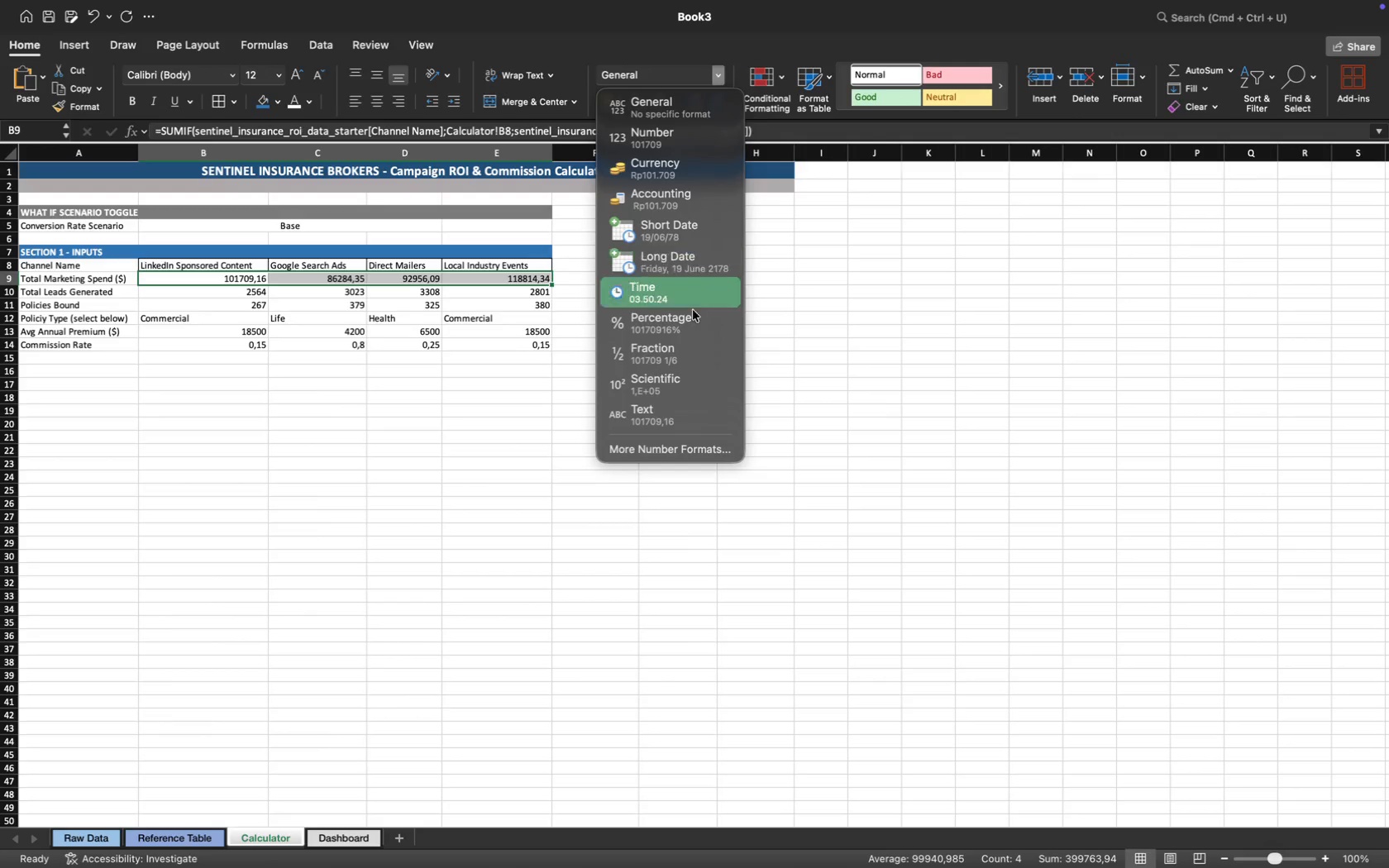 
mouse_move([671, 261])
 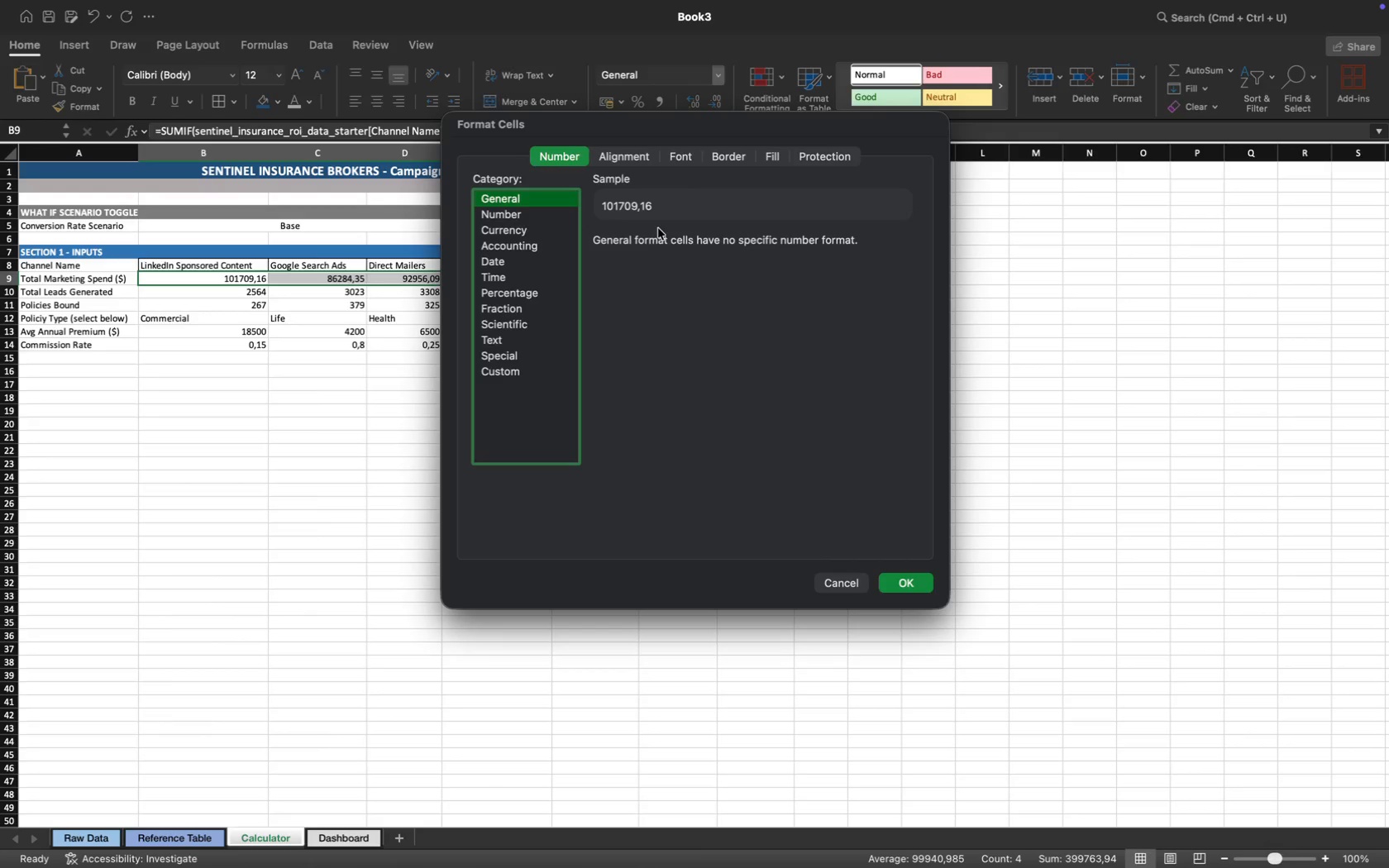 
left_click([524, 232])
 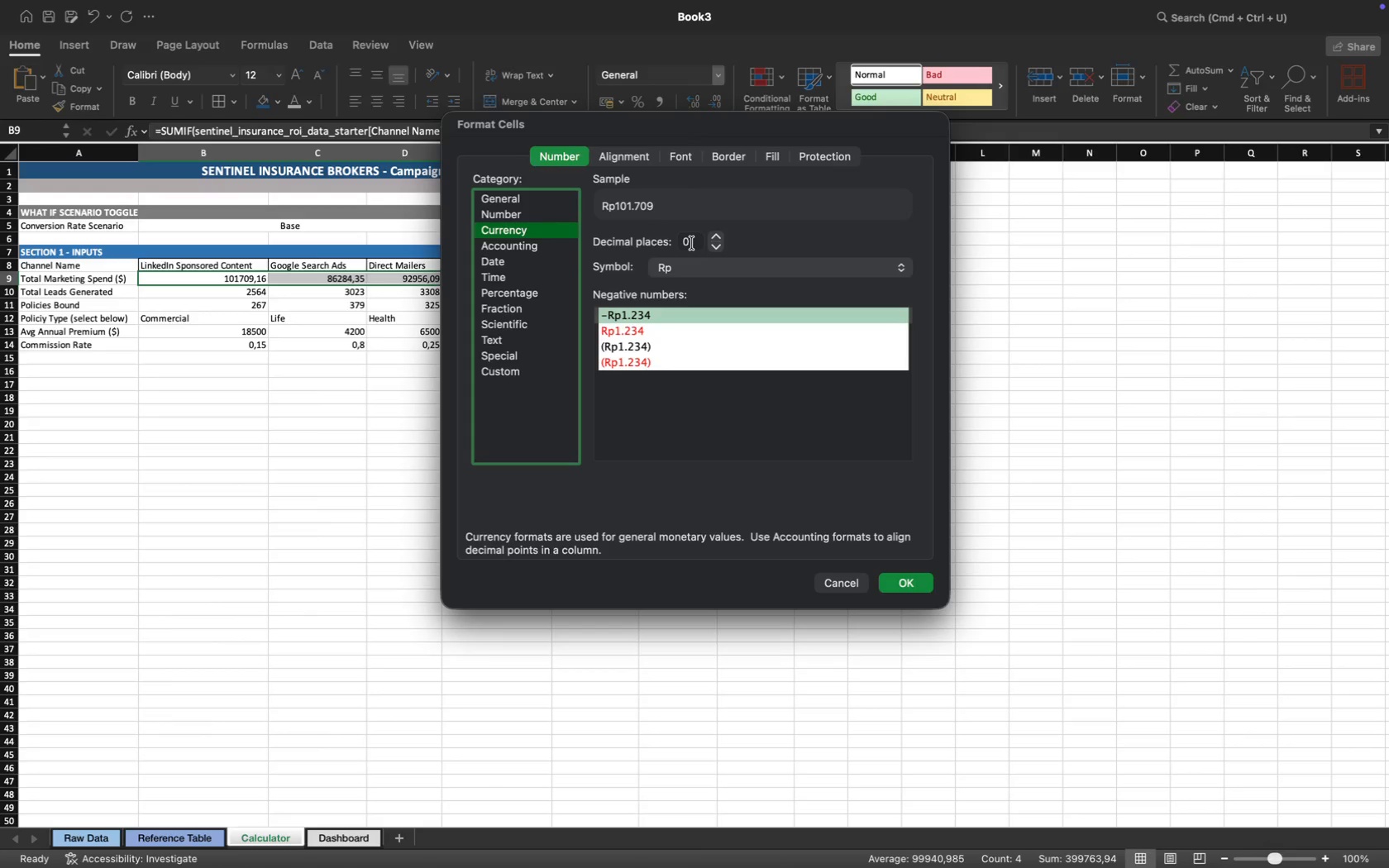 
left_click([691, 243])
 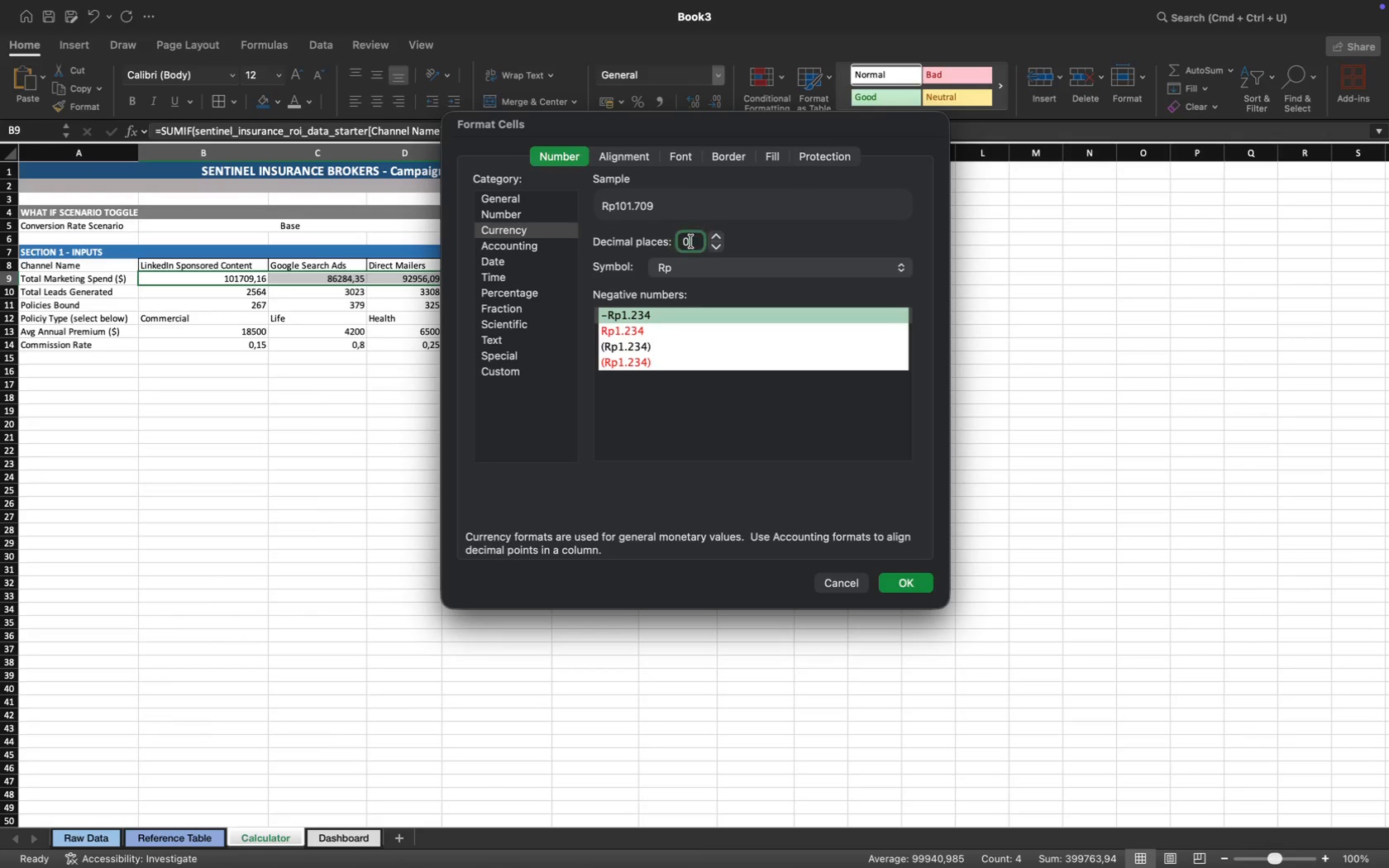 
key(Backspace)
 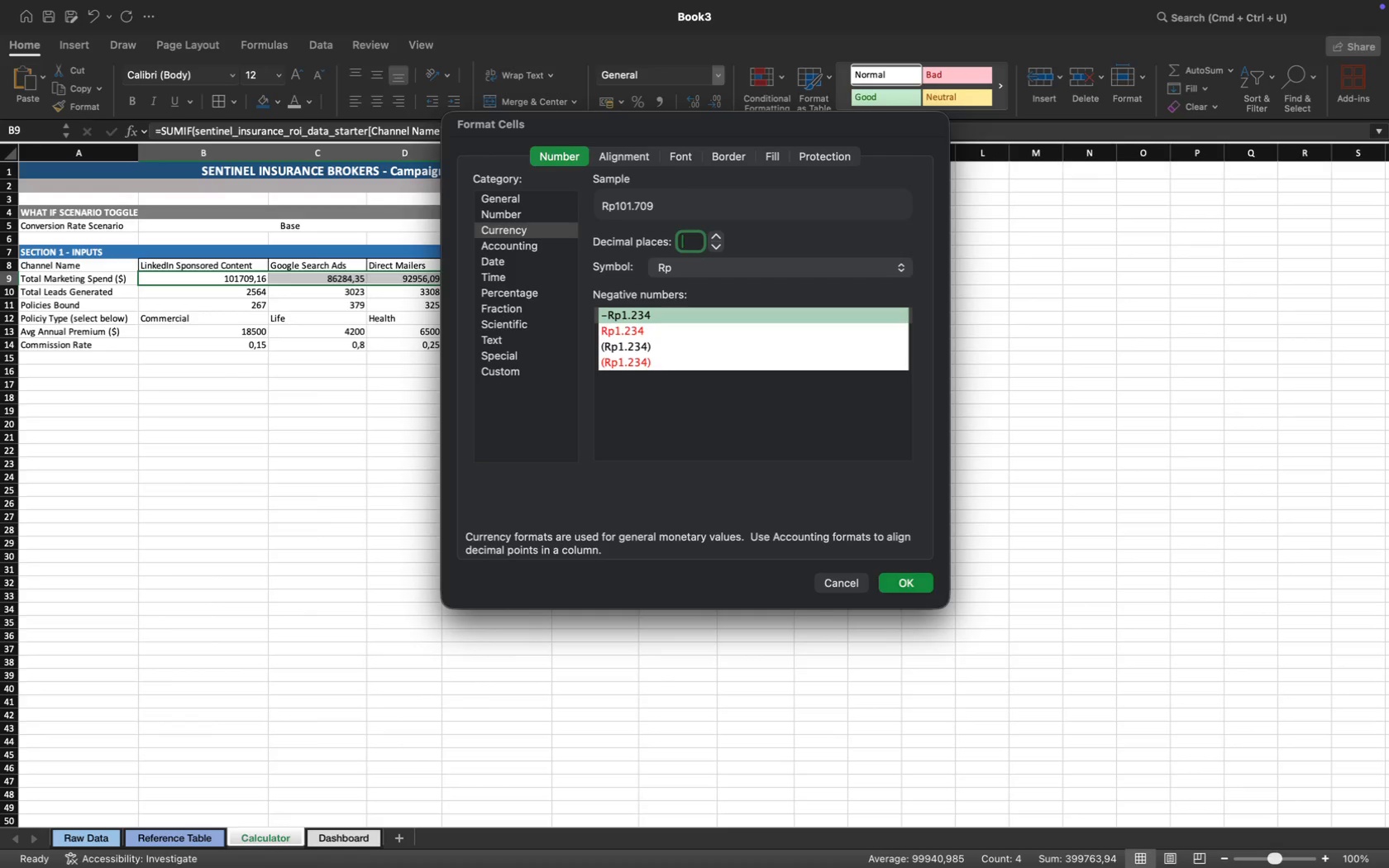 
key(2)
 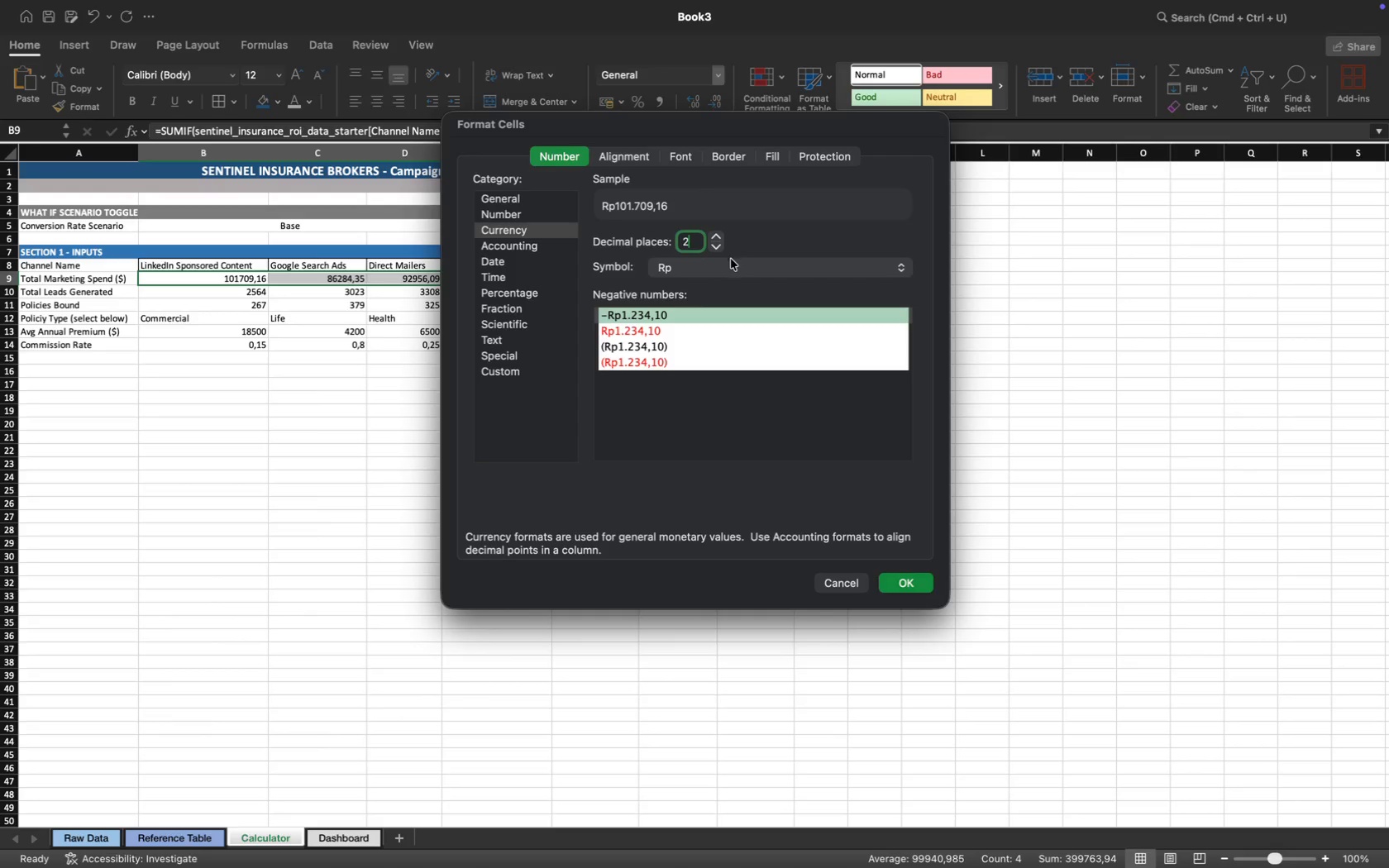 
left_click([733, 265])
 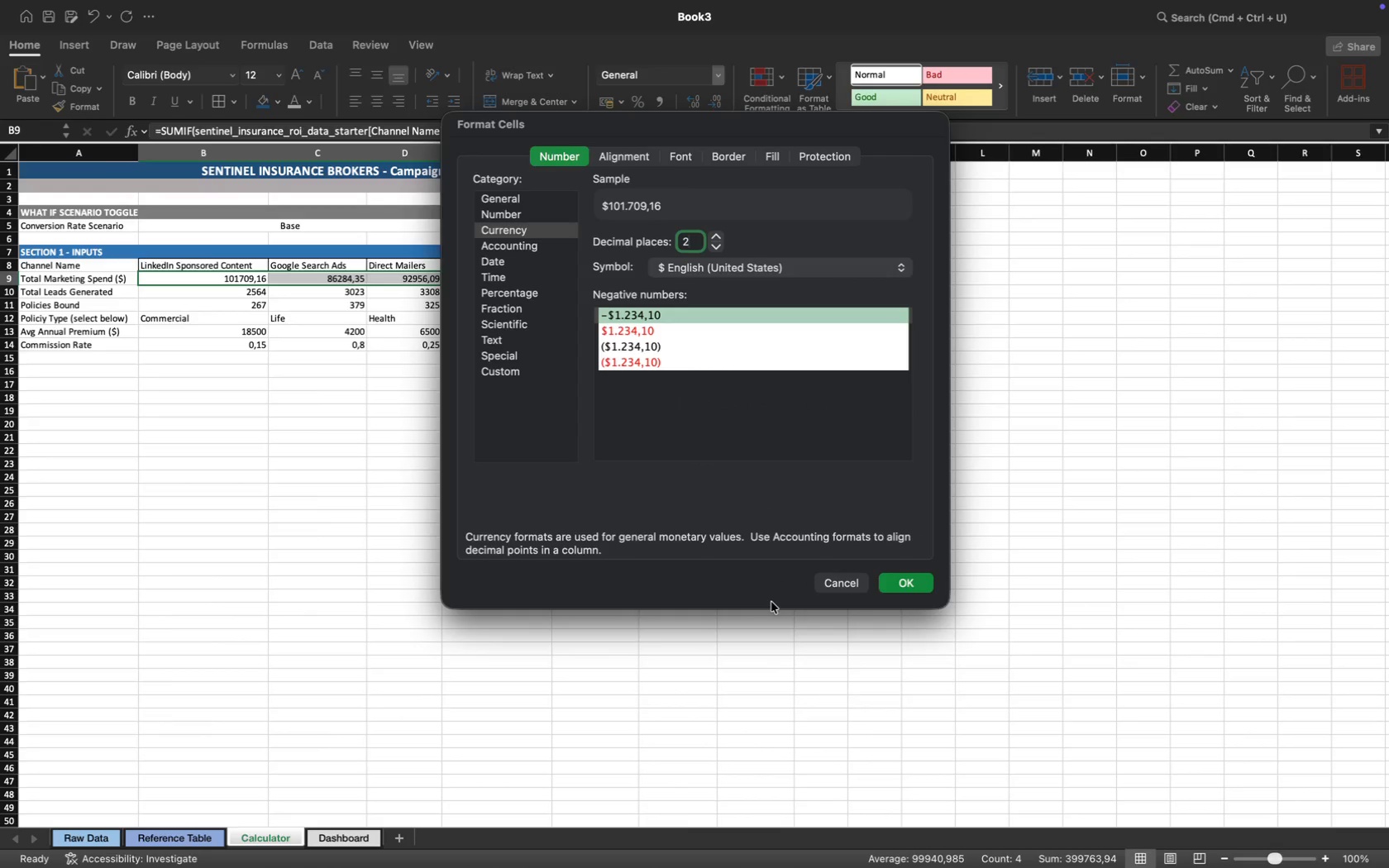 
wait(7.35)
 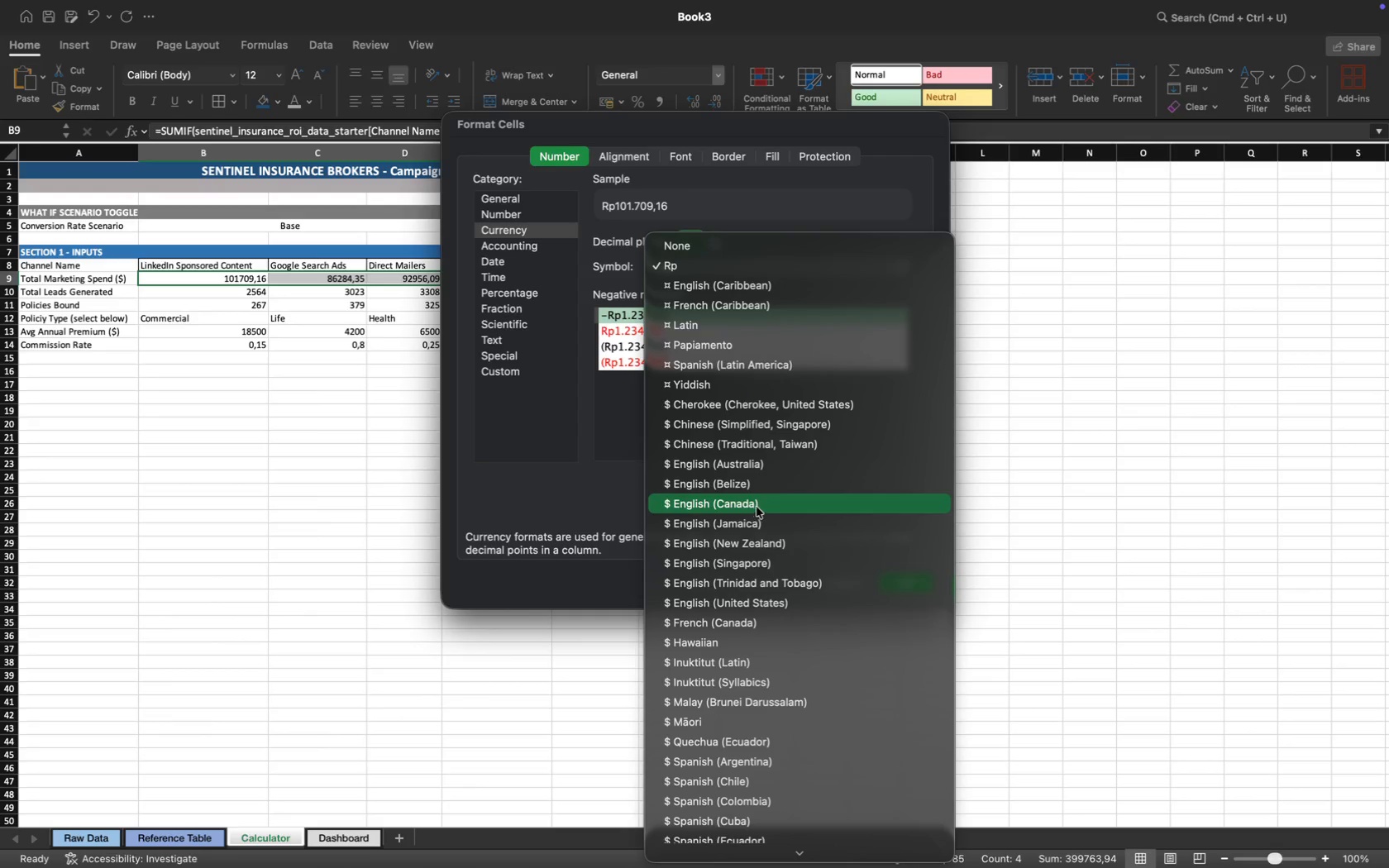 
left_click([909, 583])
 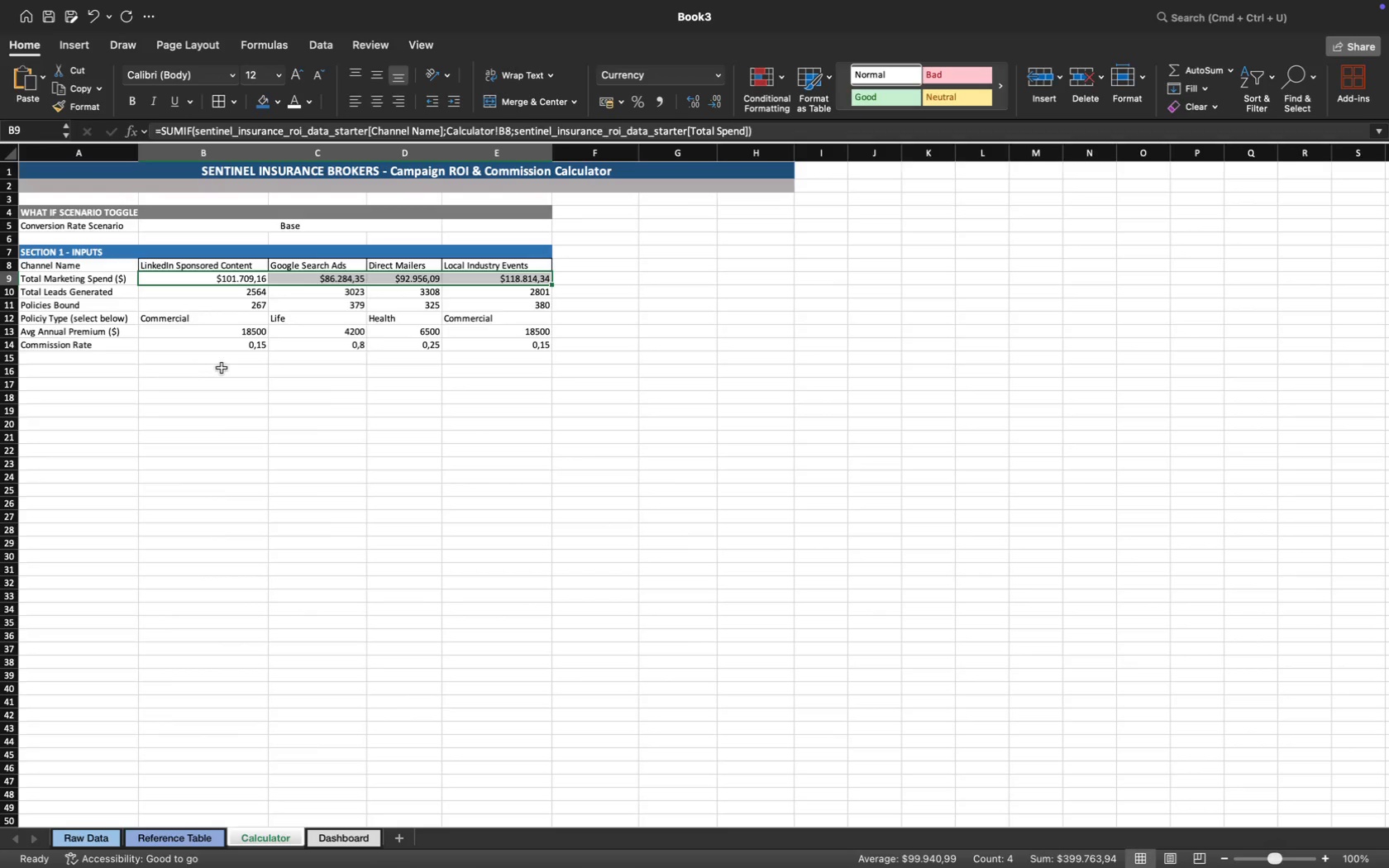 
wait(5.73)
 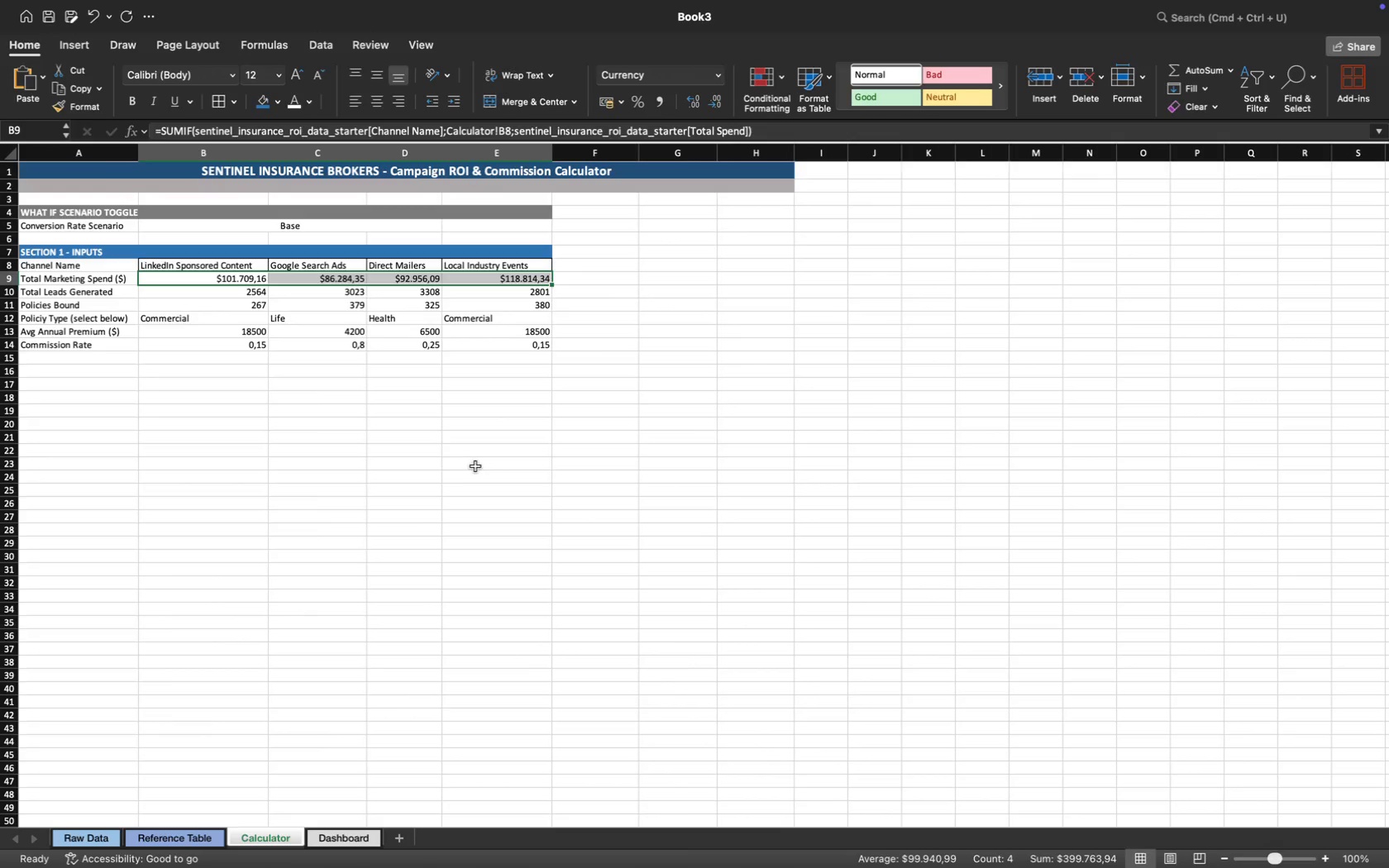 
left_click_drag(start_coordinate=[189, 331], to_coordinate=[502, 328])
 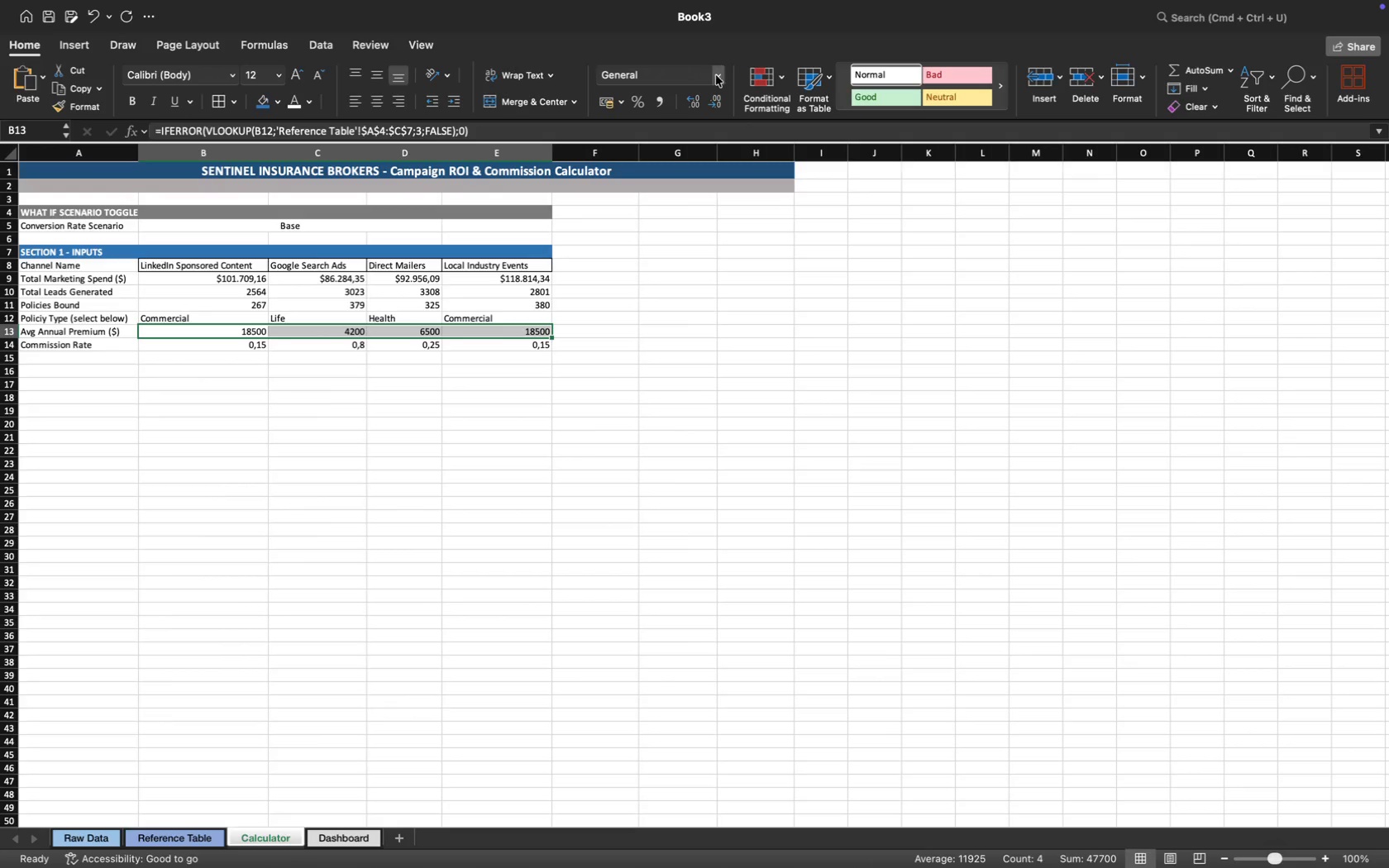 
left_click([718, 74])
 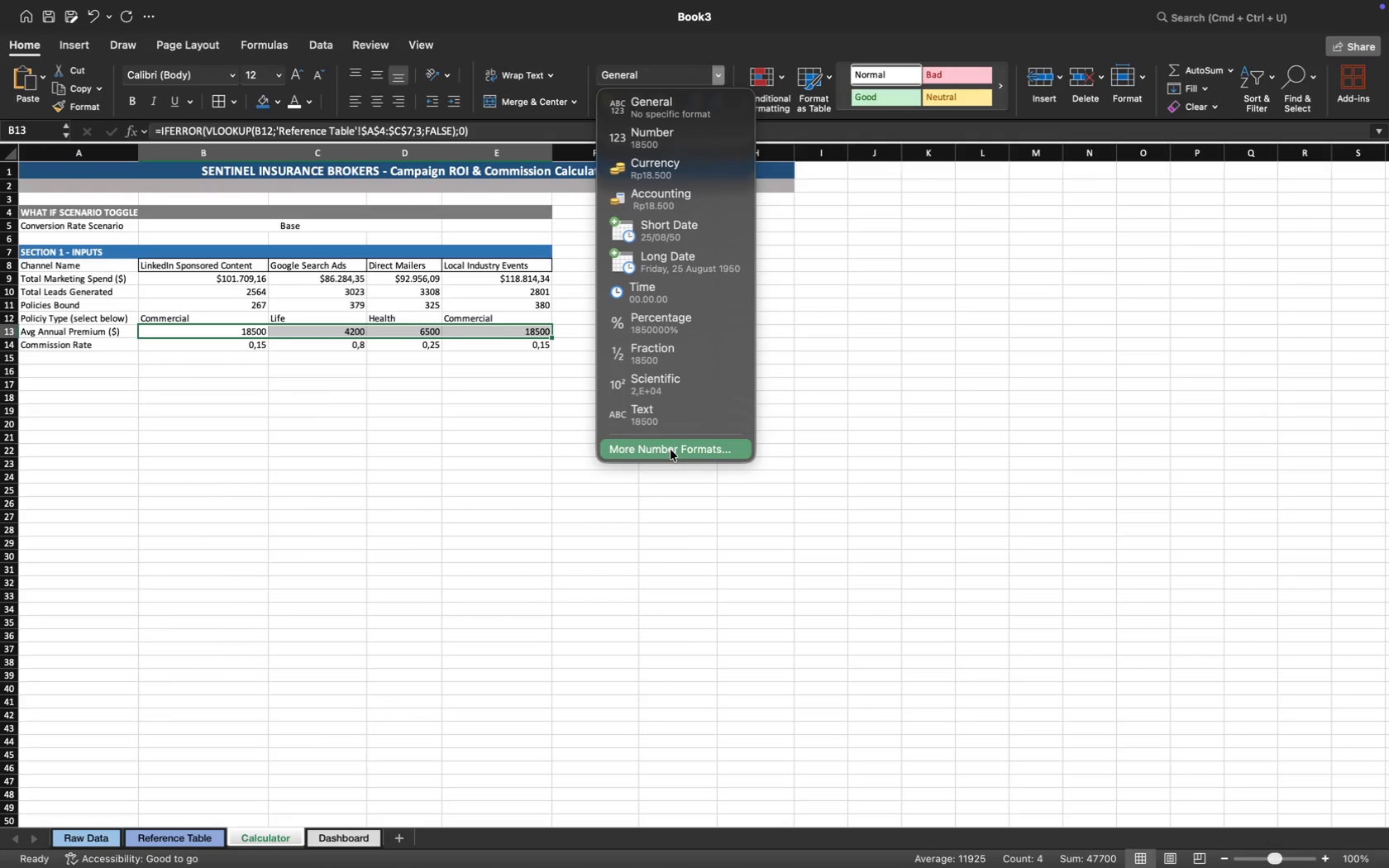 
left_click([671, 450])
 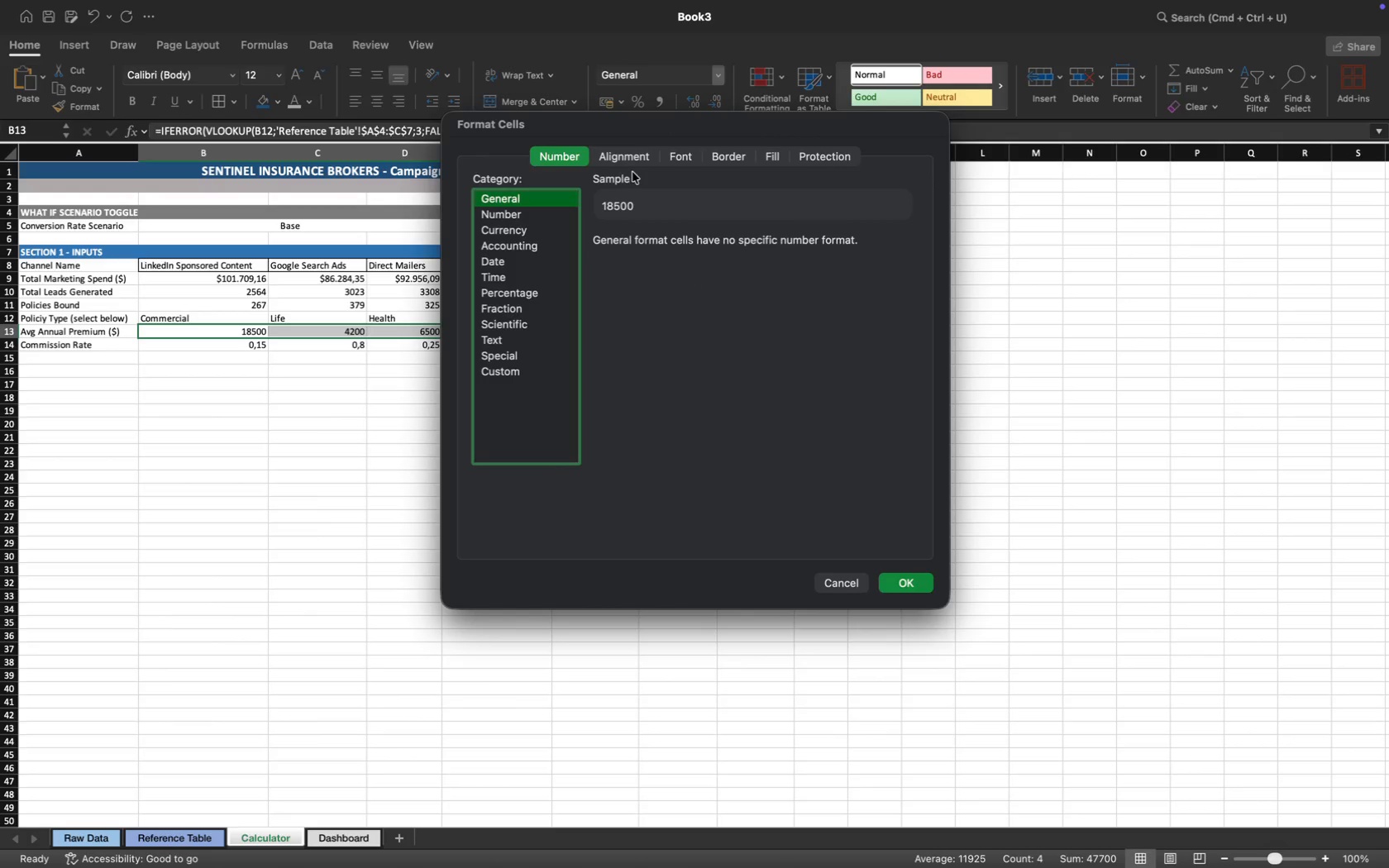 
wait(6.4)
 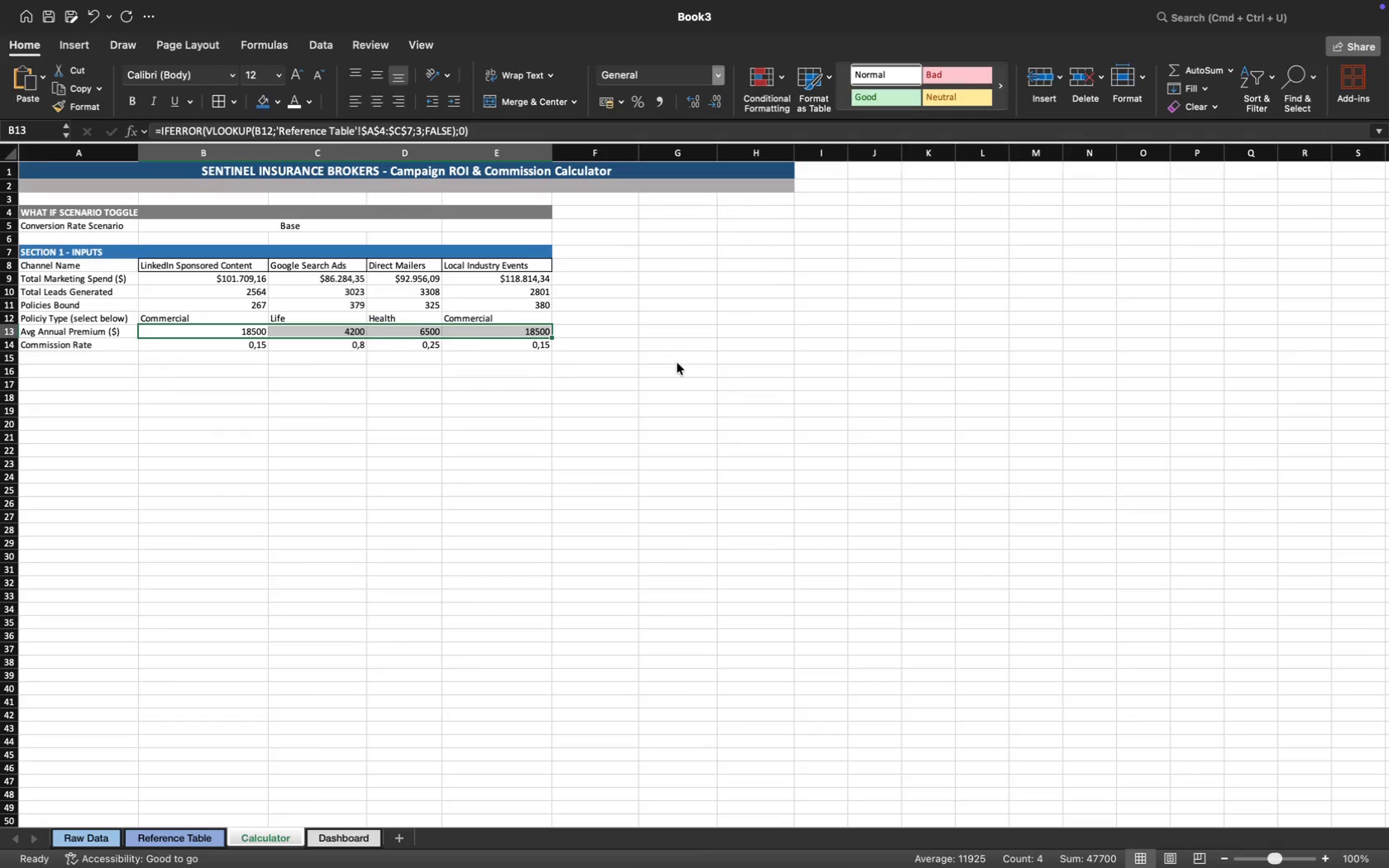 
left_click([537, 234])
 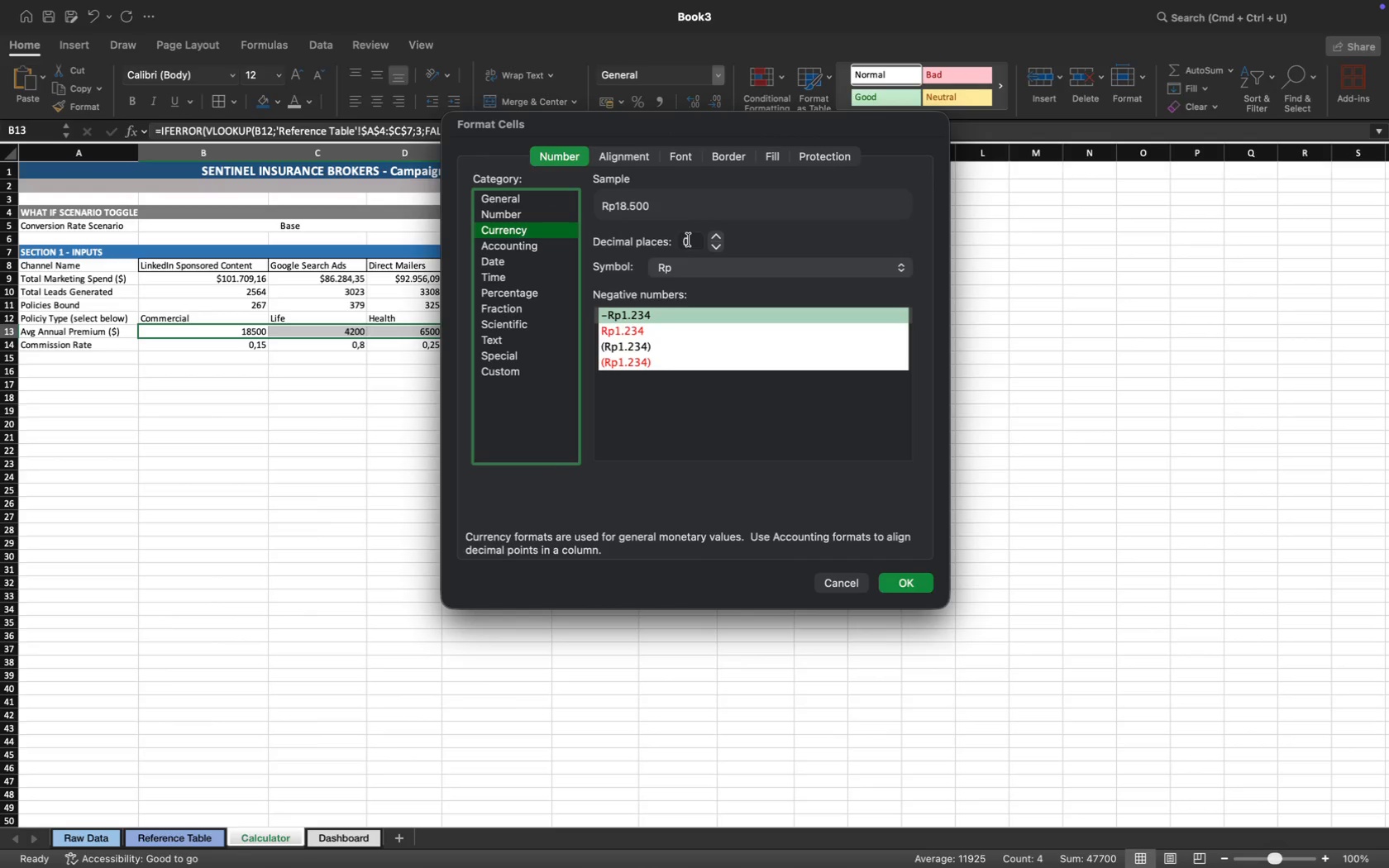 
left_click([692, 274])
 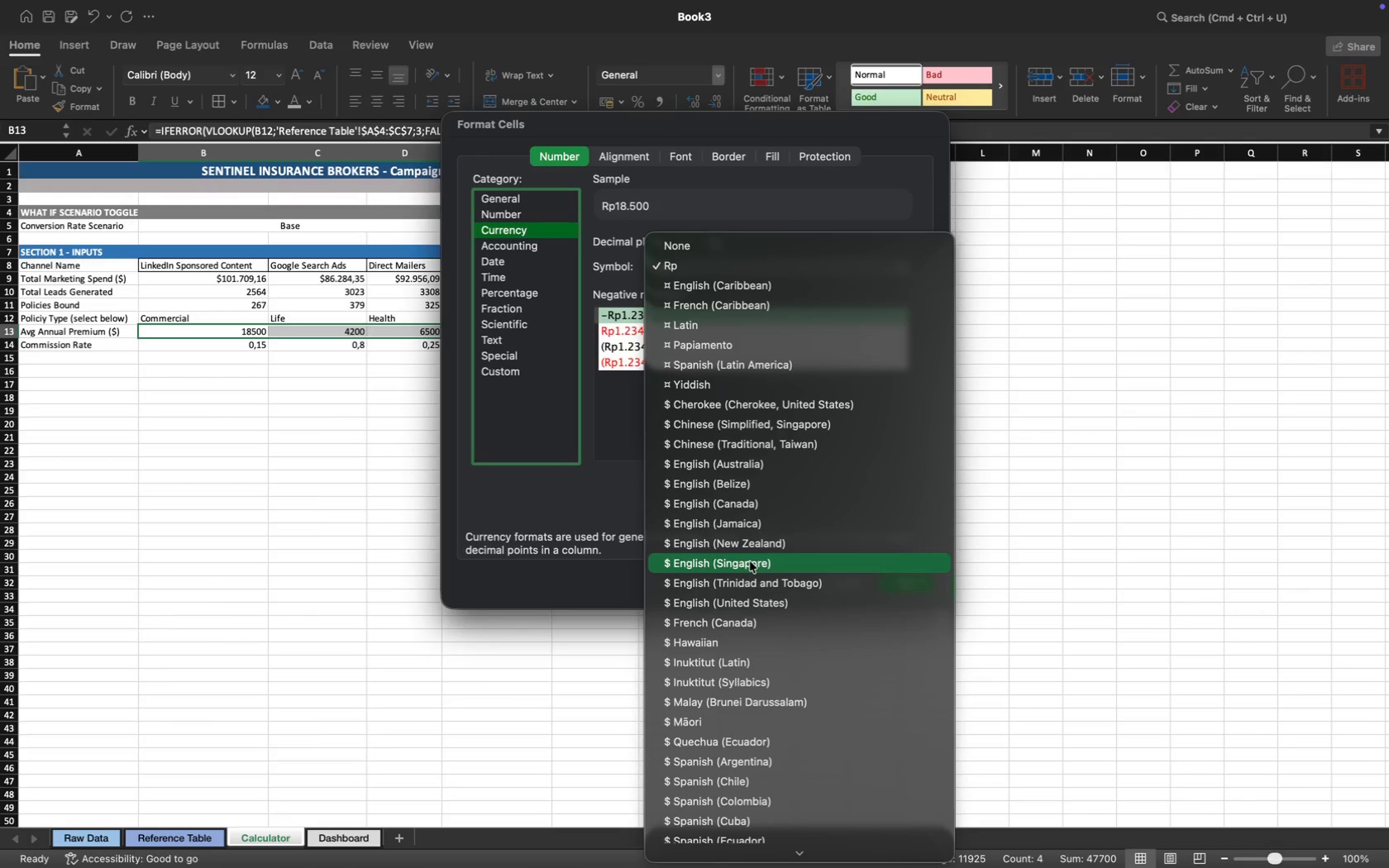 
left_click([751, 613])
 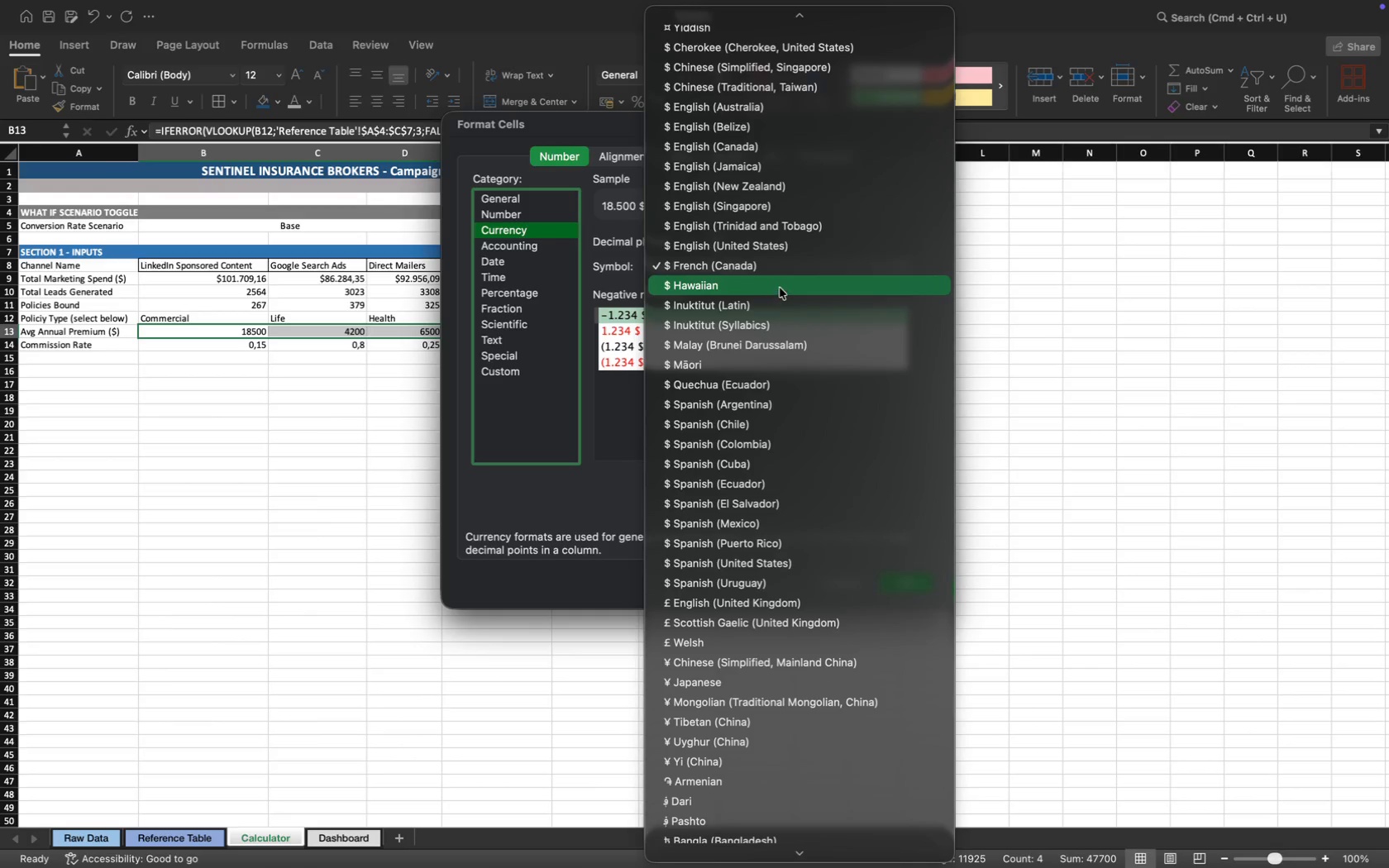 
left_click([797, 237])
 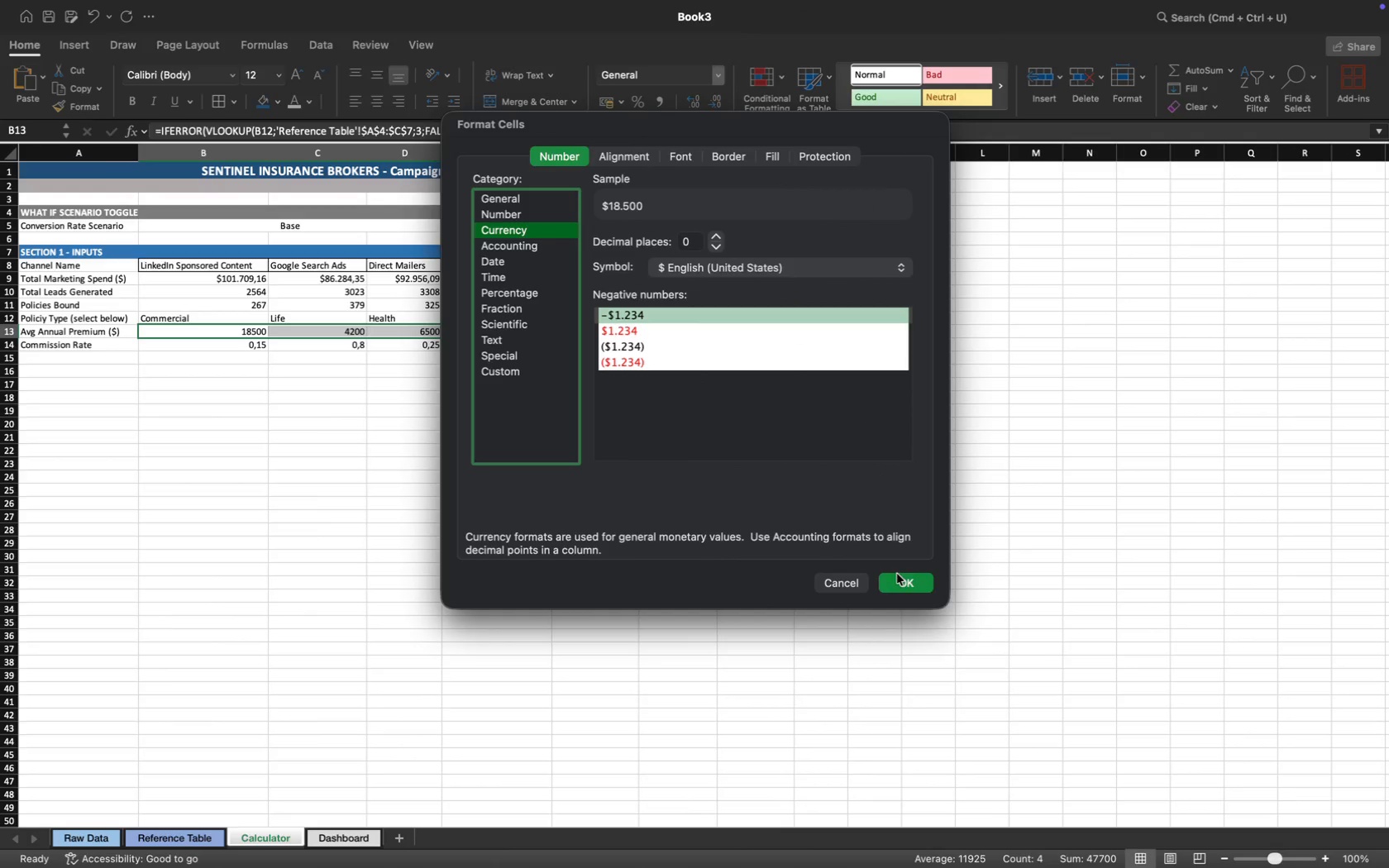 
left_click([900, 583])
 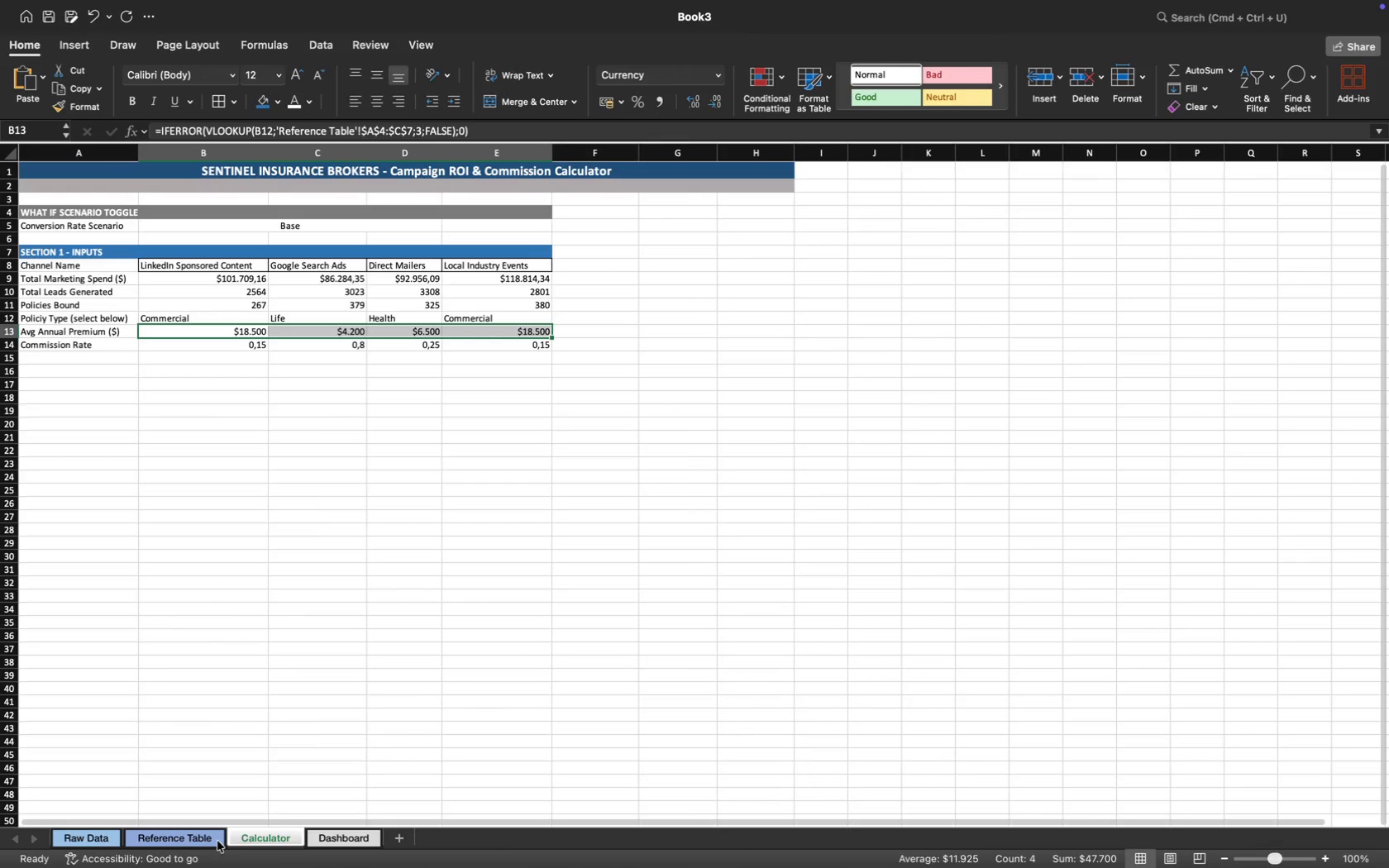 
left_click([187, 838])
 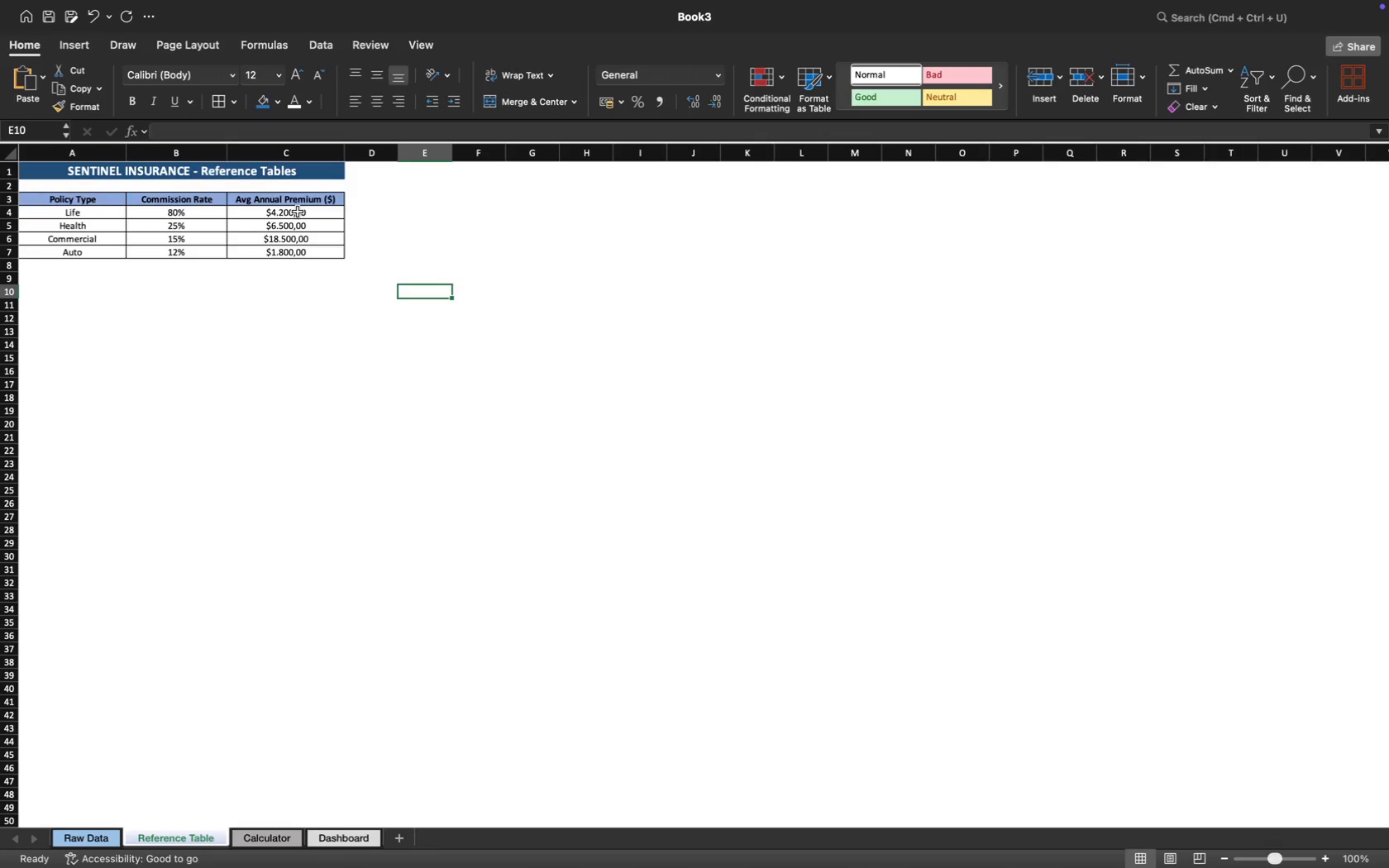 
left_click_drag(start_coordinate=[298, 212], to_coordinate=[298, 231])
 